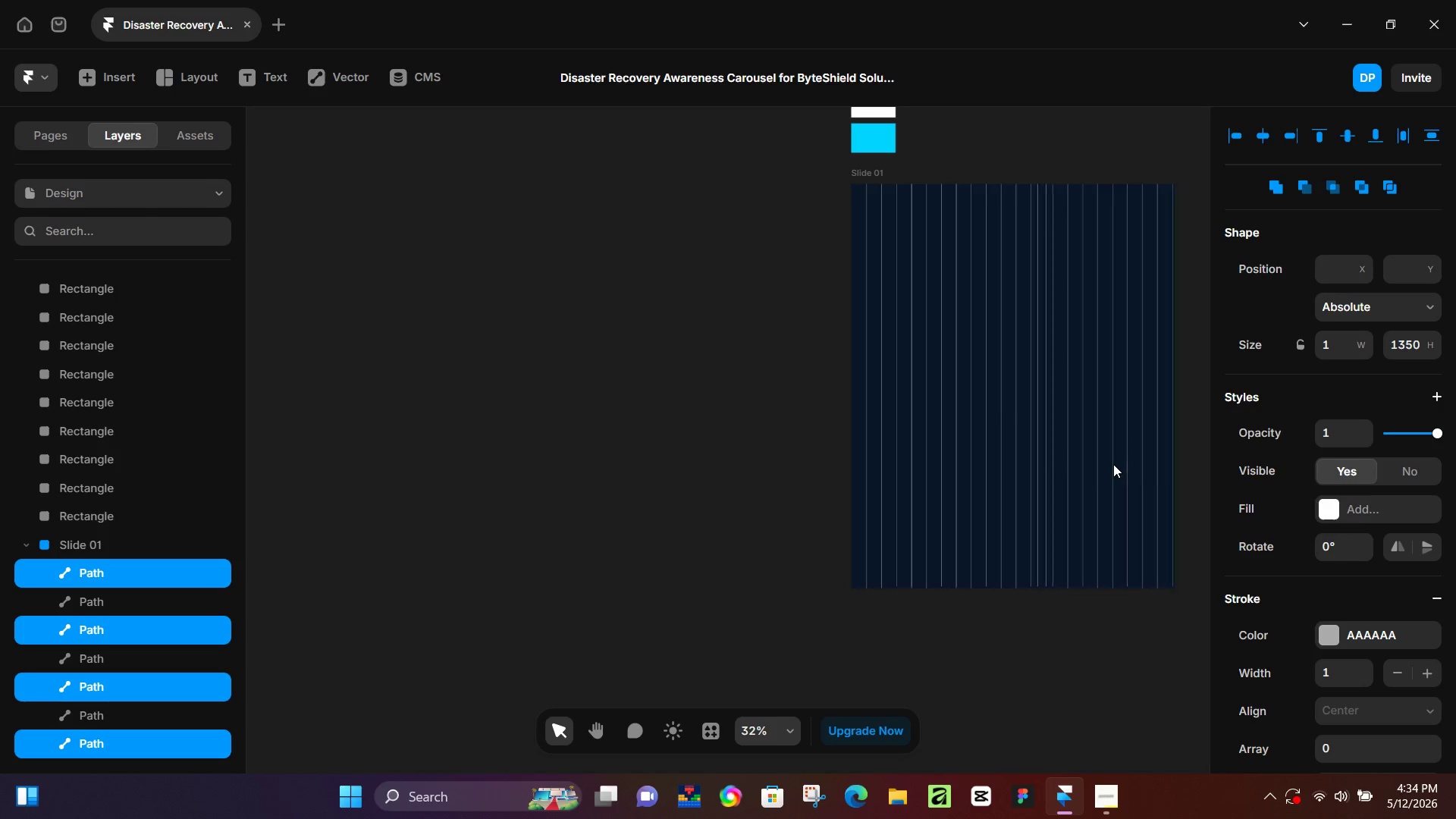 
hold_key(key=ArrowRight, duration=0.83)
 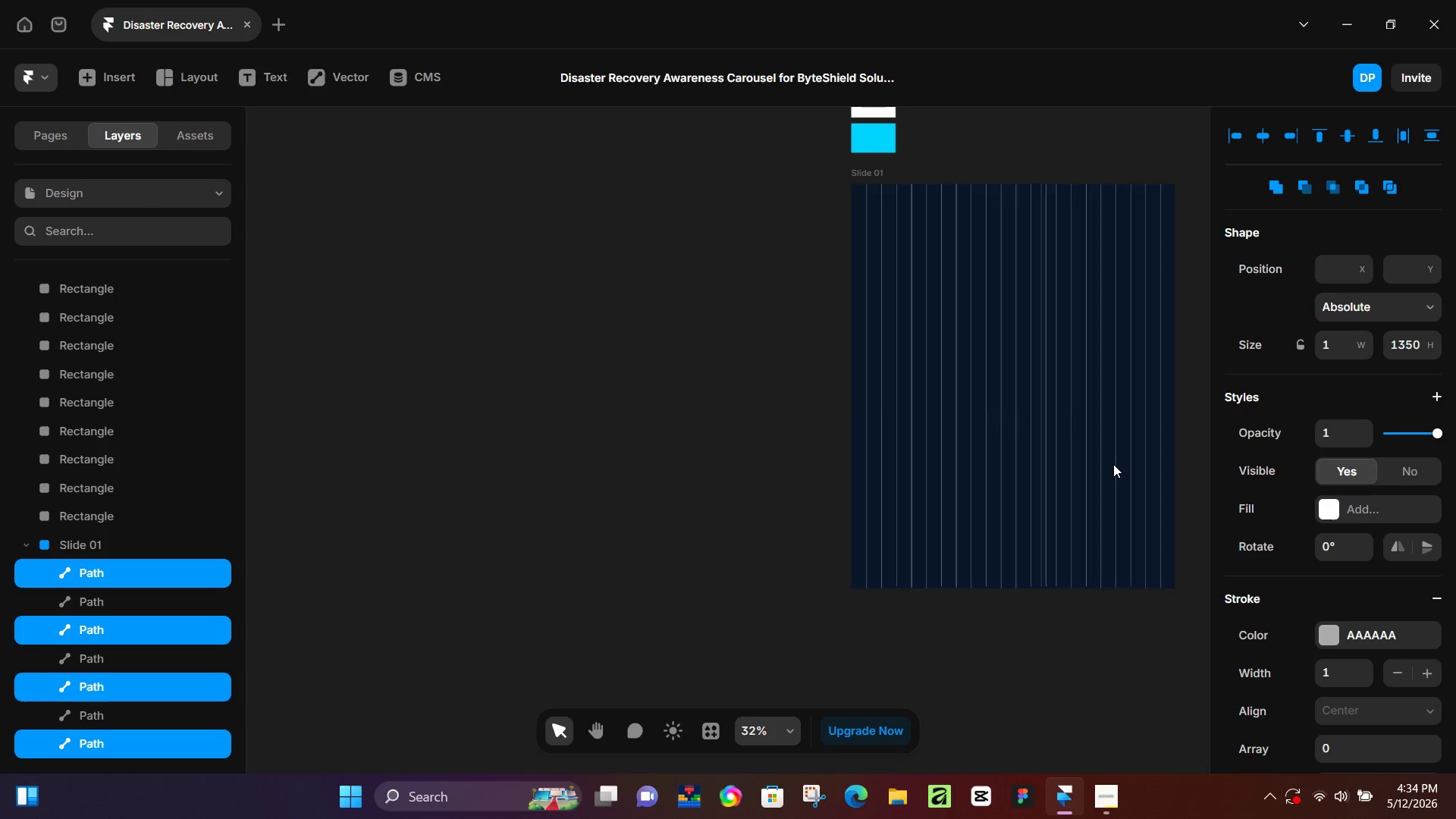 
hold_key(key=ArrowRight, duration=0.72)
 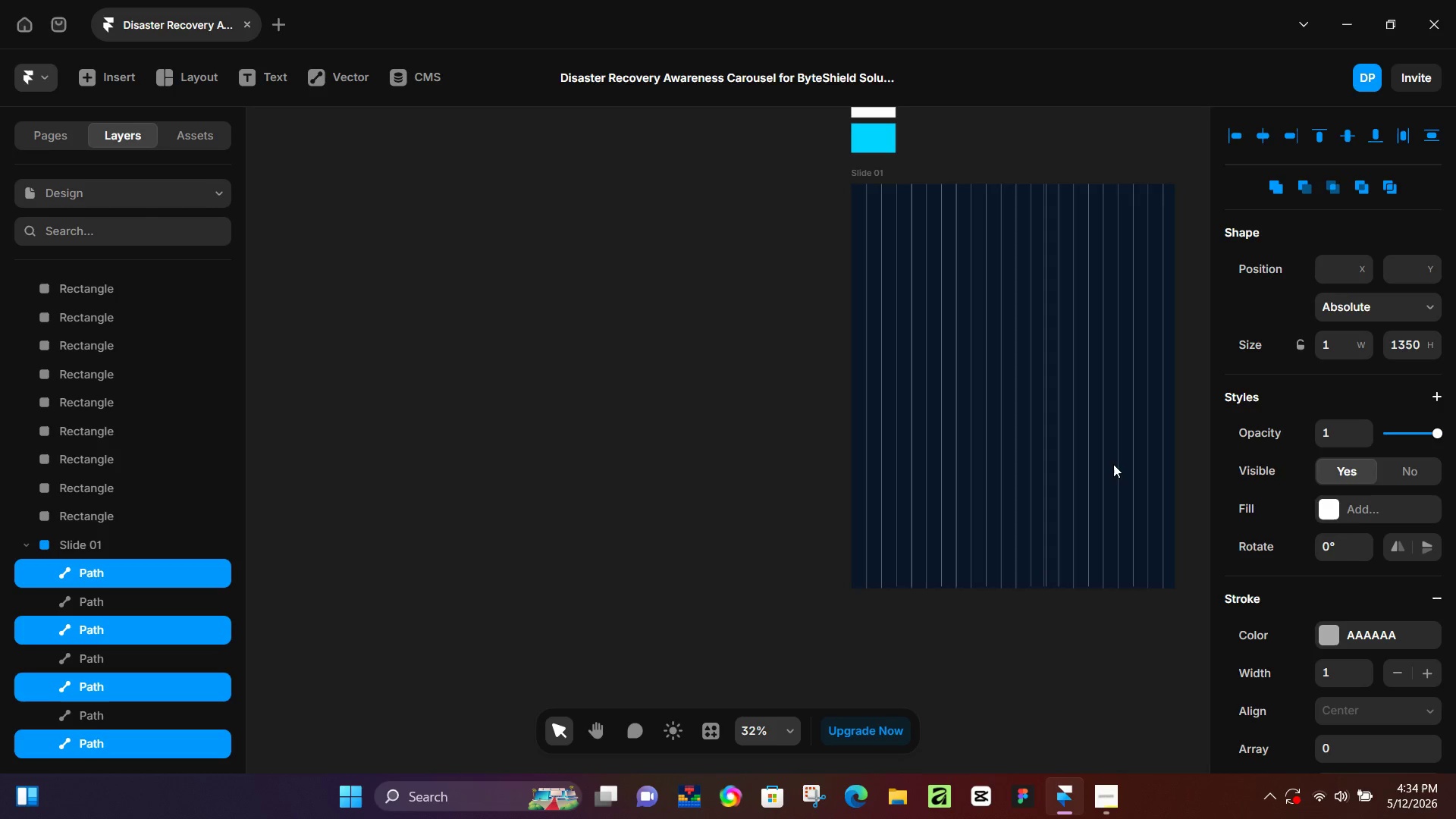 
key(ArrowRight)
 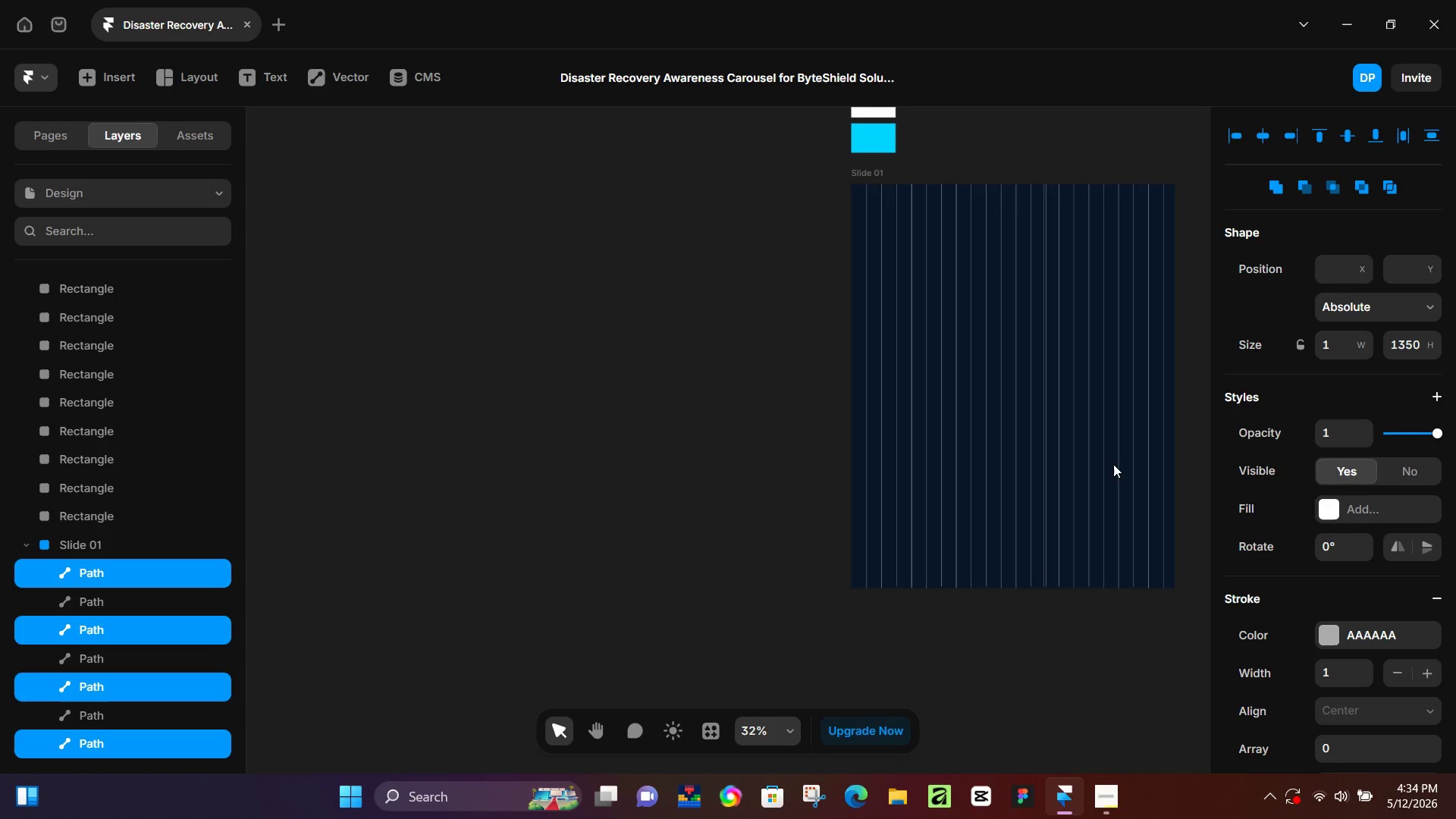 
key(ArrowRight)
 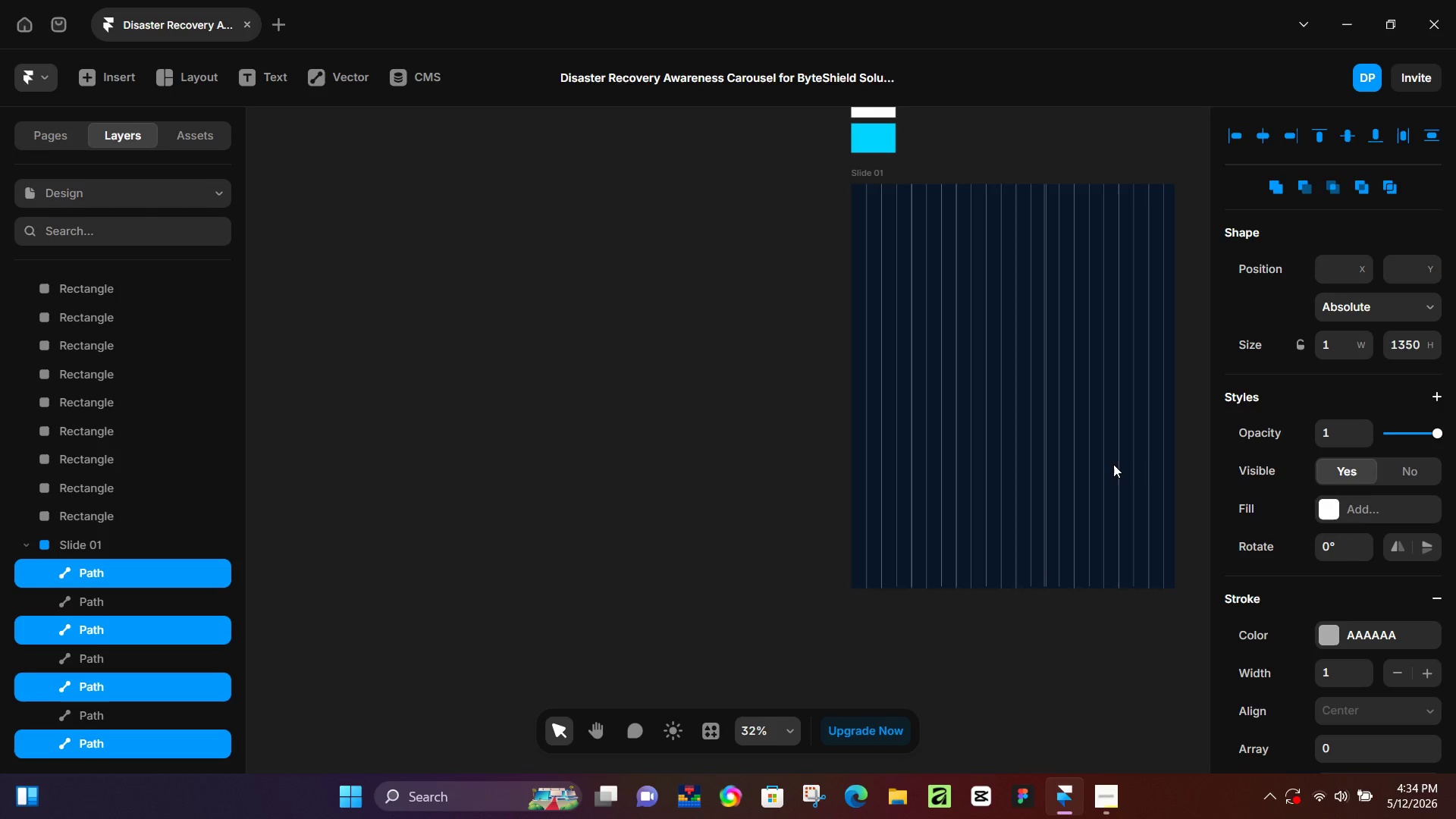 
key(ArrowRight)
 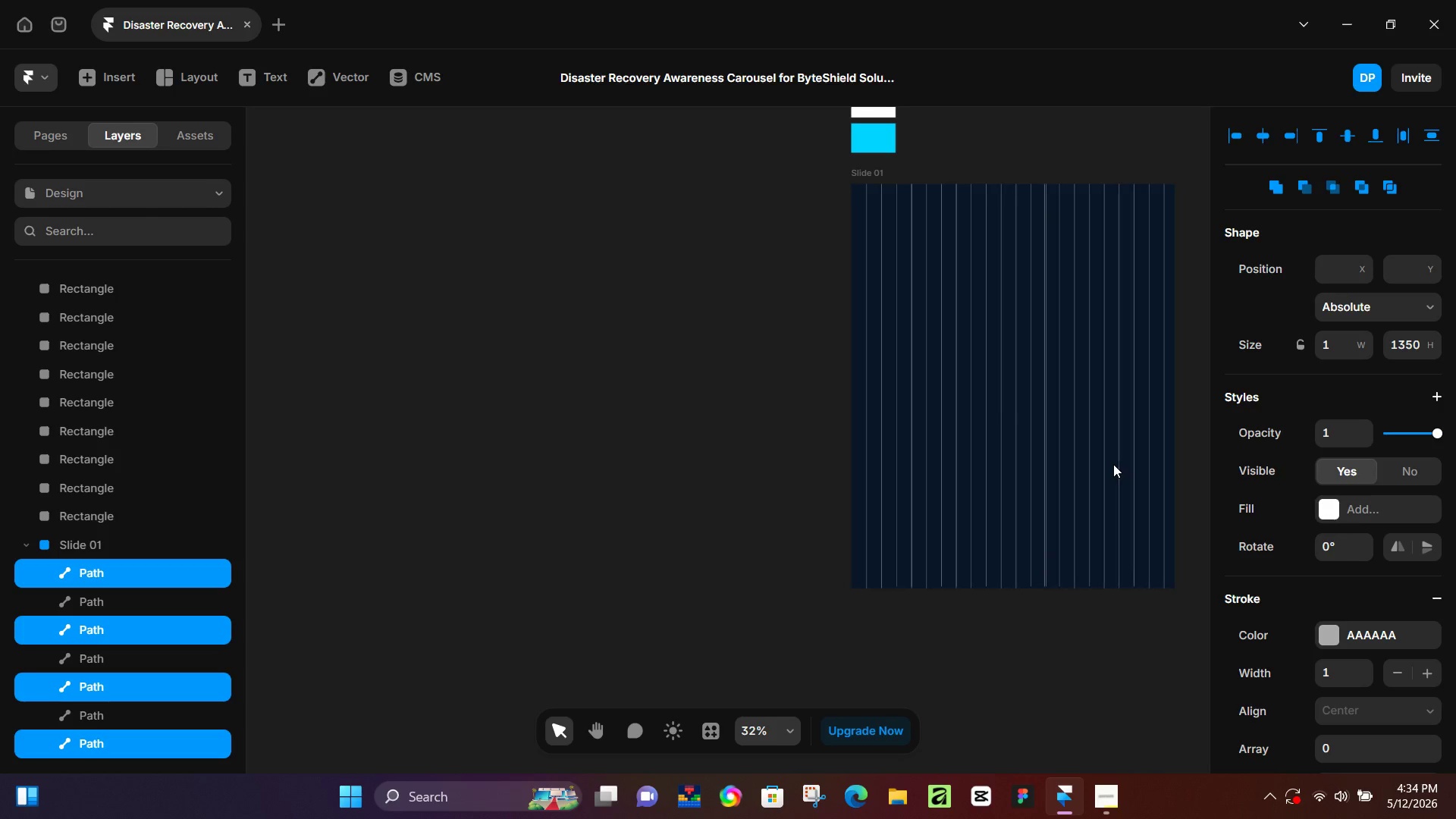 
hold_key(key=ArrowRight, duration=1.17)
 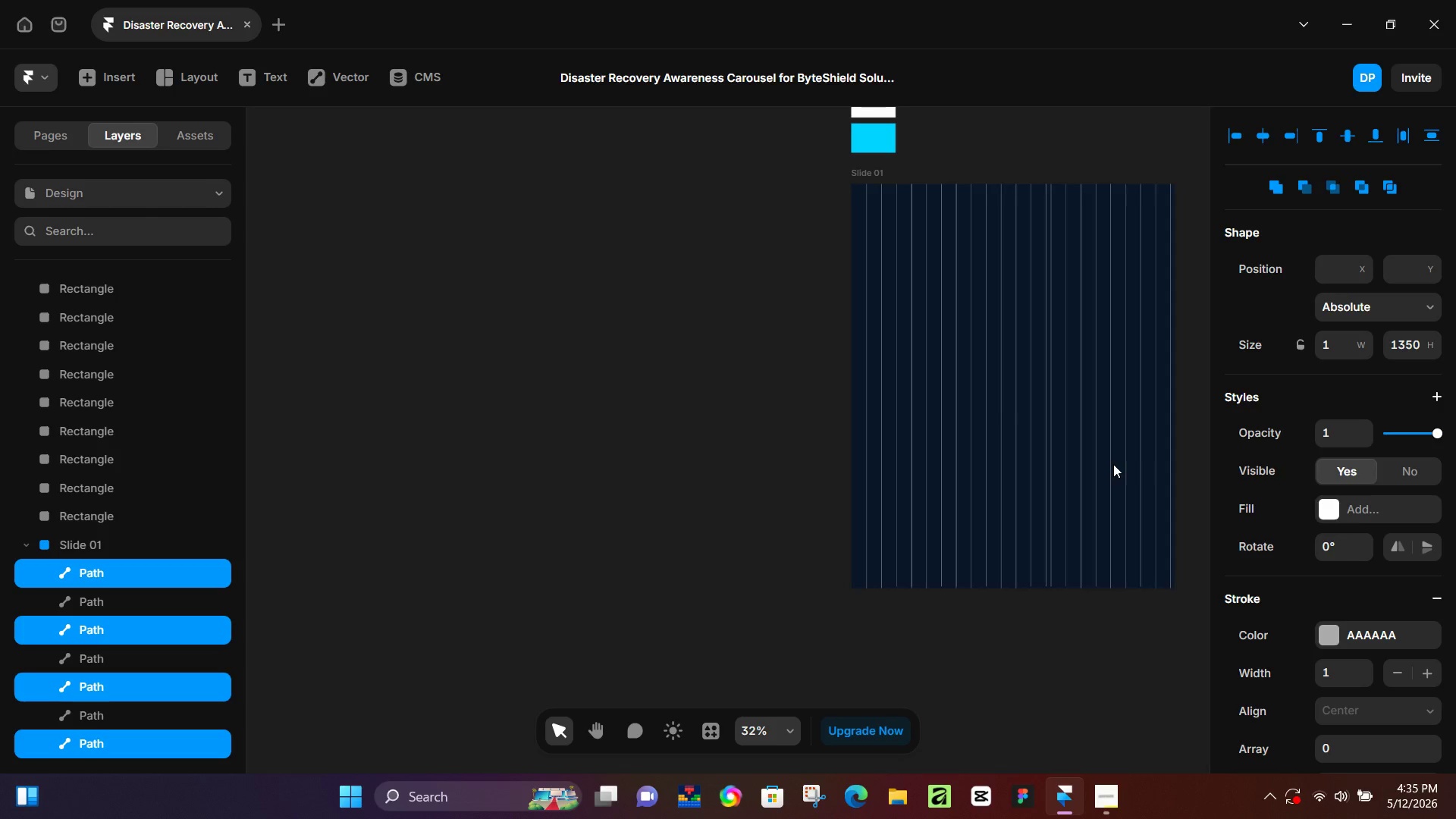 
key(ArrowLeft)
 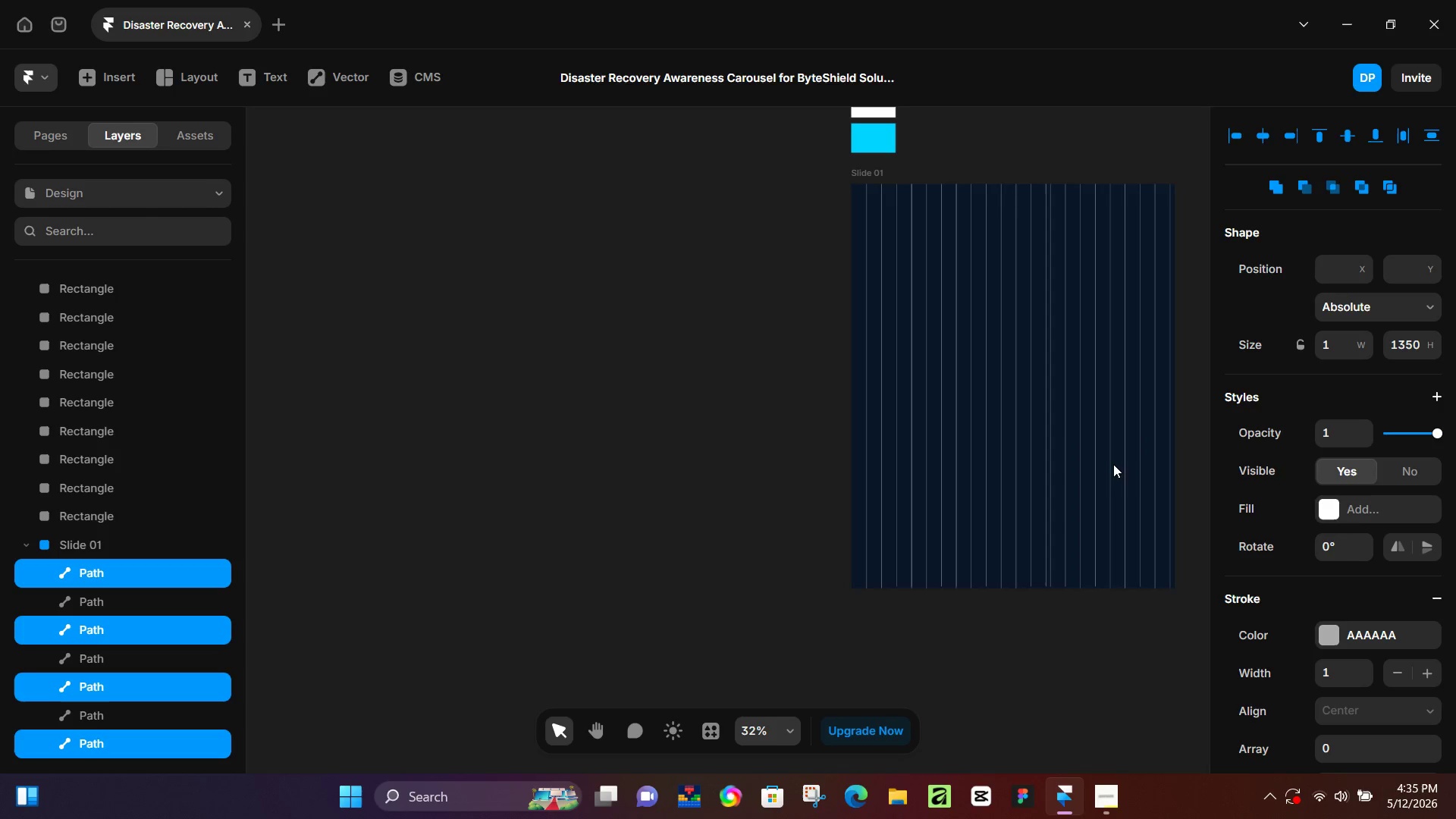 
key(ArrowLeft)
 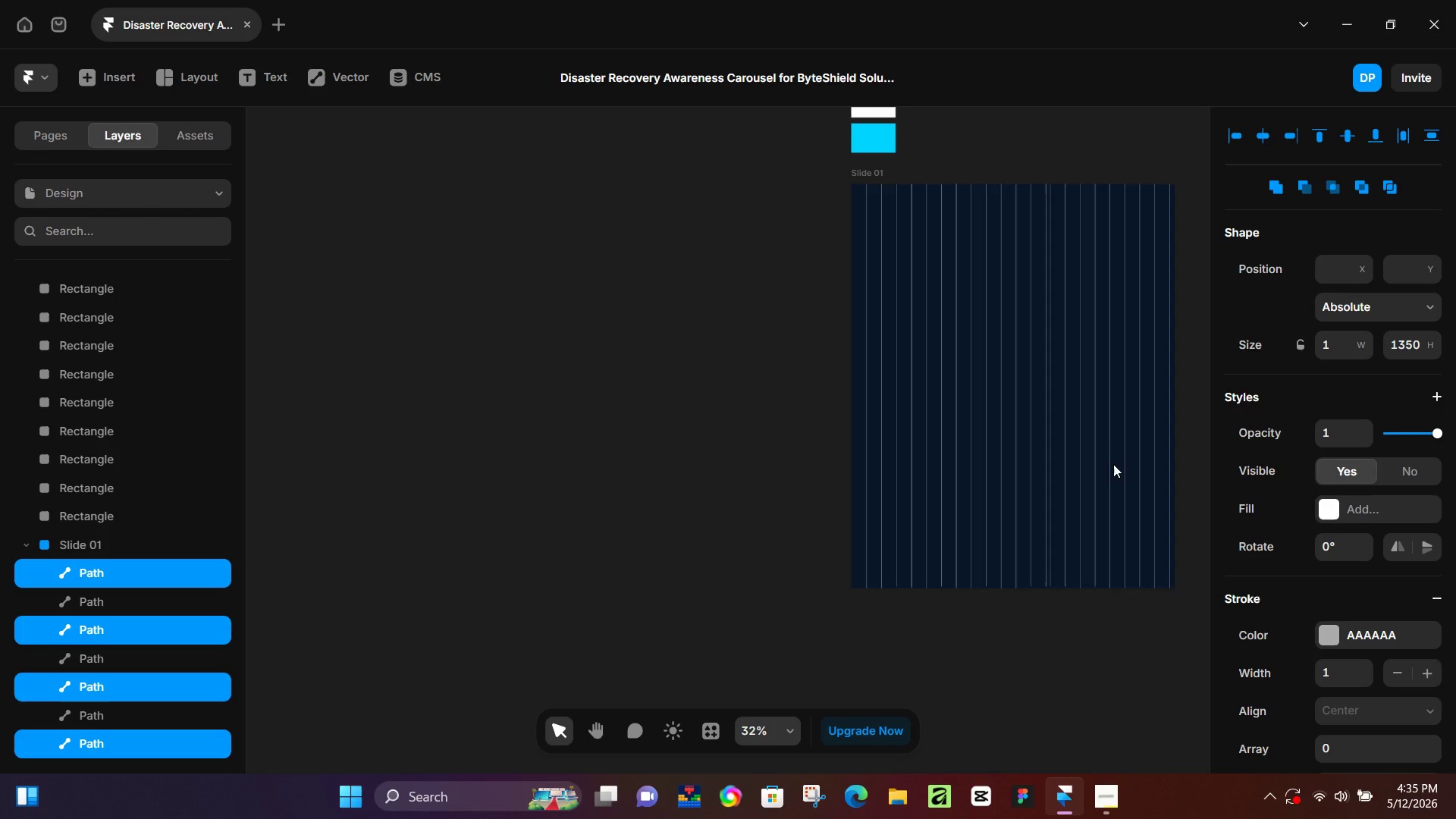 
key(ArrowLeft)
 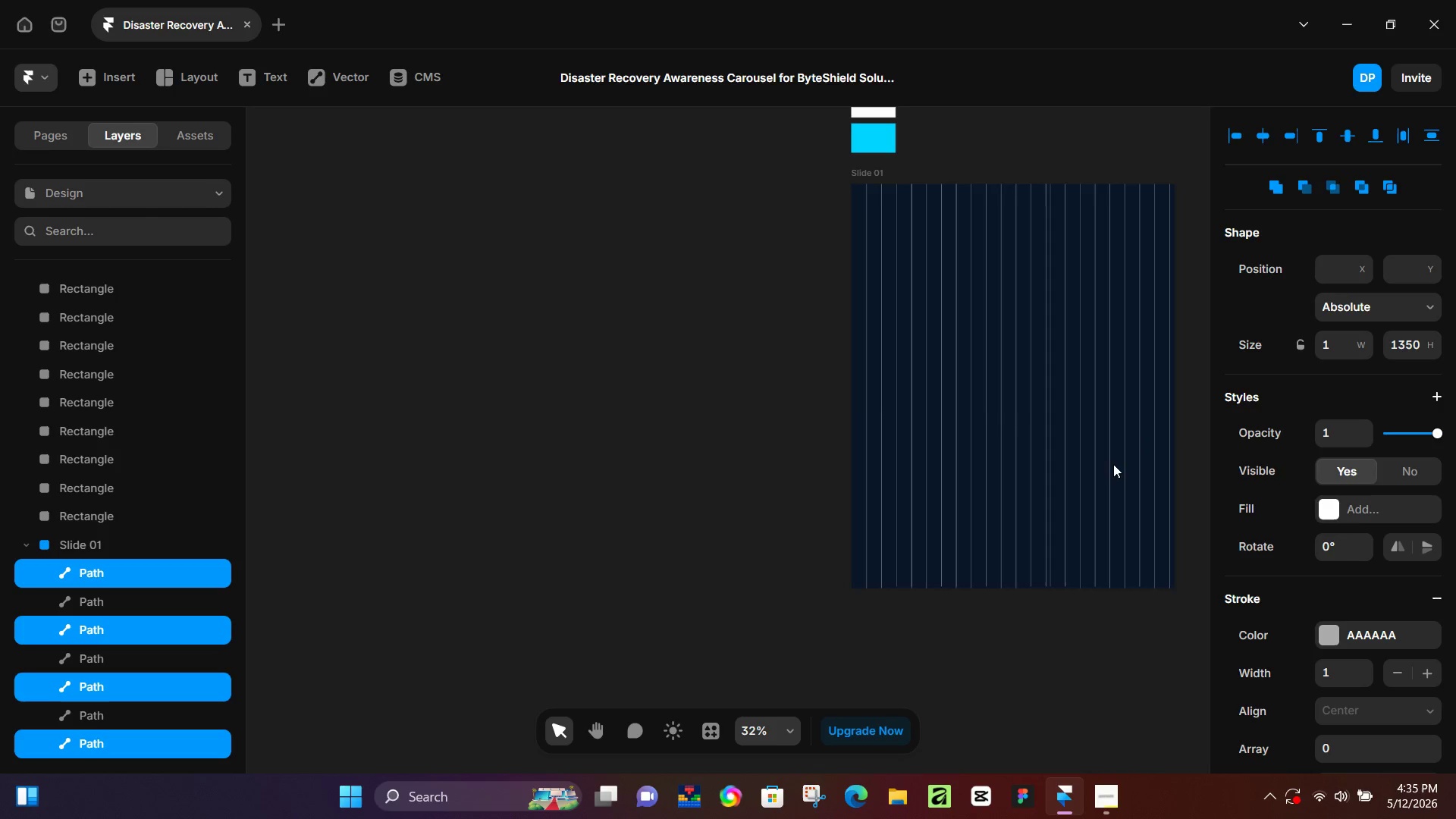 
key(ArrowLeft)
 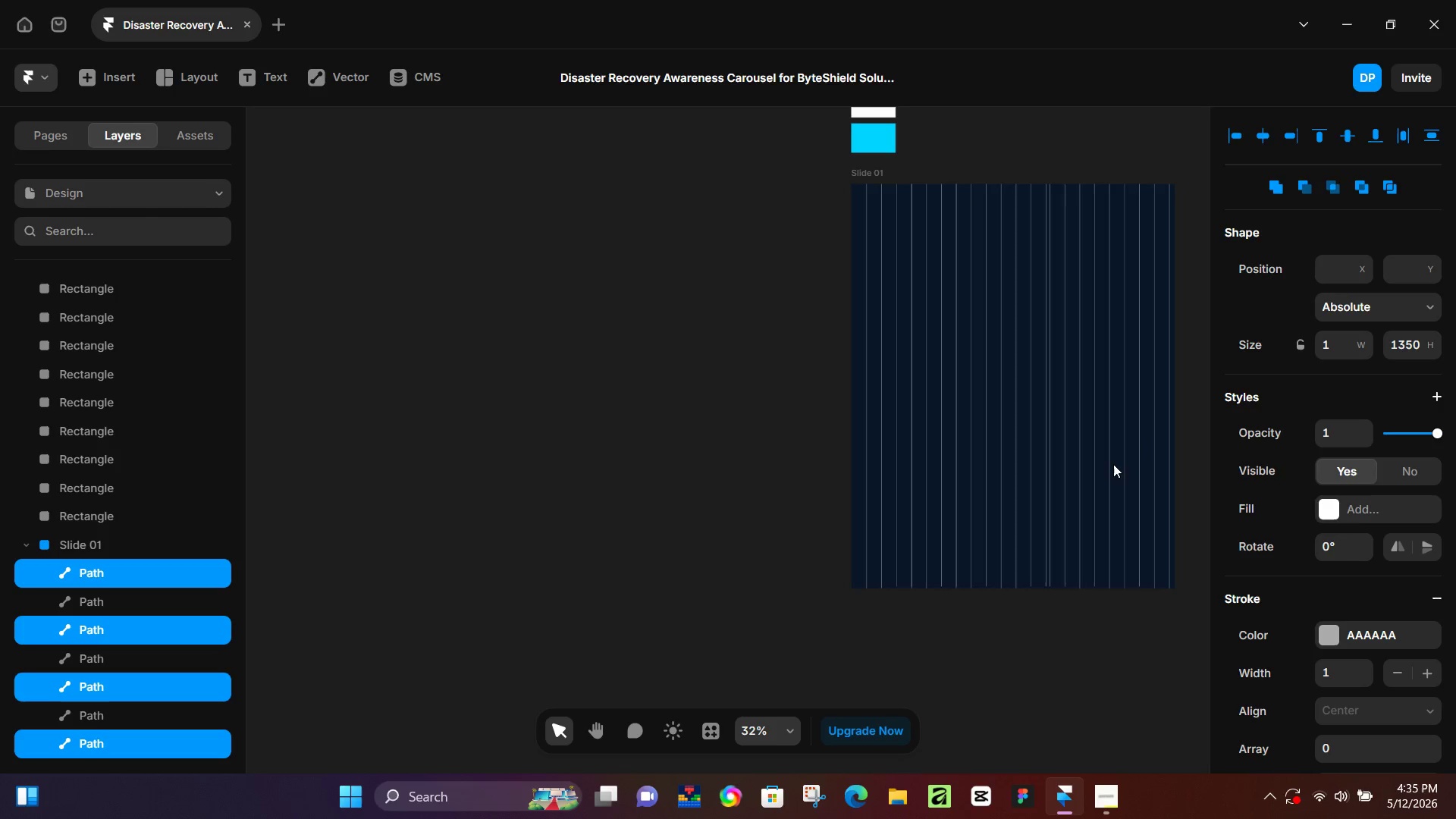 
key(ArrowLeft)
 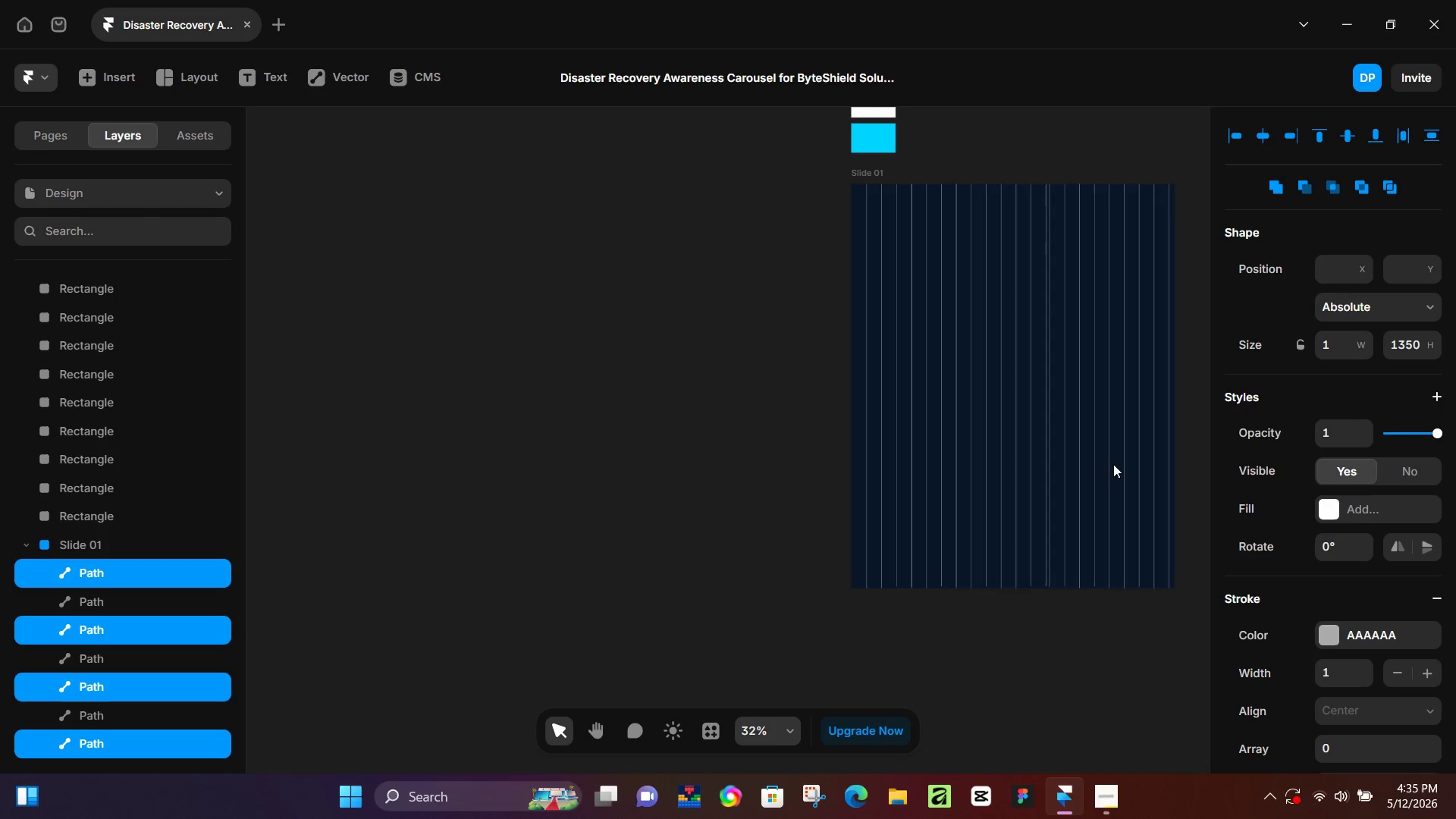 
key(ArrowLeft)
 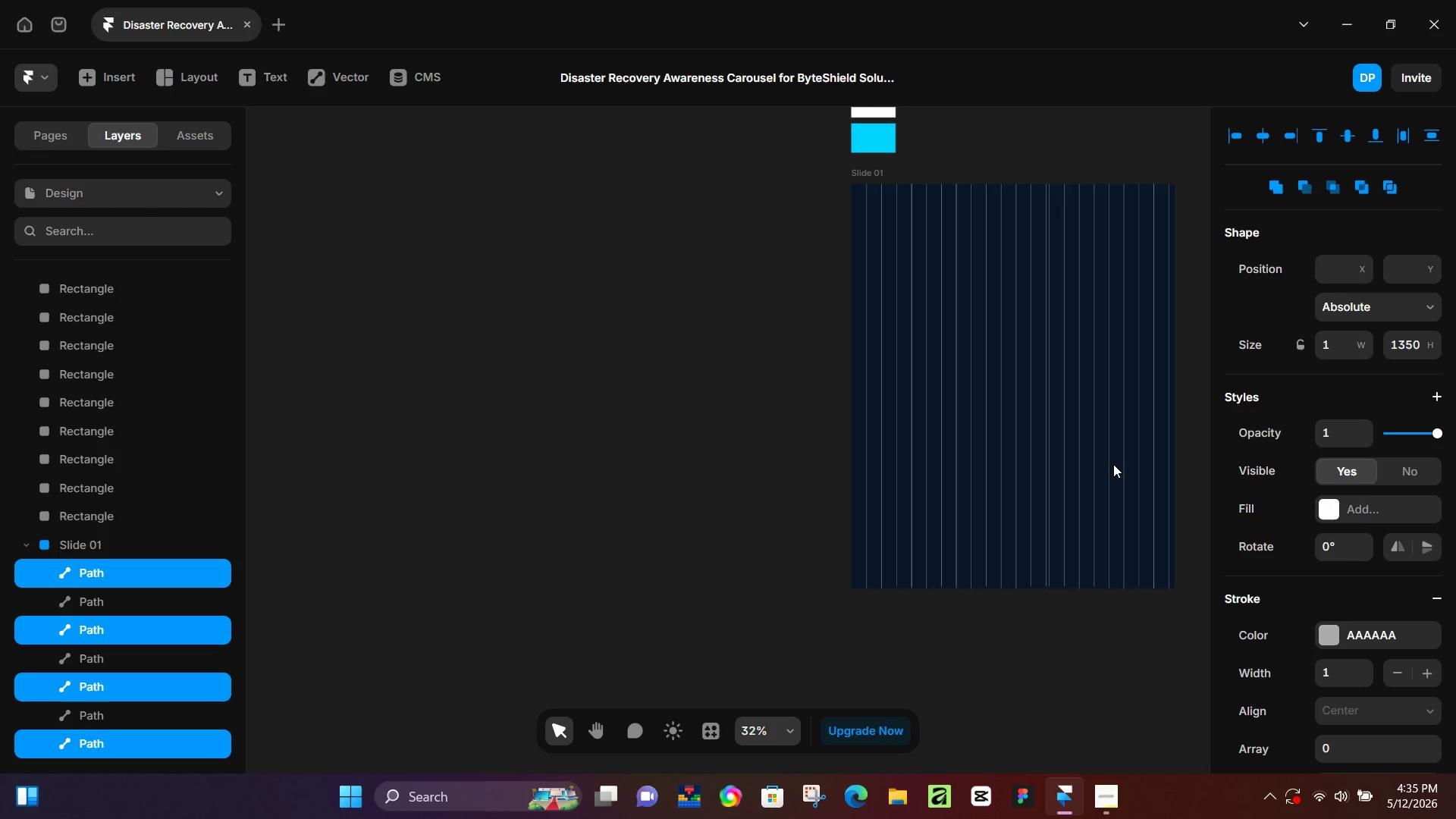 
key(ArrowLeft)
 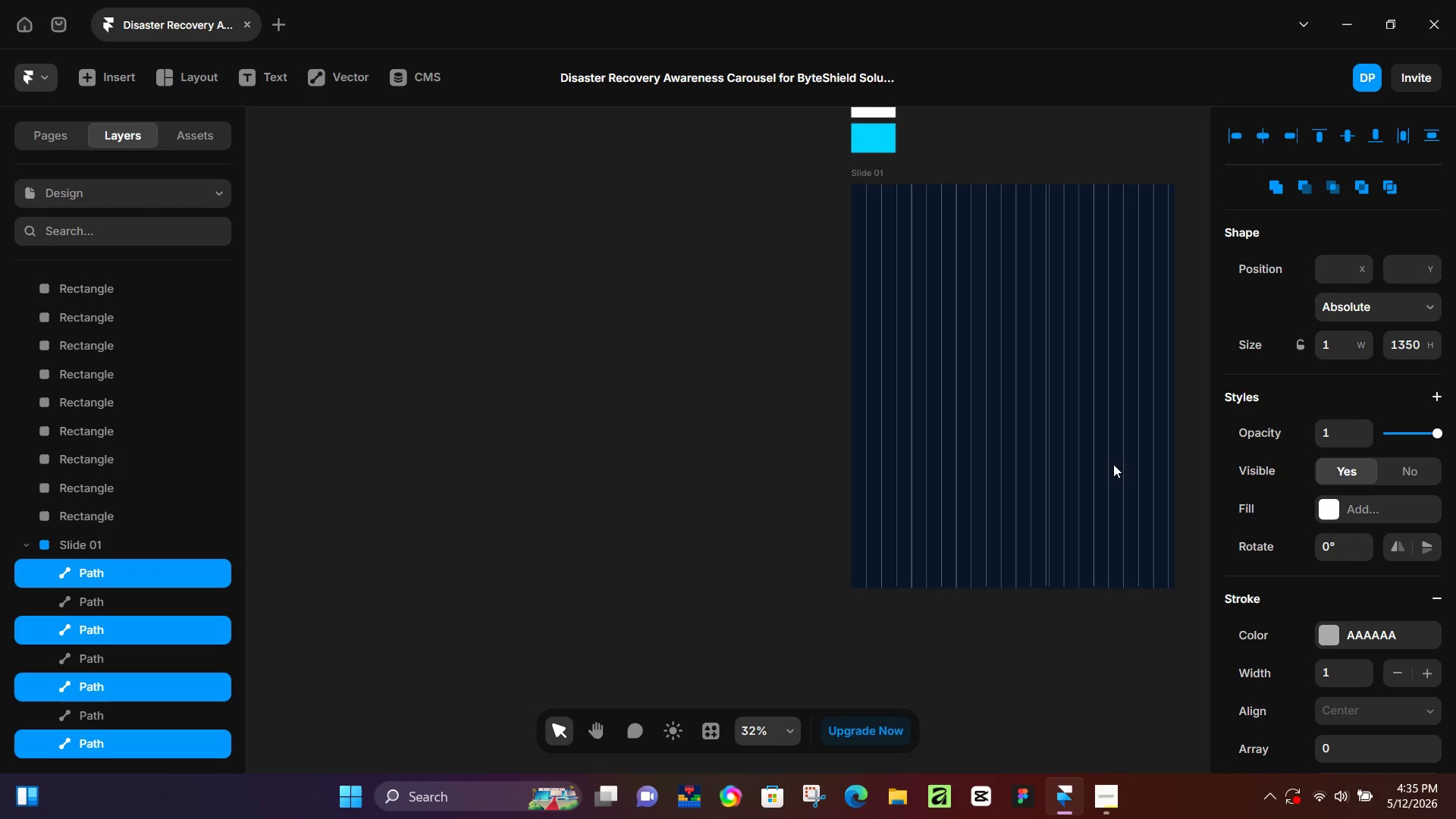 
key(ArrowLeft)
 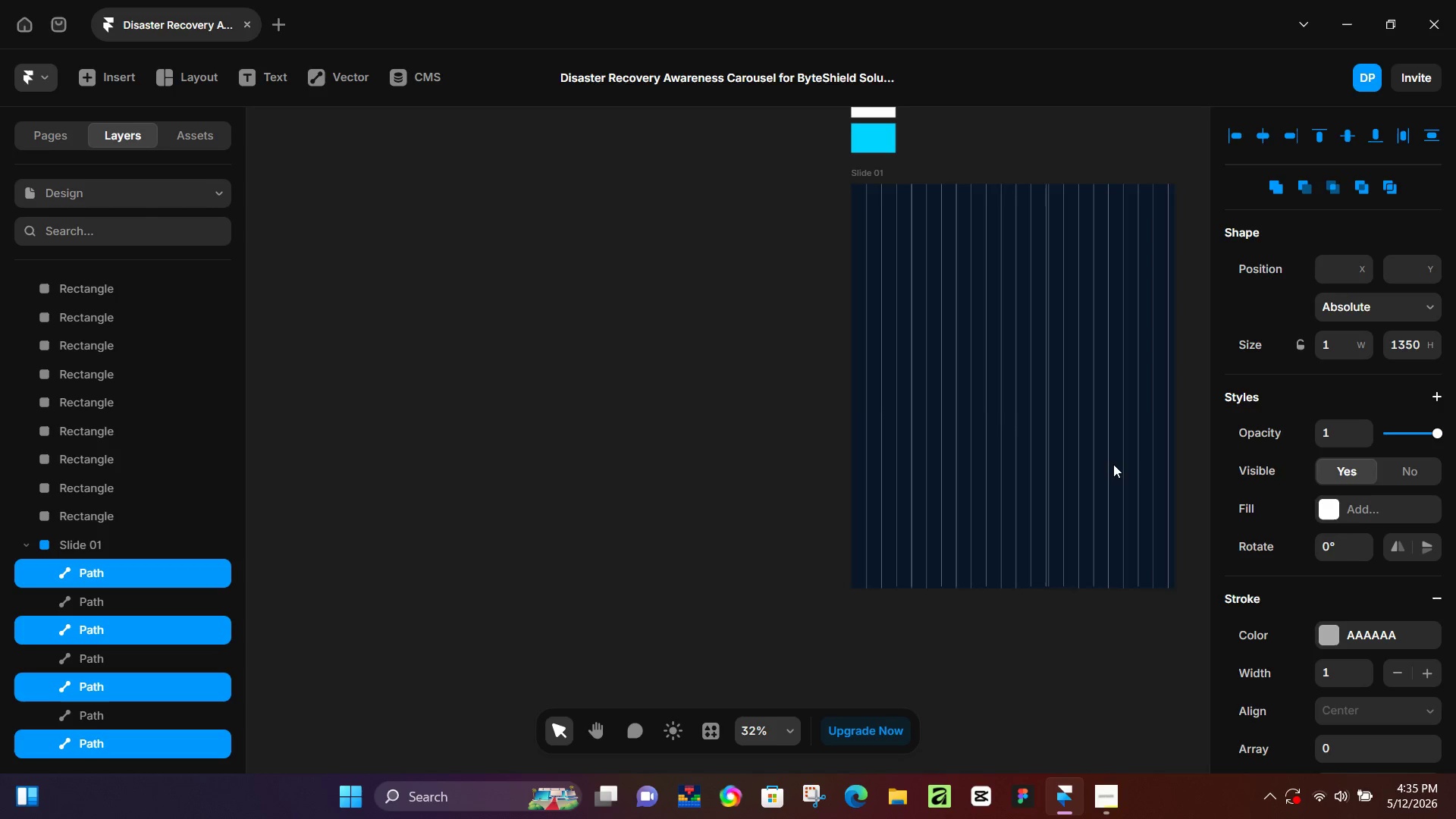 
key(ArrowLeft)
 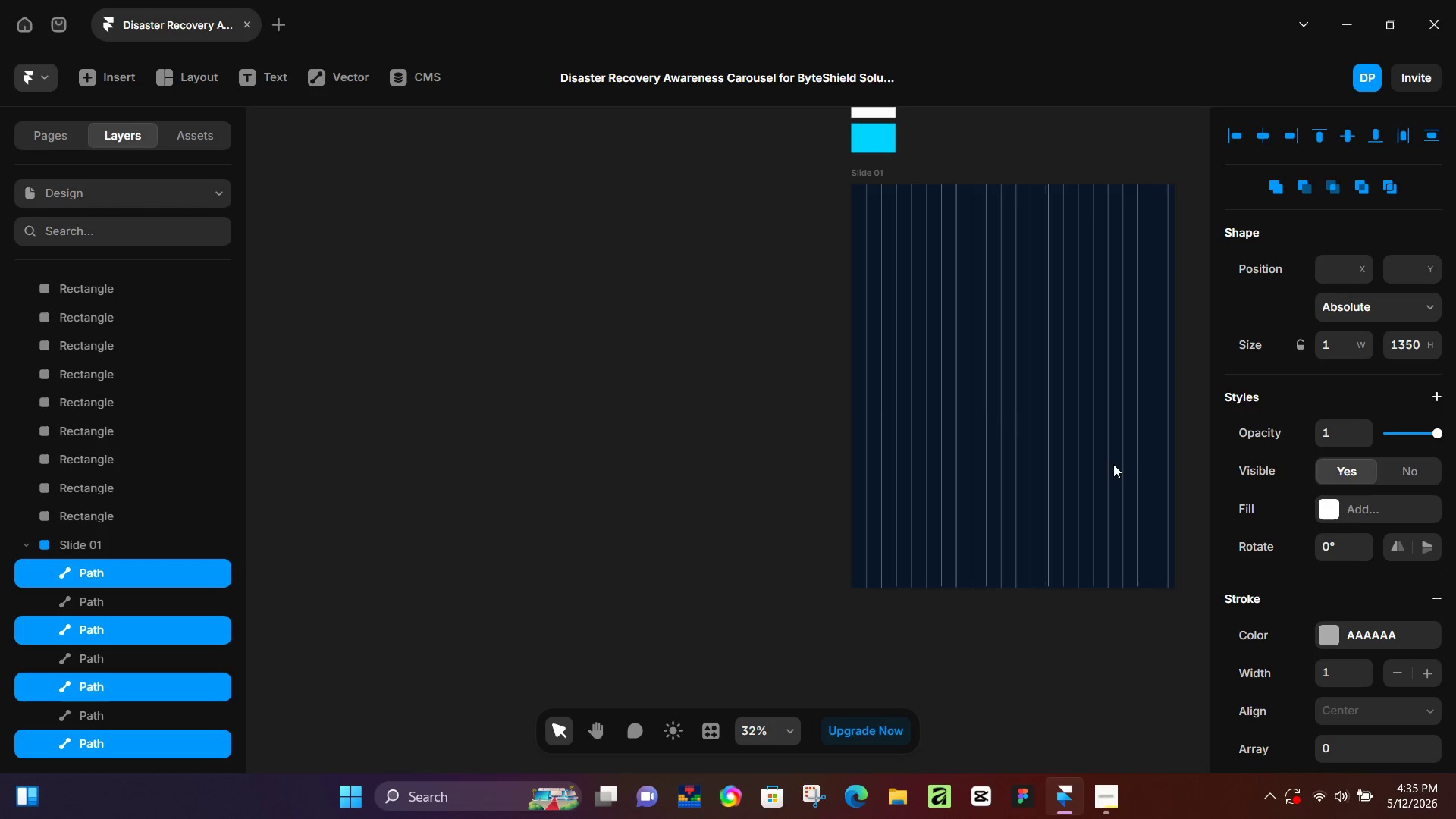 
key(ArrowLeft)
 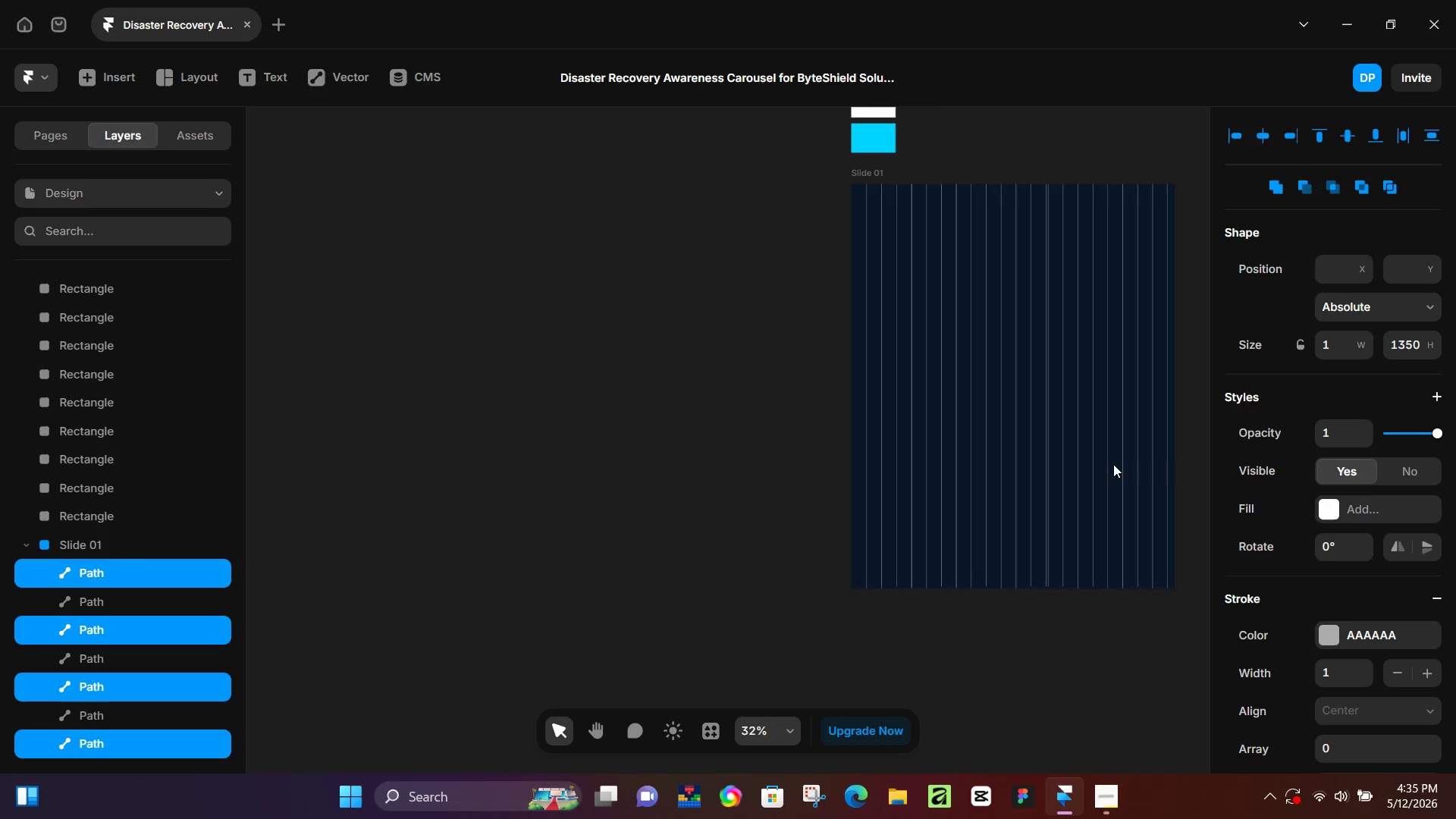 
key(ArrowLeft)
 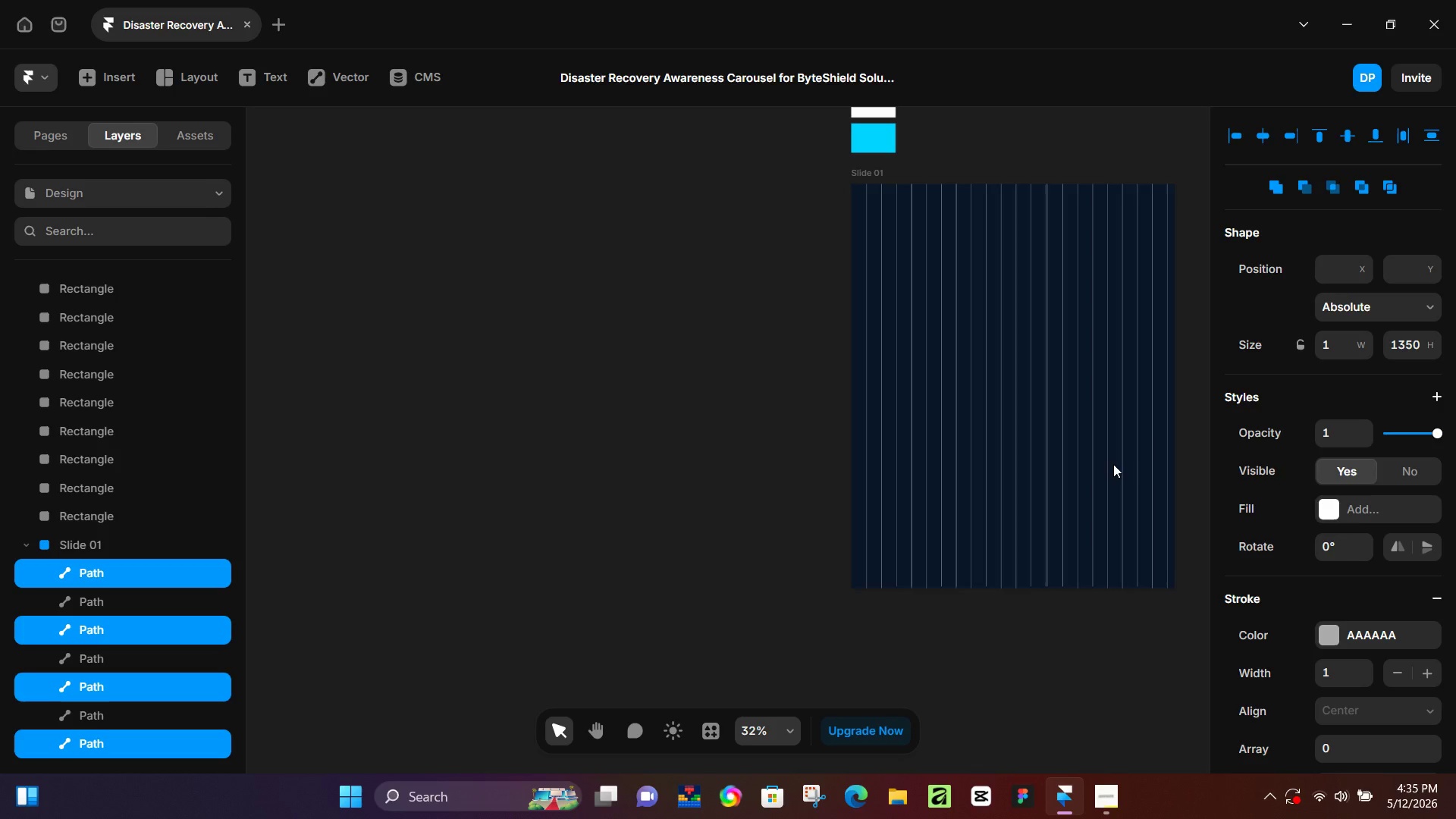 
key(ArrowLeft)
 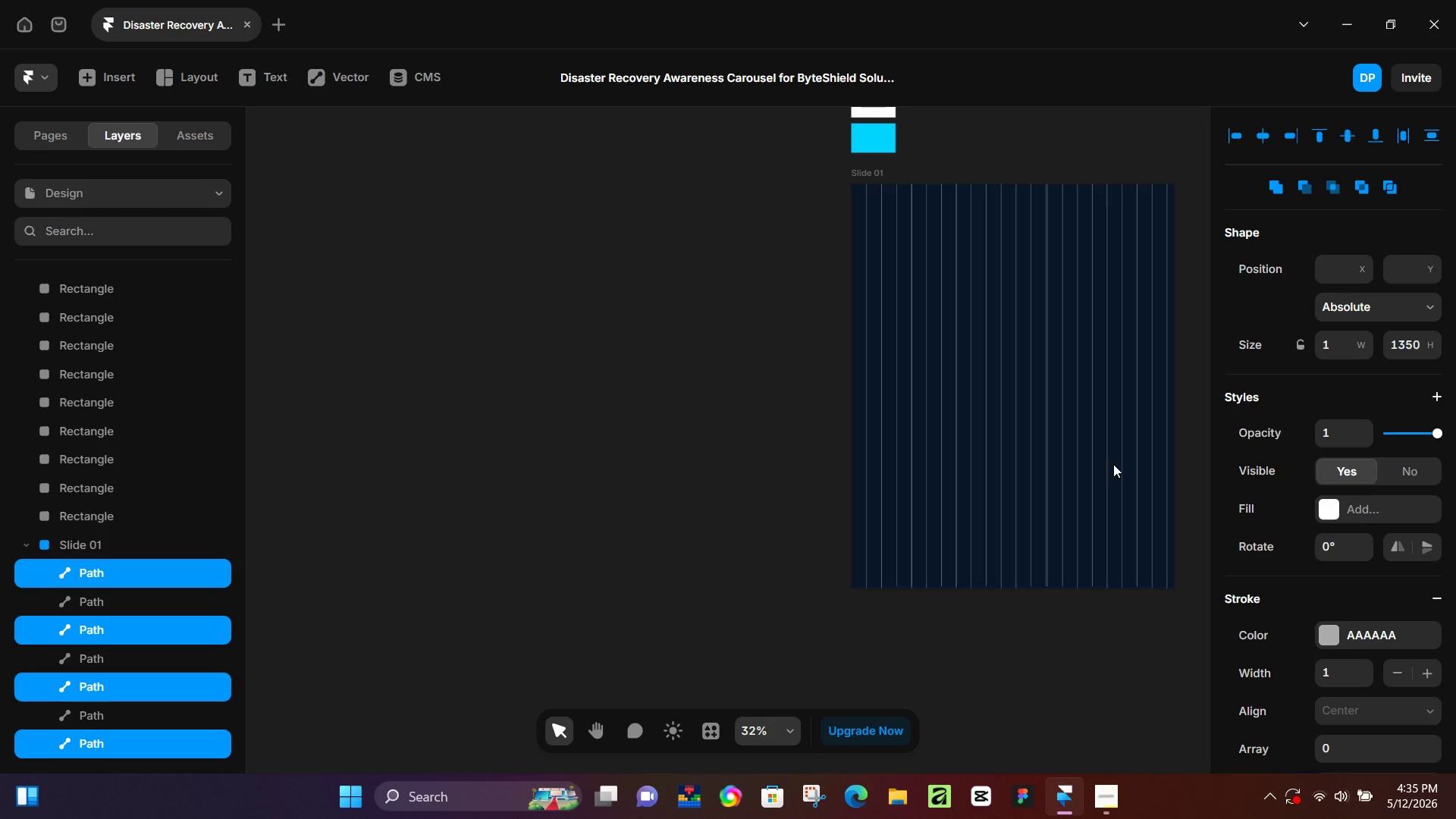 
key(ArrowLeft)
 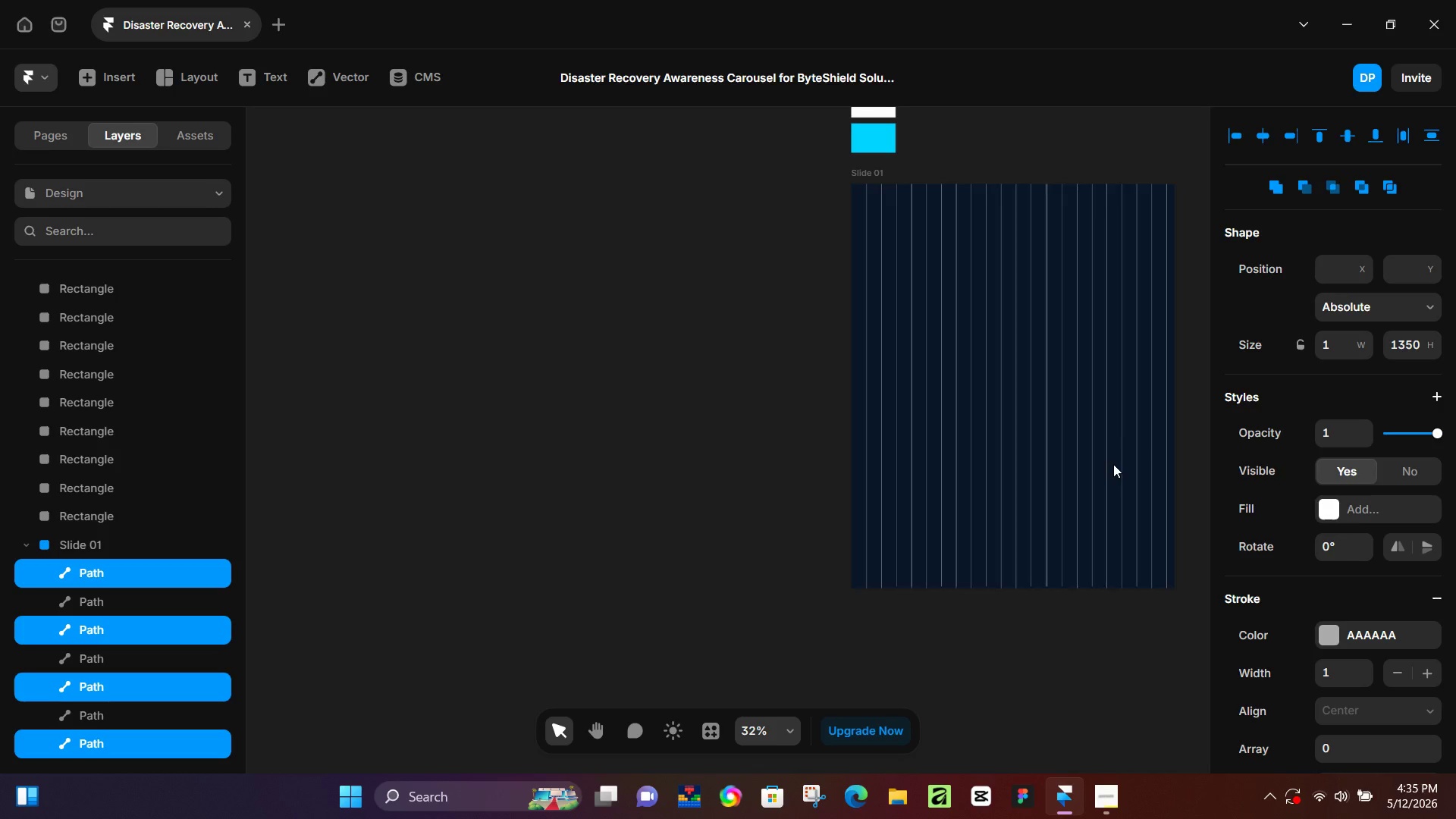 
key(ArrowLeft)
 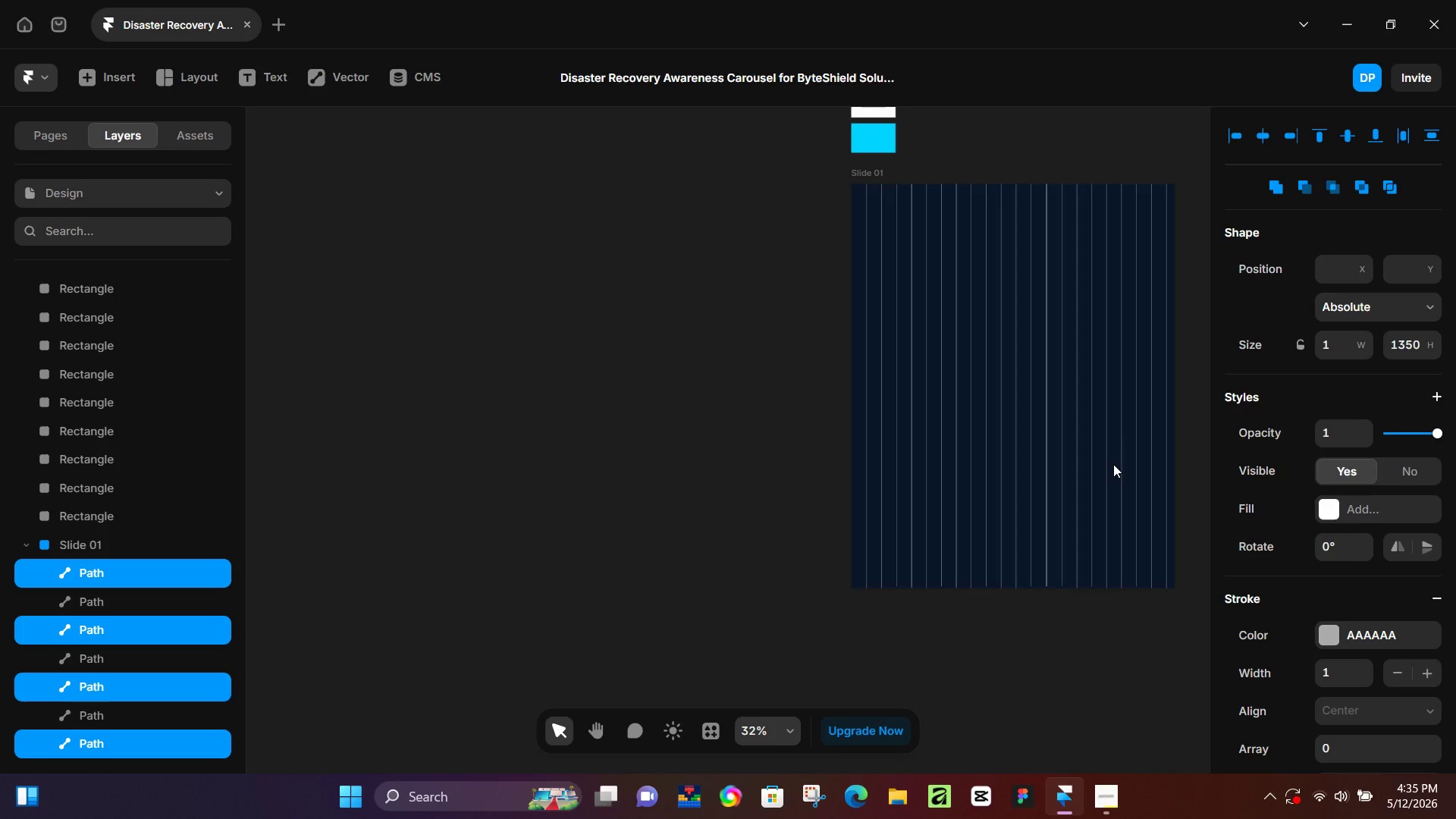 
key(ArrowLeft)
 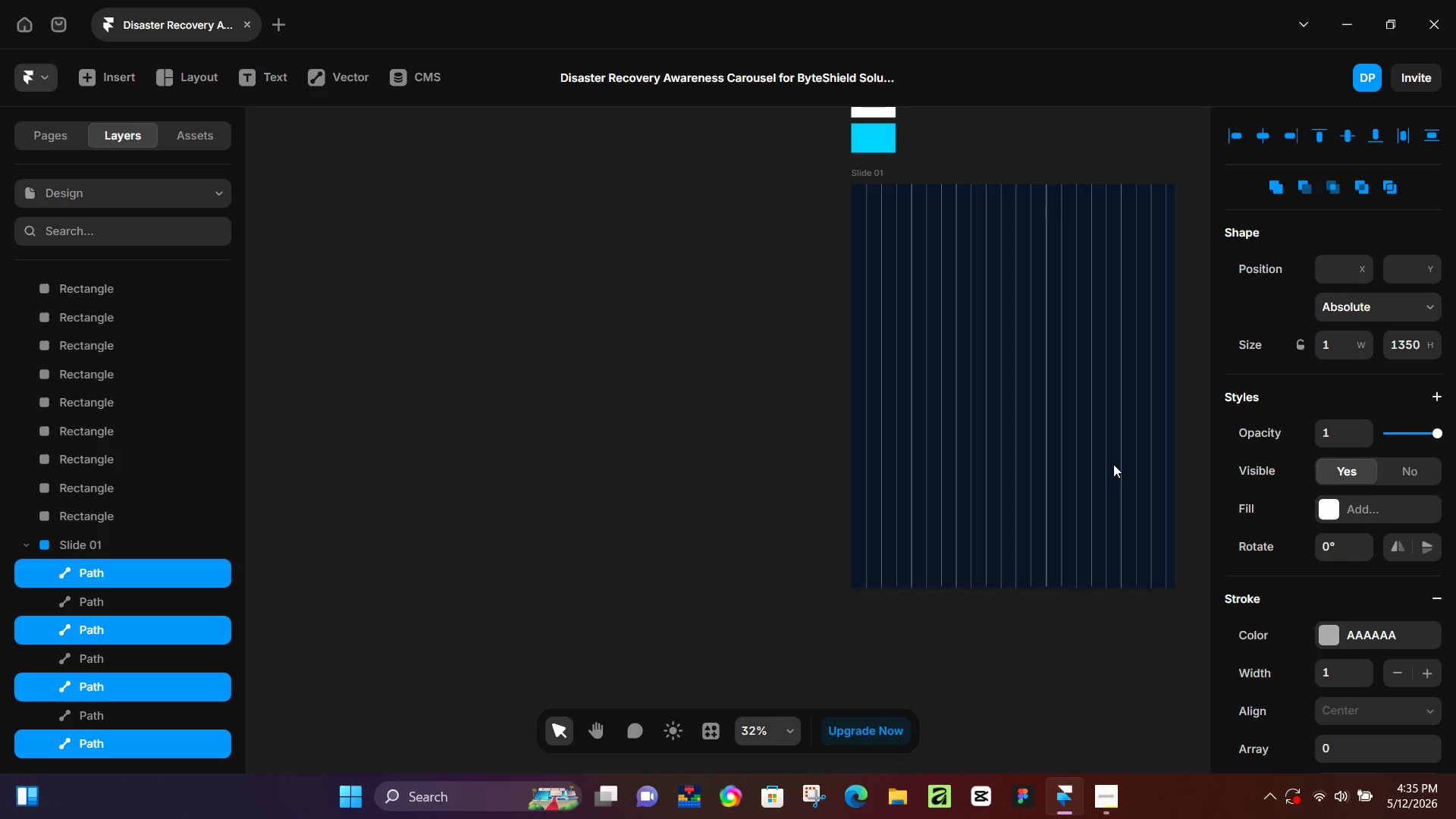 
hold_key(key=ControlLeft, duration=1.51)
 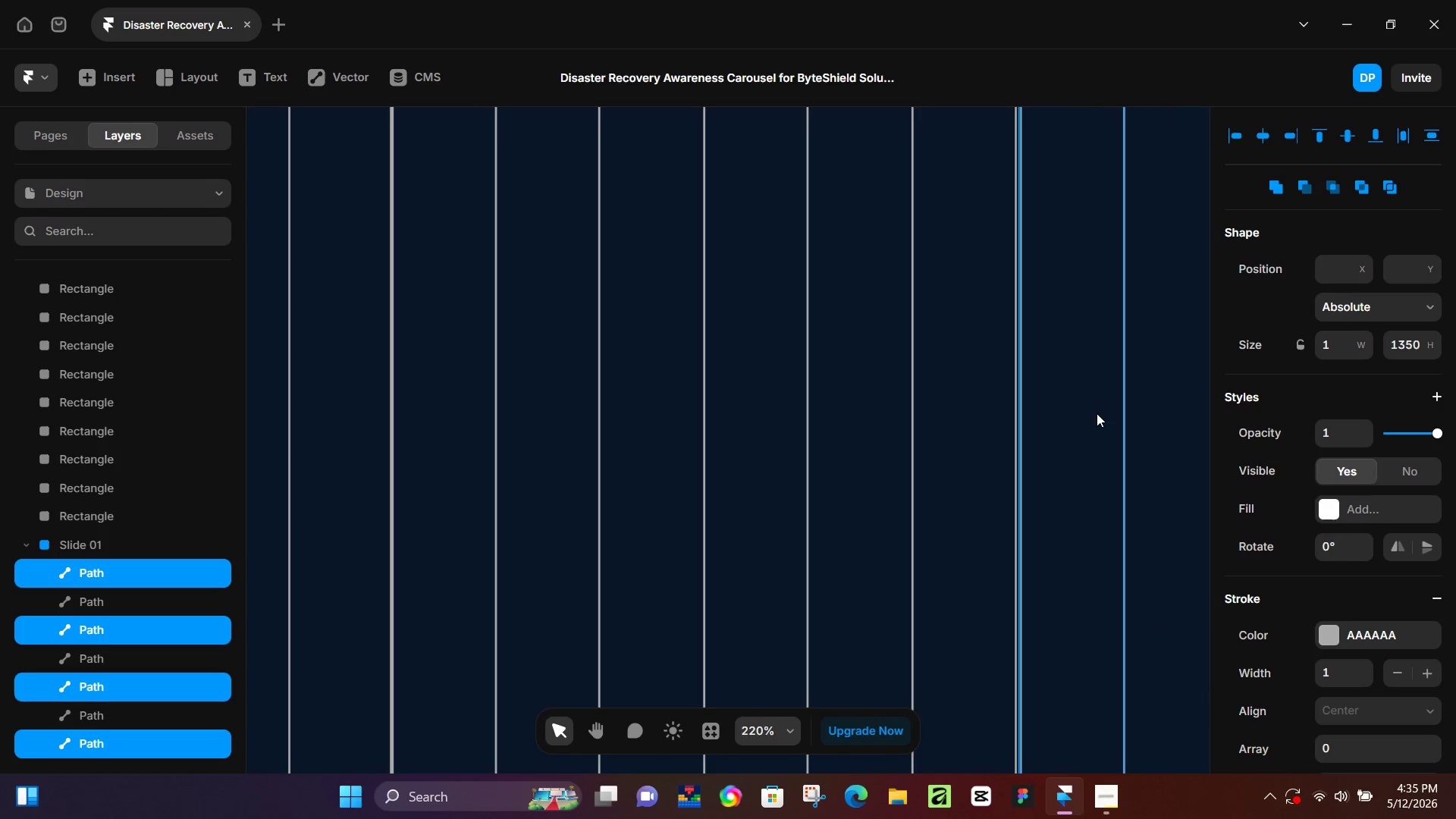 
key(Control+ControlLeft)
 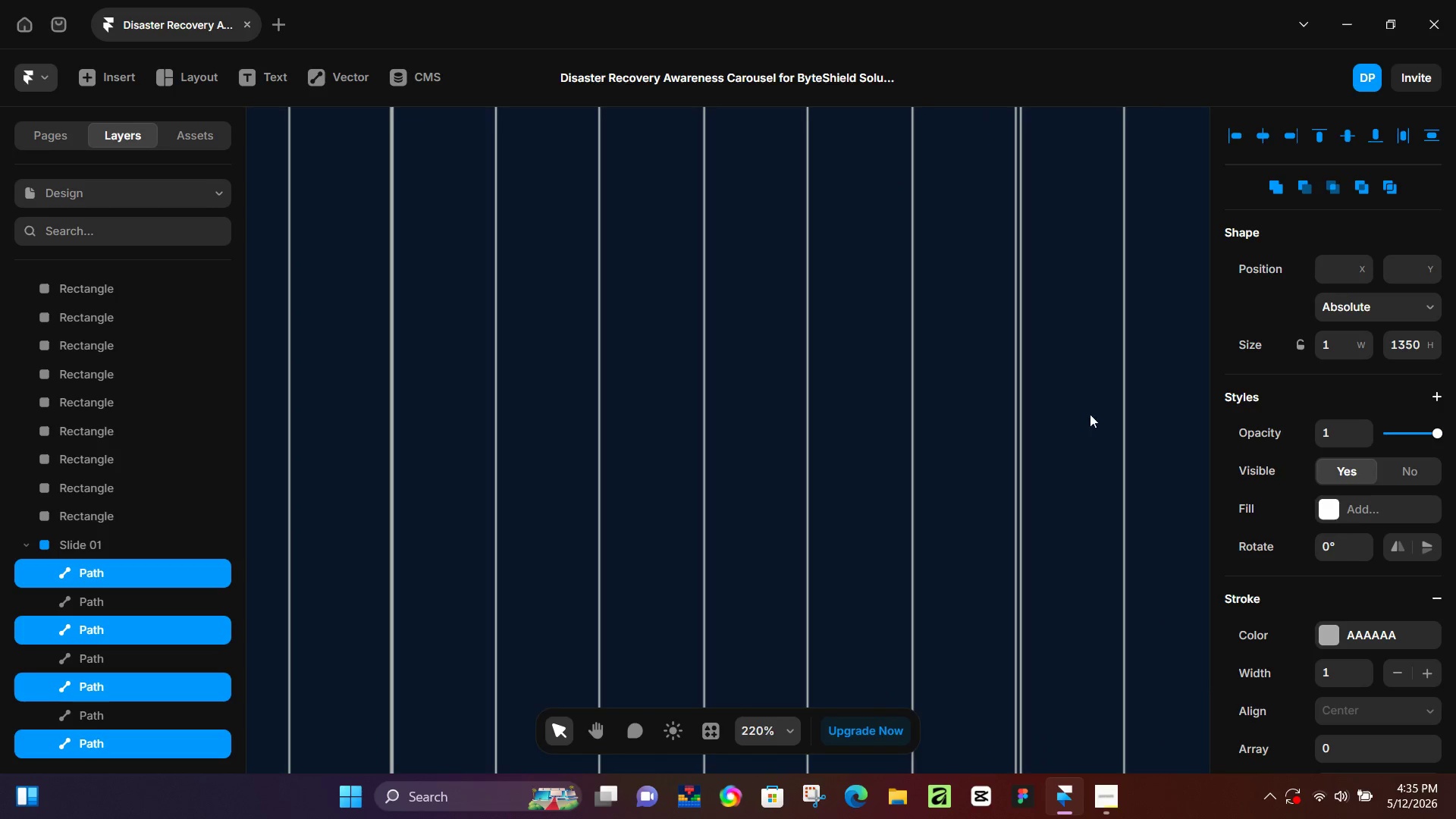 
key(Control+ControlLeft)
 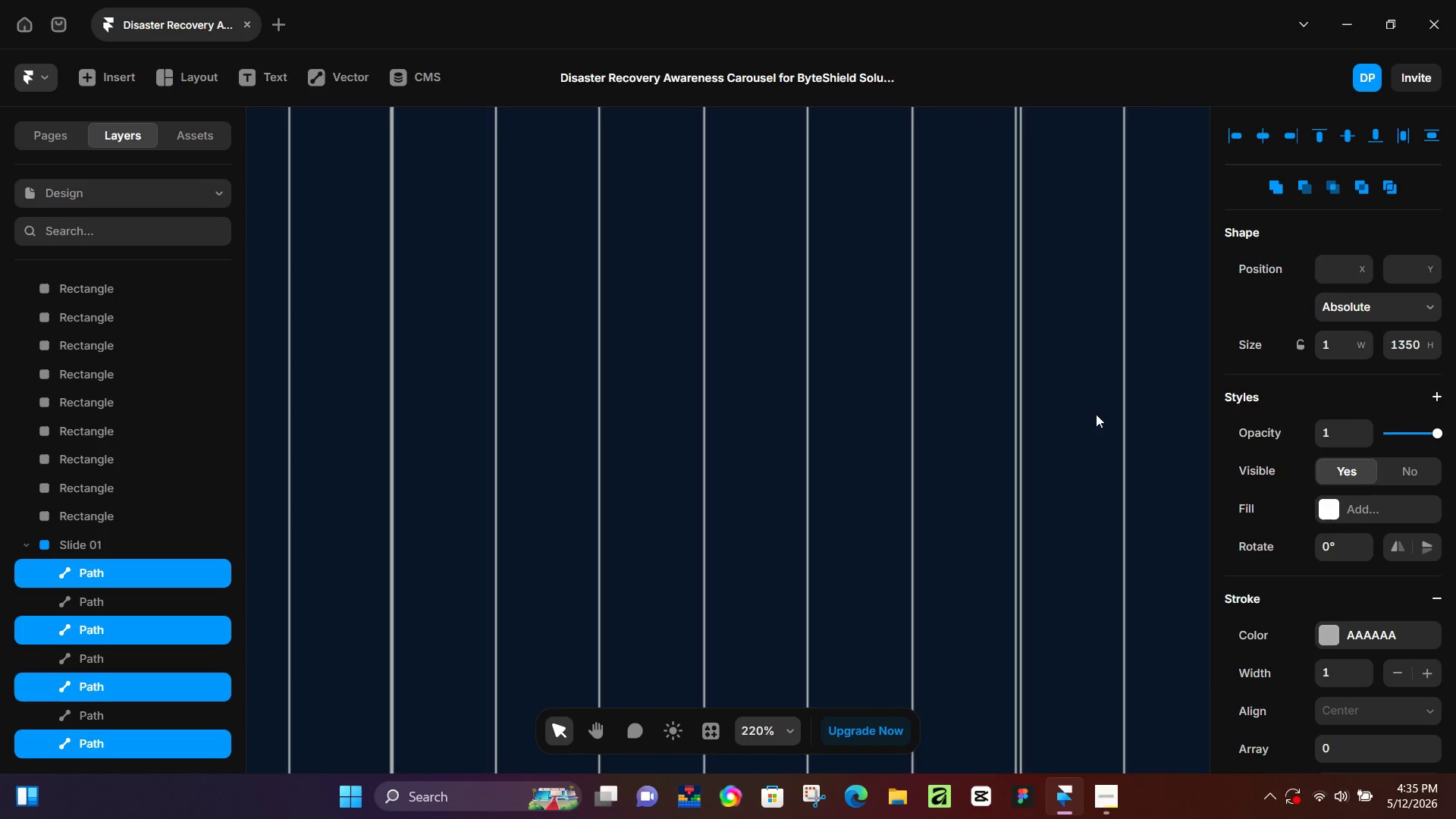 
hold_key(key=ControlLeft, duration=3.08)
 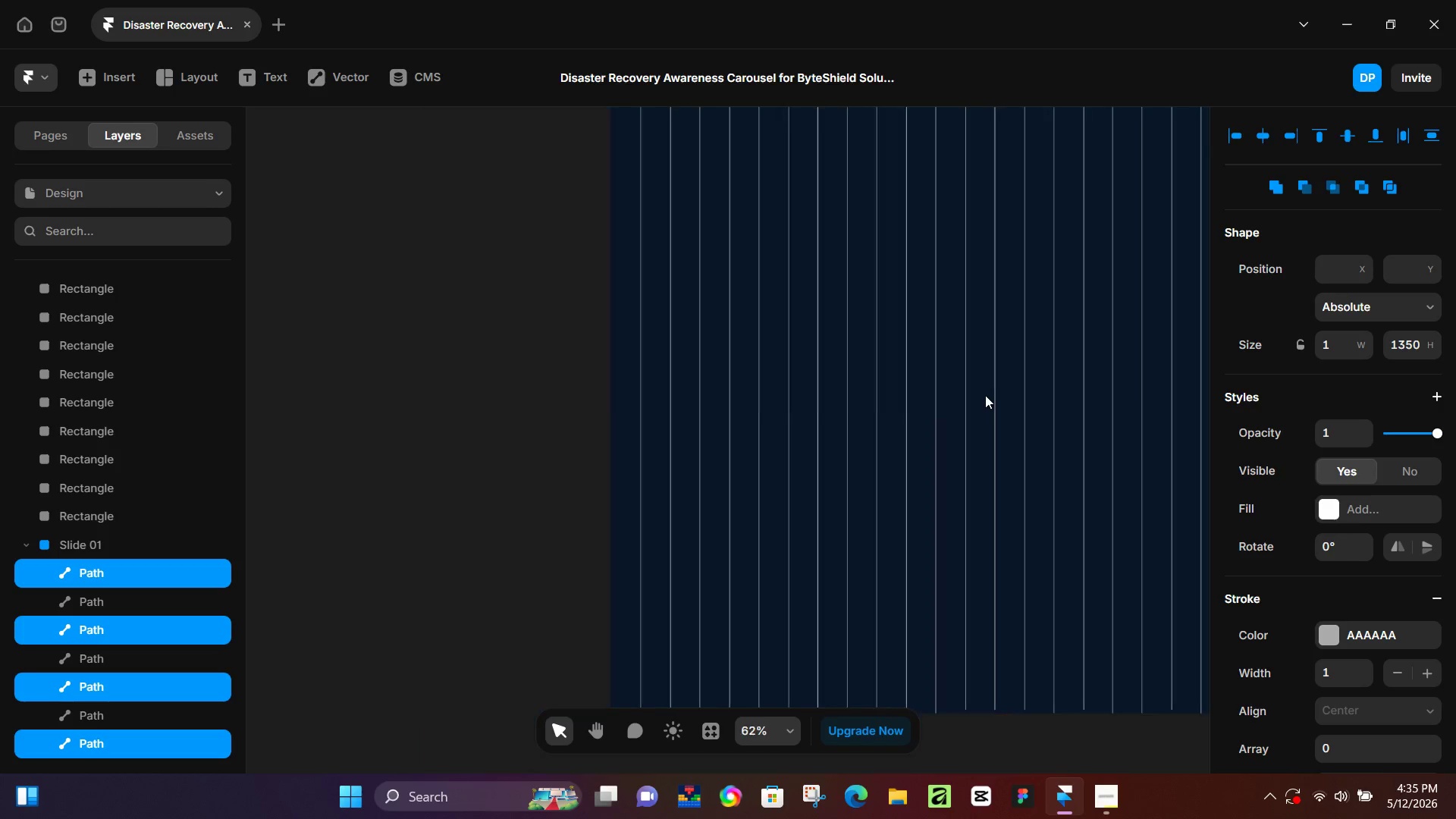 
scroll: coordinate [1075, 414], scroll_direction: up, amount: 18.0
 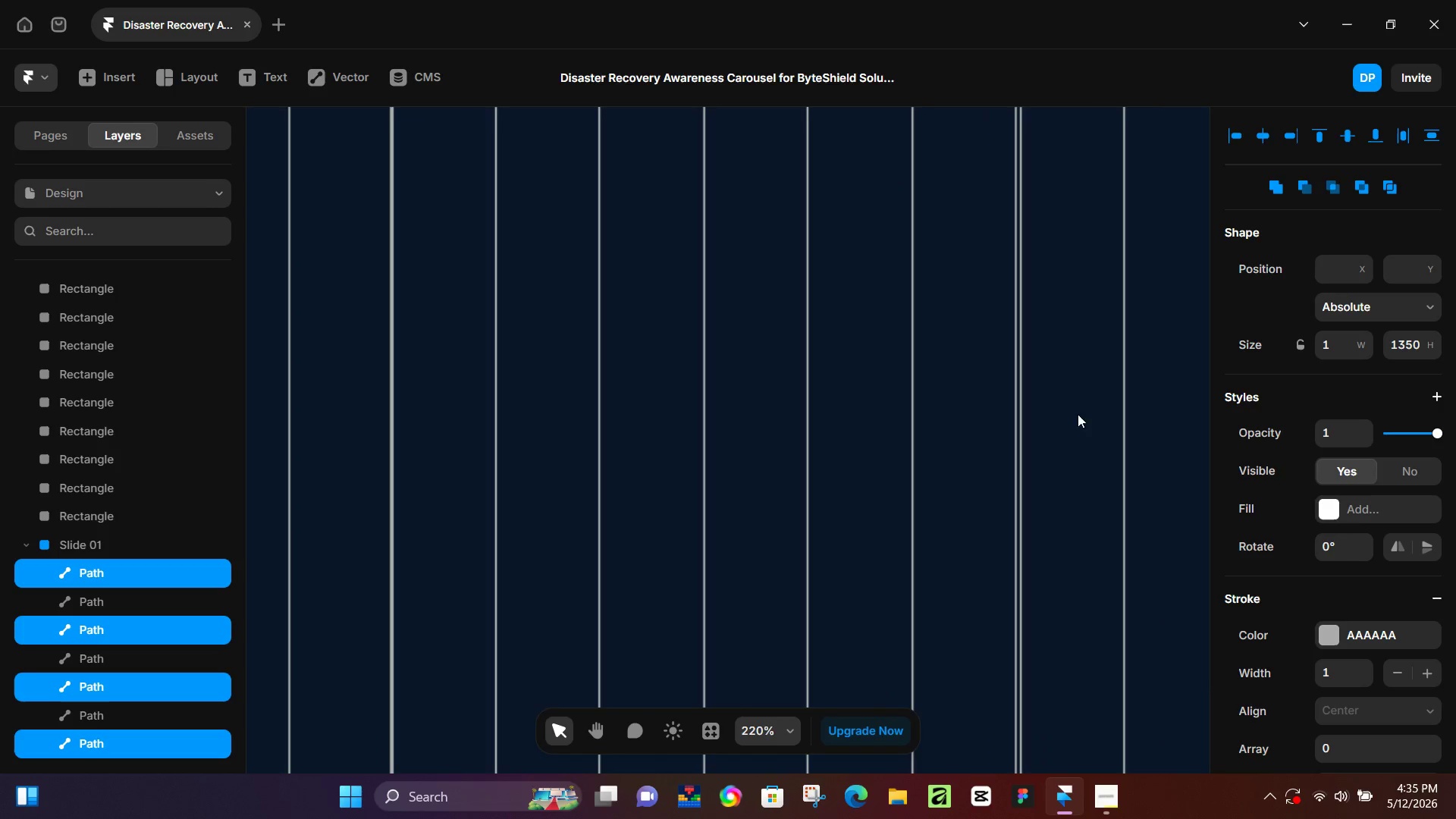 
key(ArrowRight)
 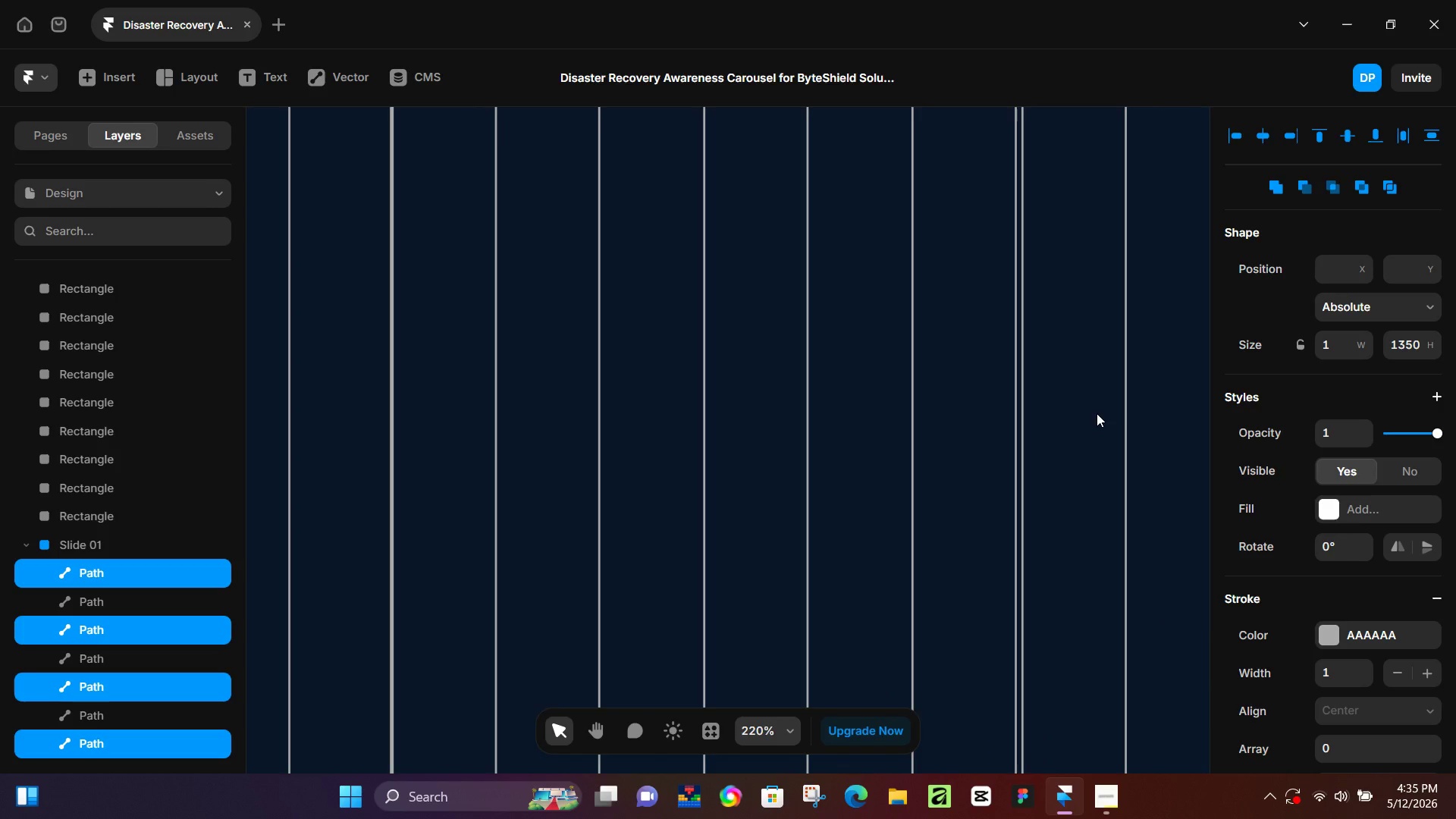 
key(ArrowLeft)
 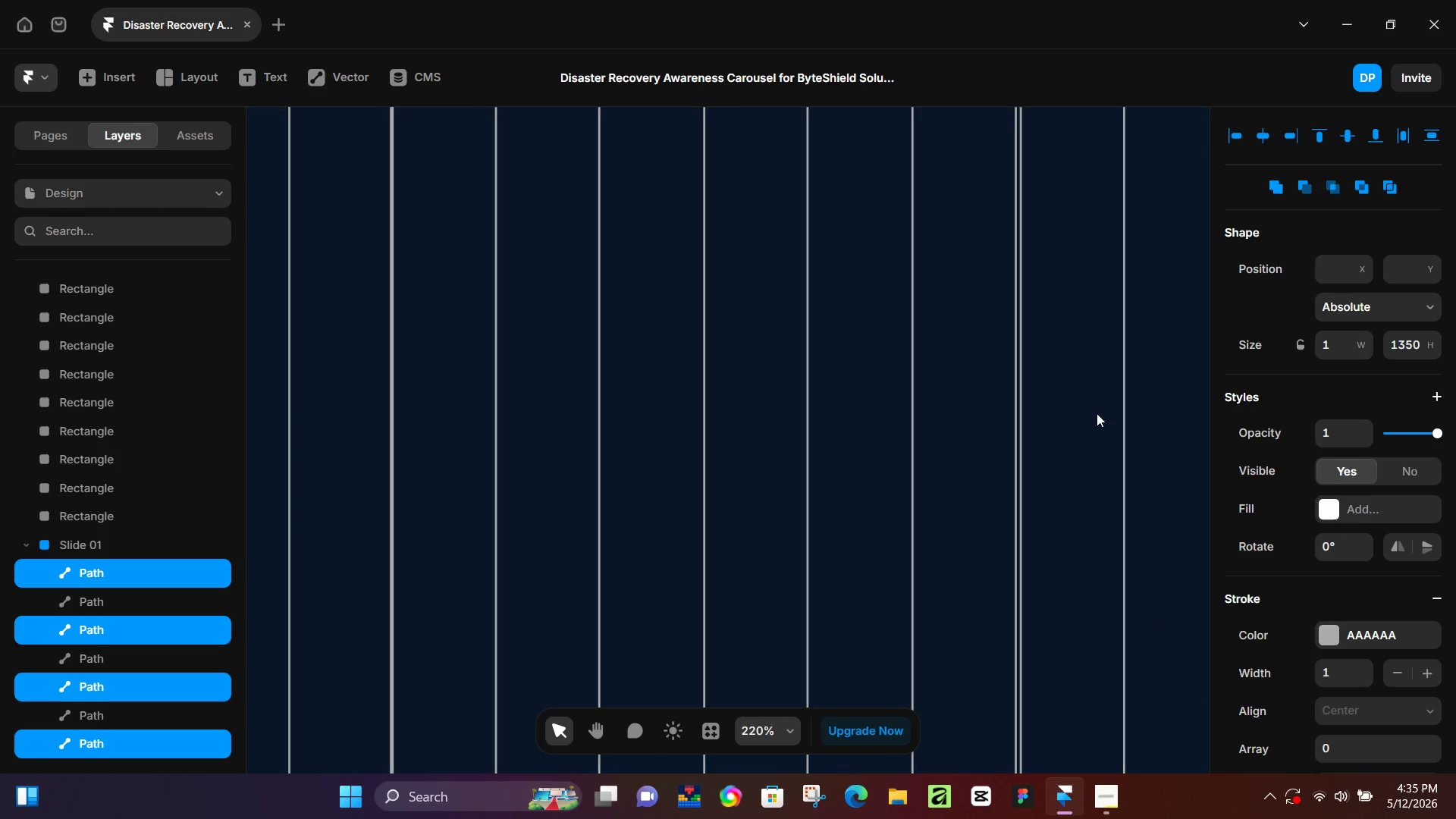 
key(ArrowLeft)
 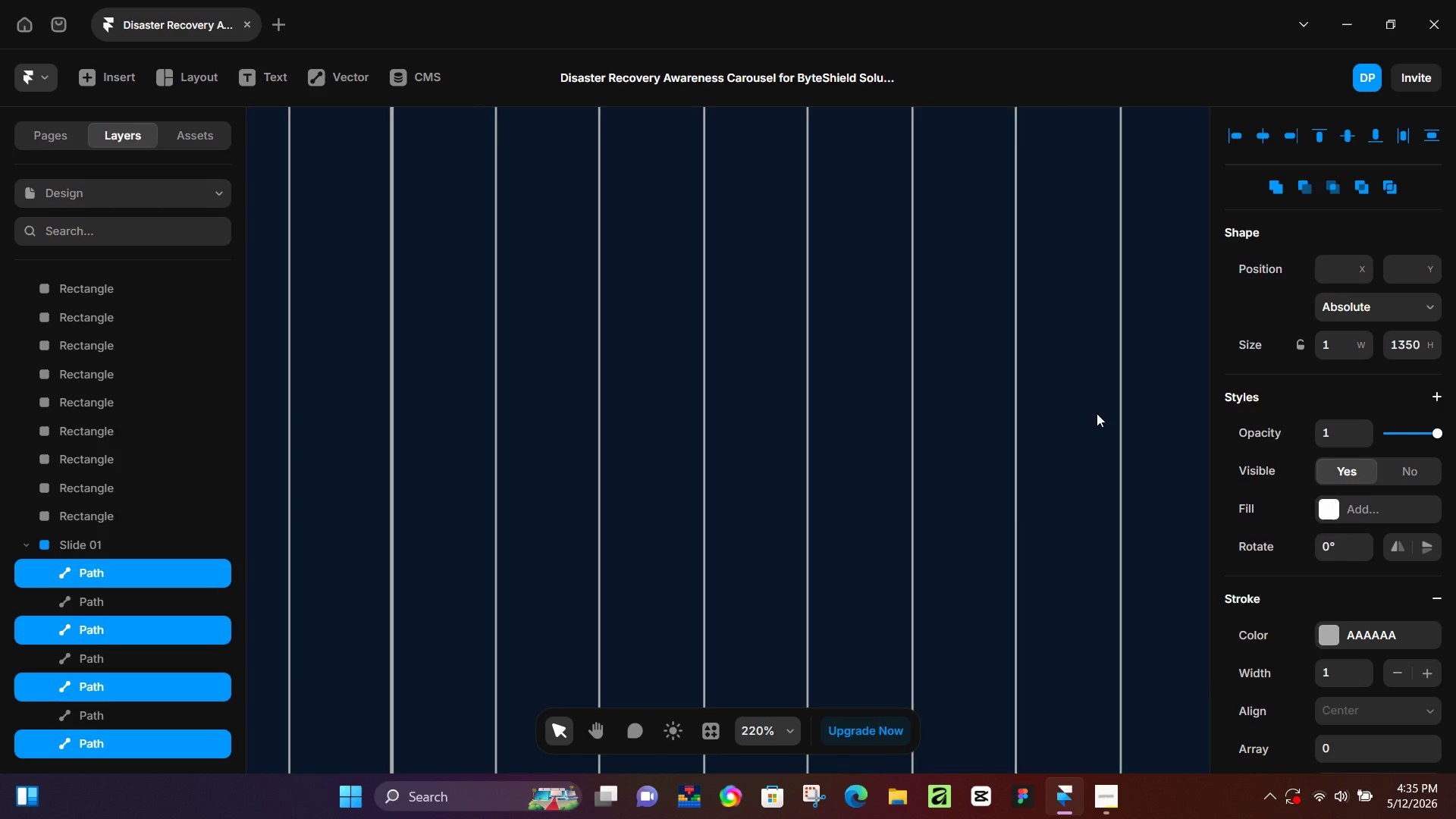 
key(ArrowLeft)
 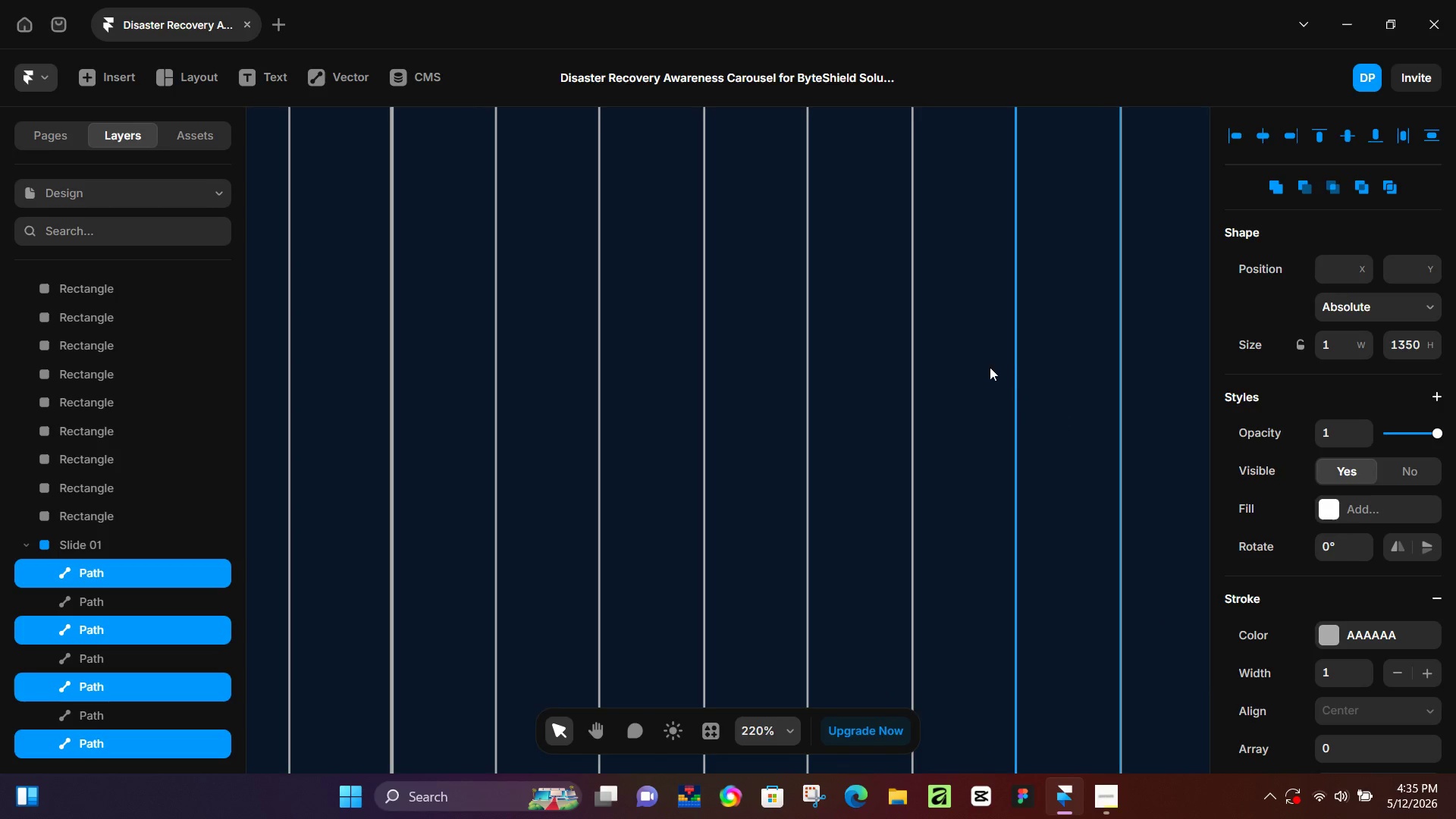 
hold_key(key=ControlLeft, duration=1.27)
scroll: coordinate [979, 409], scroll_direction: down, amount: 19.0
 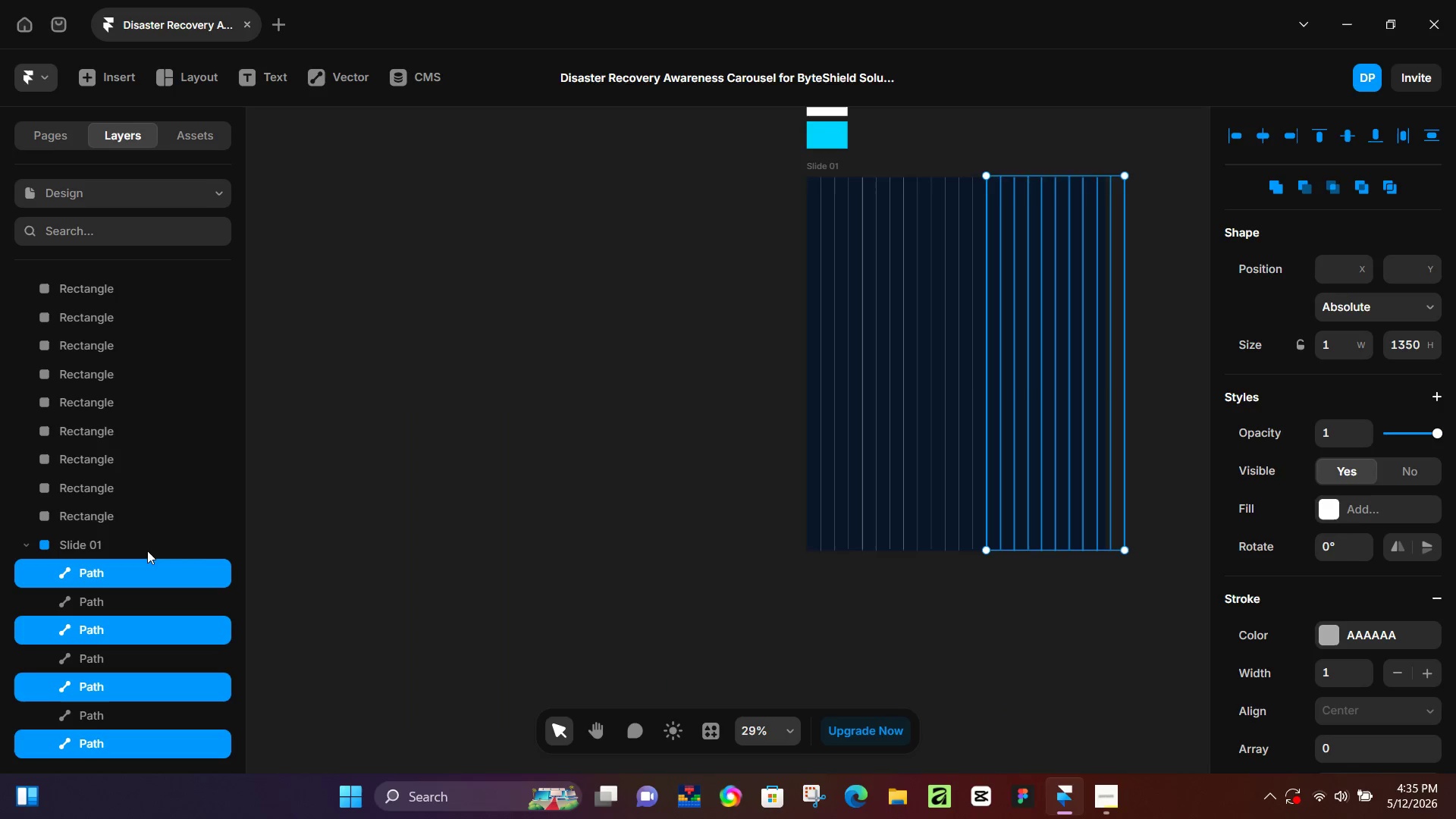 
left_click([112, 576])
 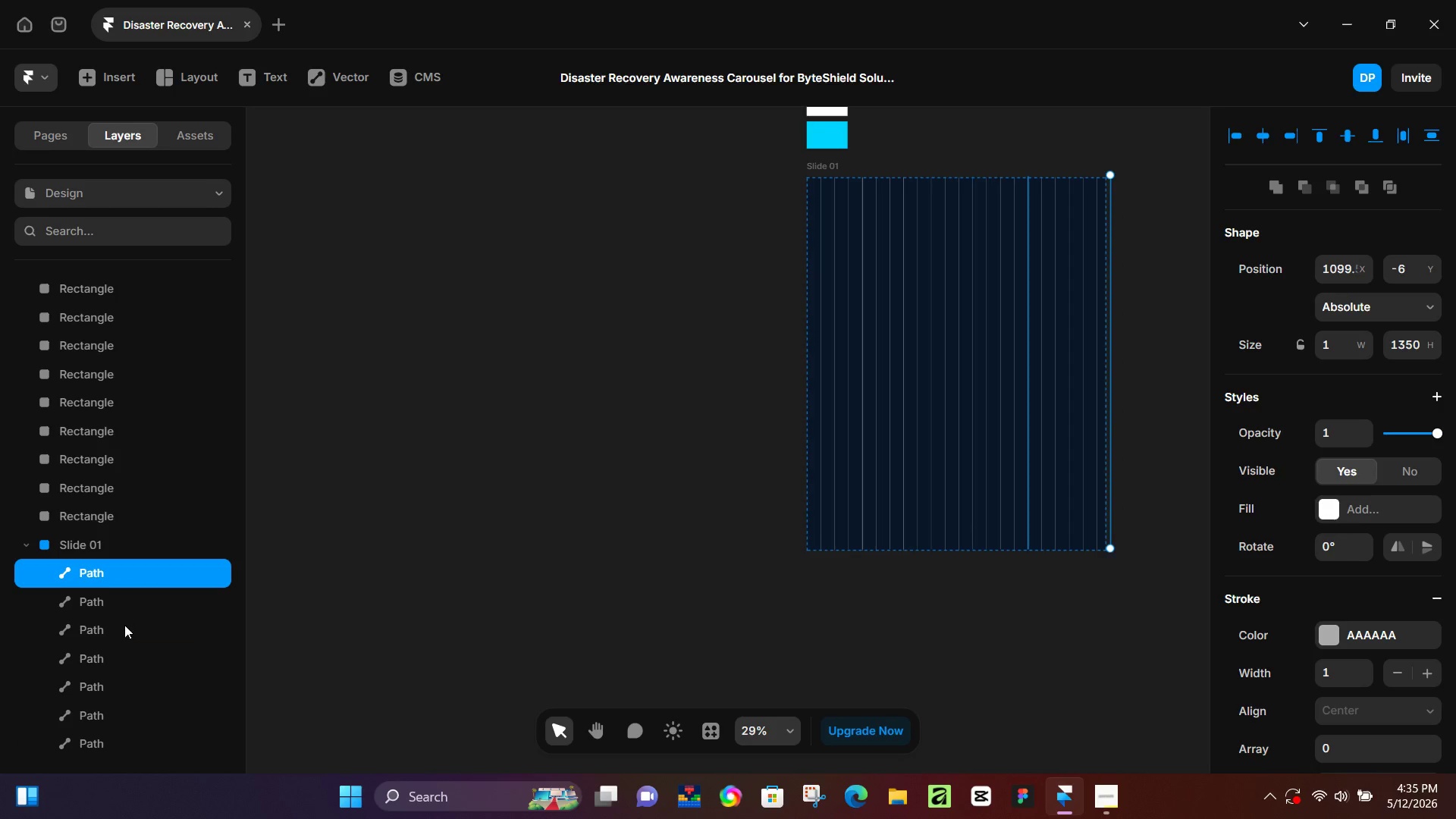 
hold_key(key=ShiftLeft, duration=0.53)
 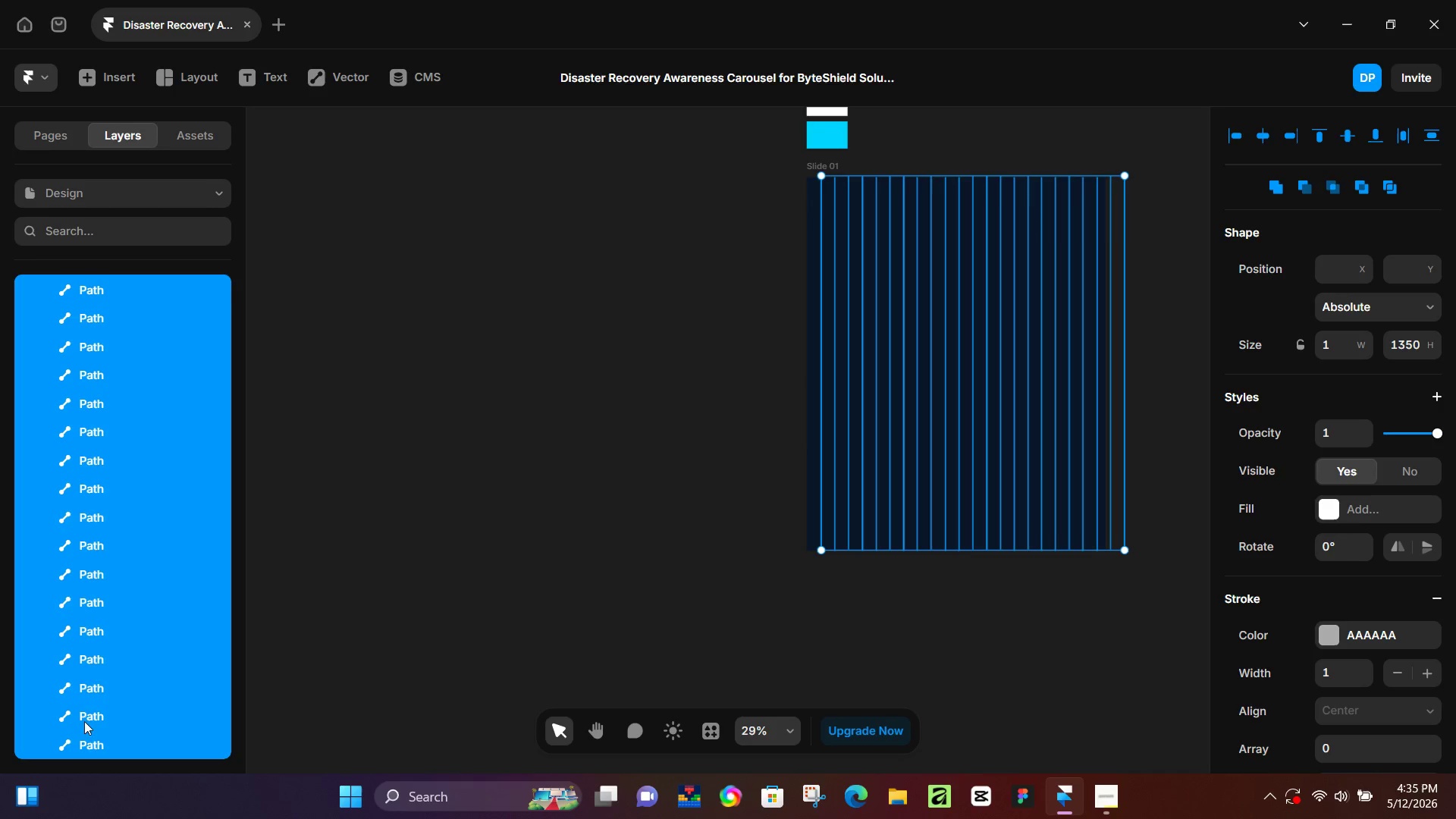 
scroll: coordinate [121, 625], scroll_direction: down, amount: 18.0
 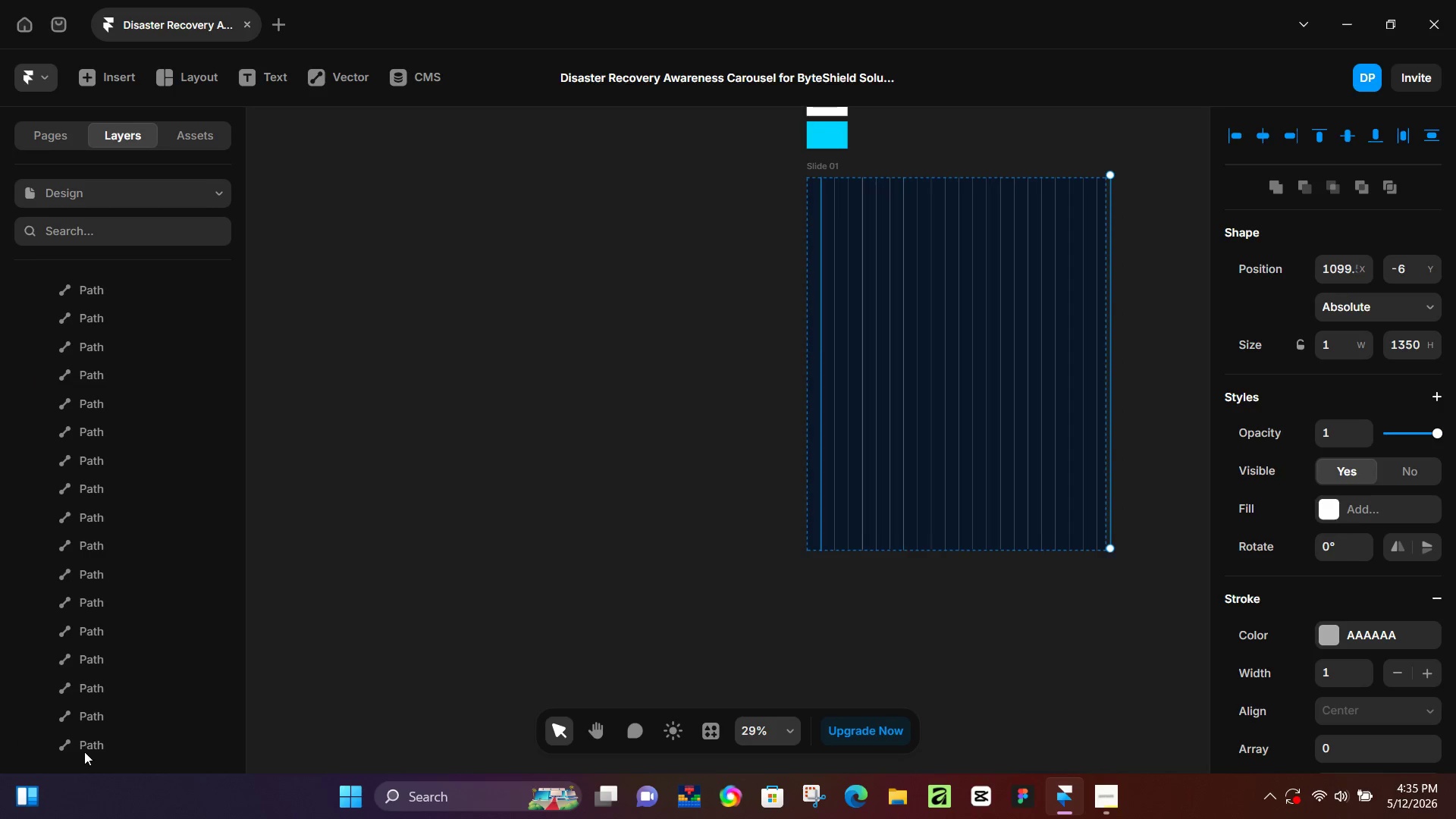 
left_click([84, 744])
 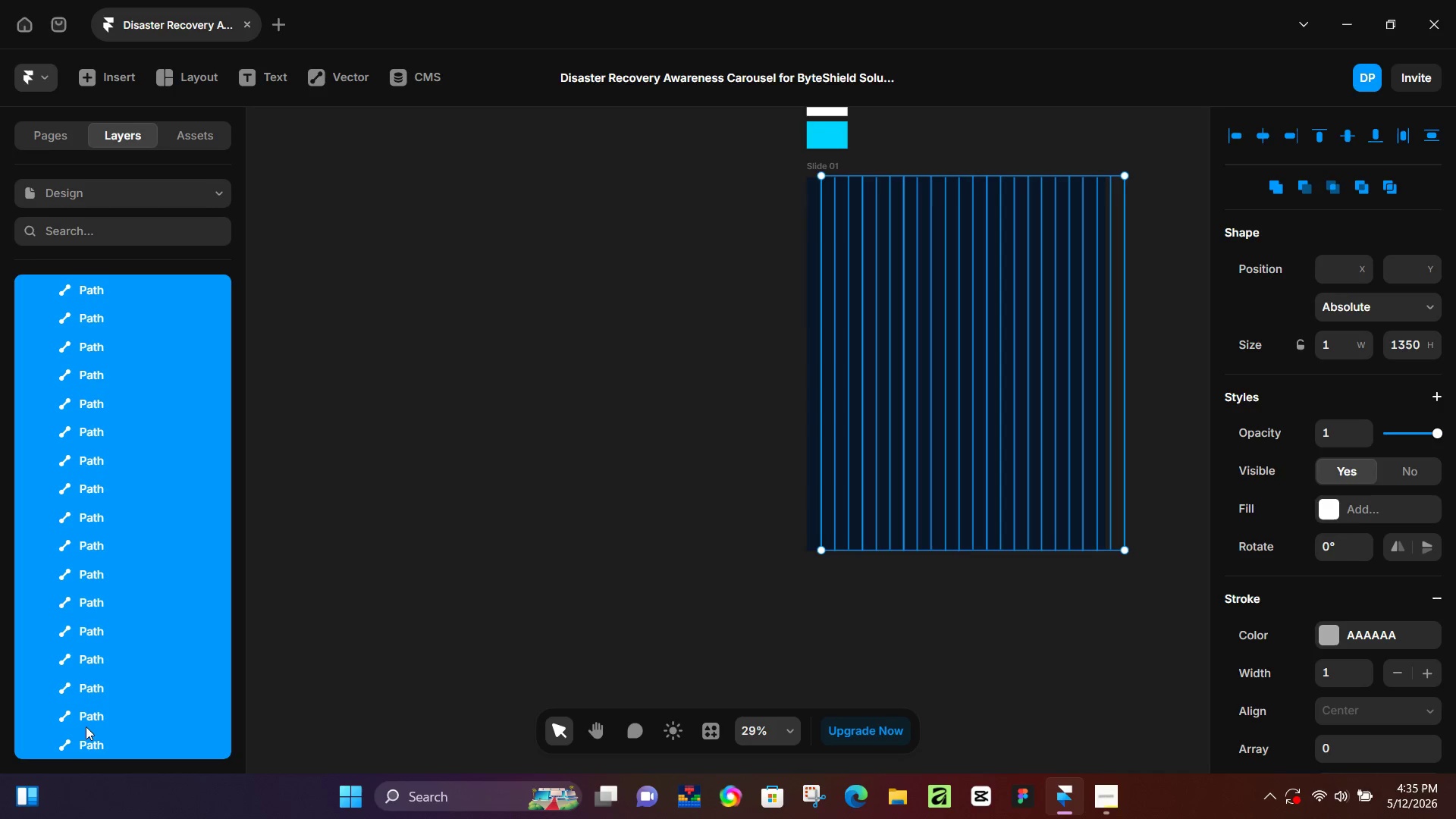 
key(Control+G)
 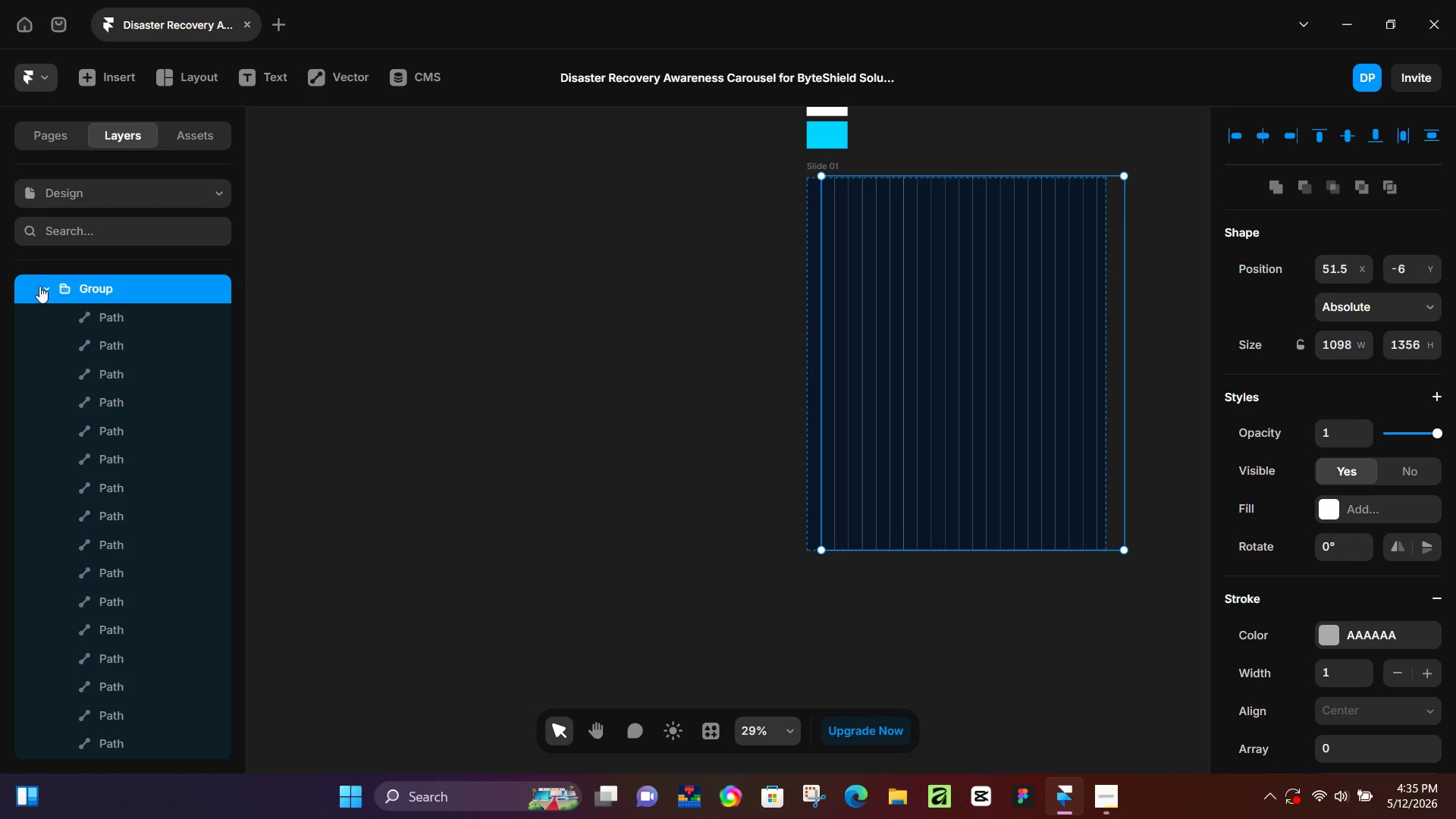 
left_click([44, 288])
 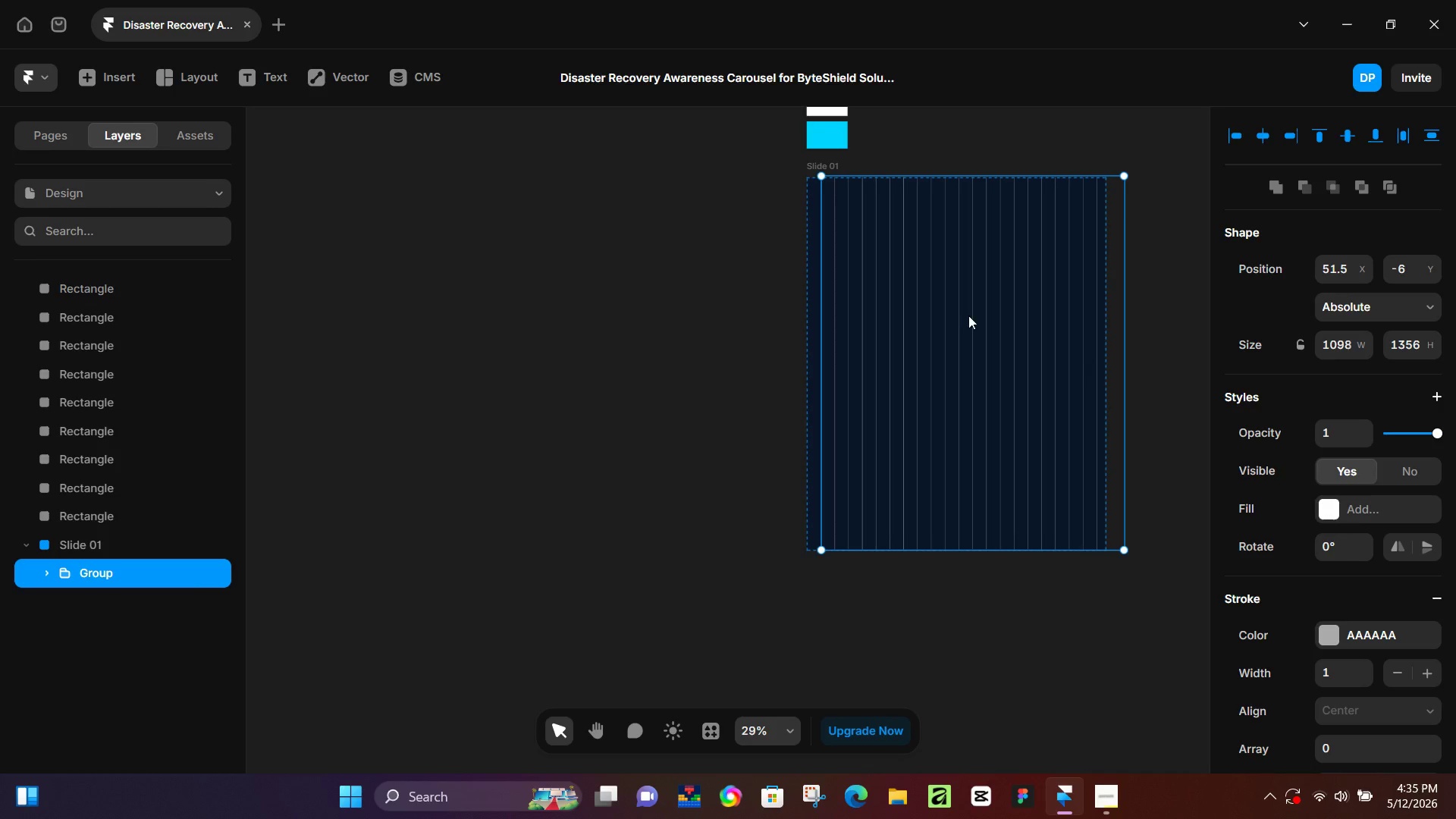 
wait(6.26)
 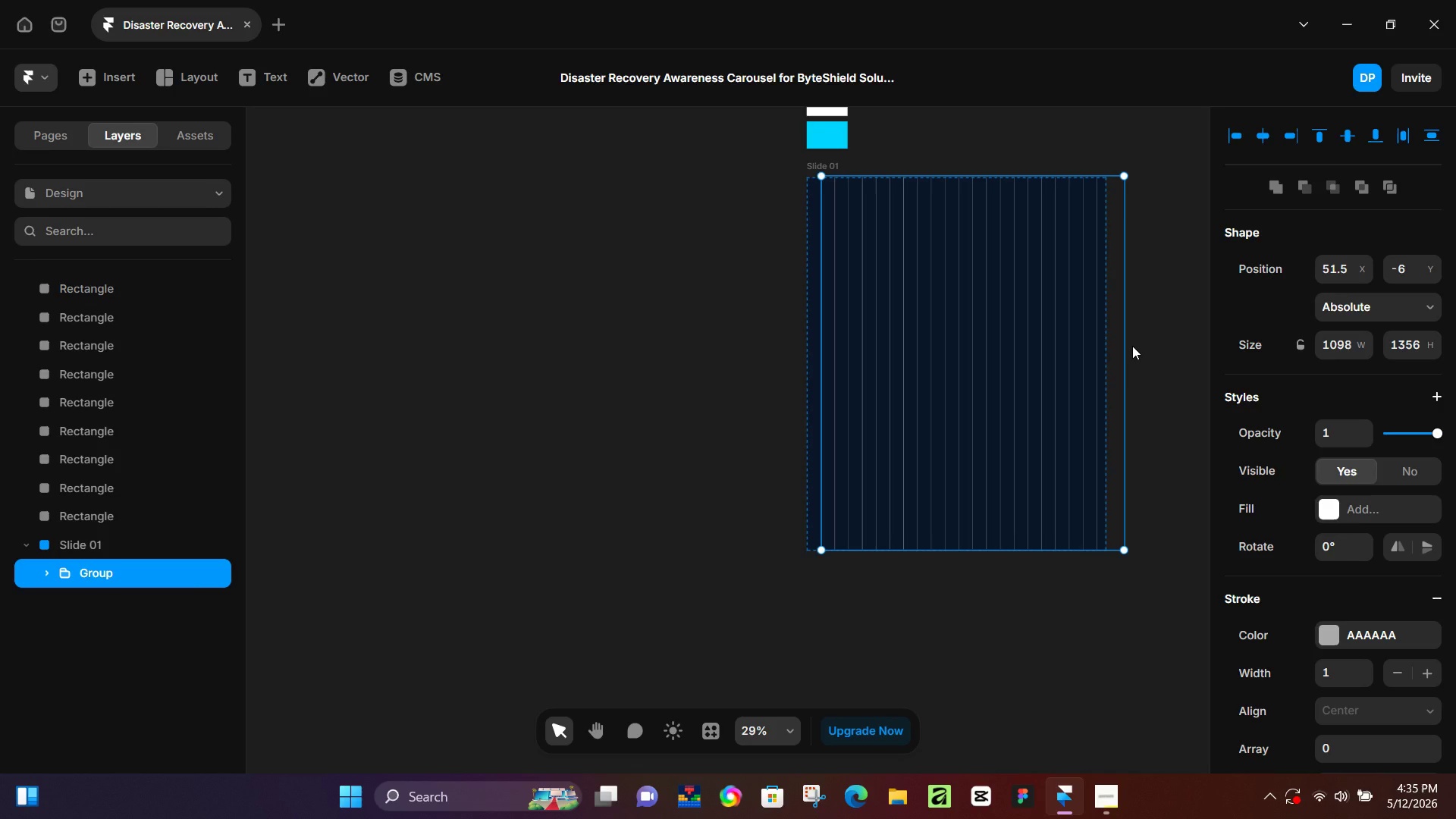 
left_click([1257, 140])
 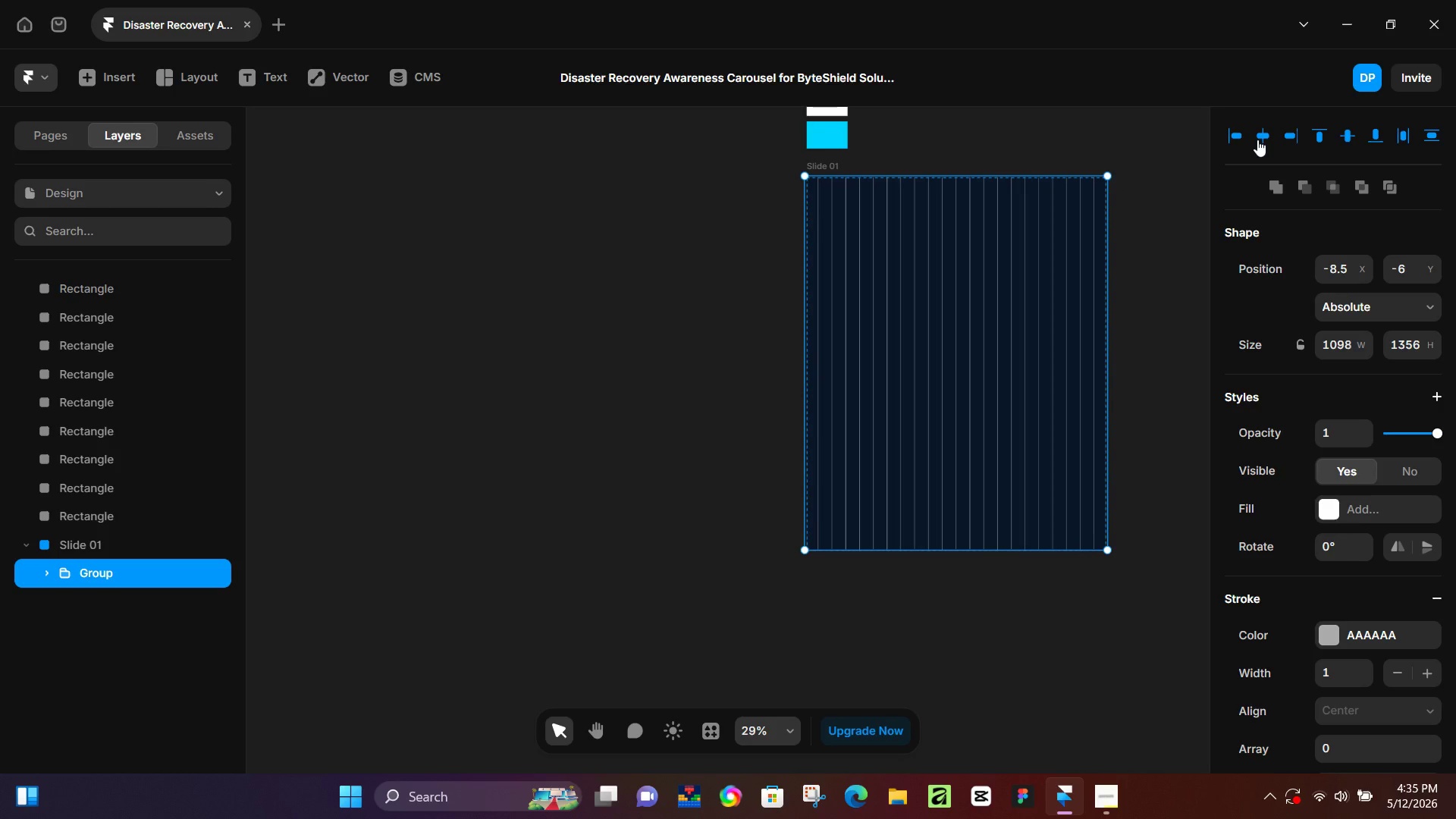 
wait(10.02)
 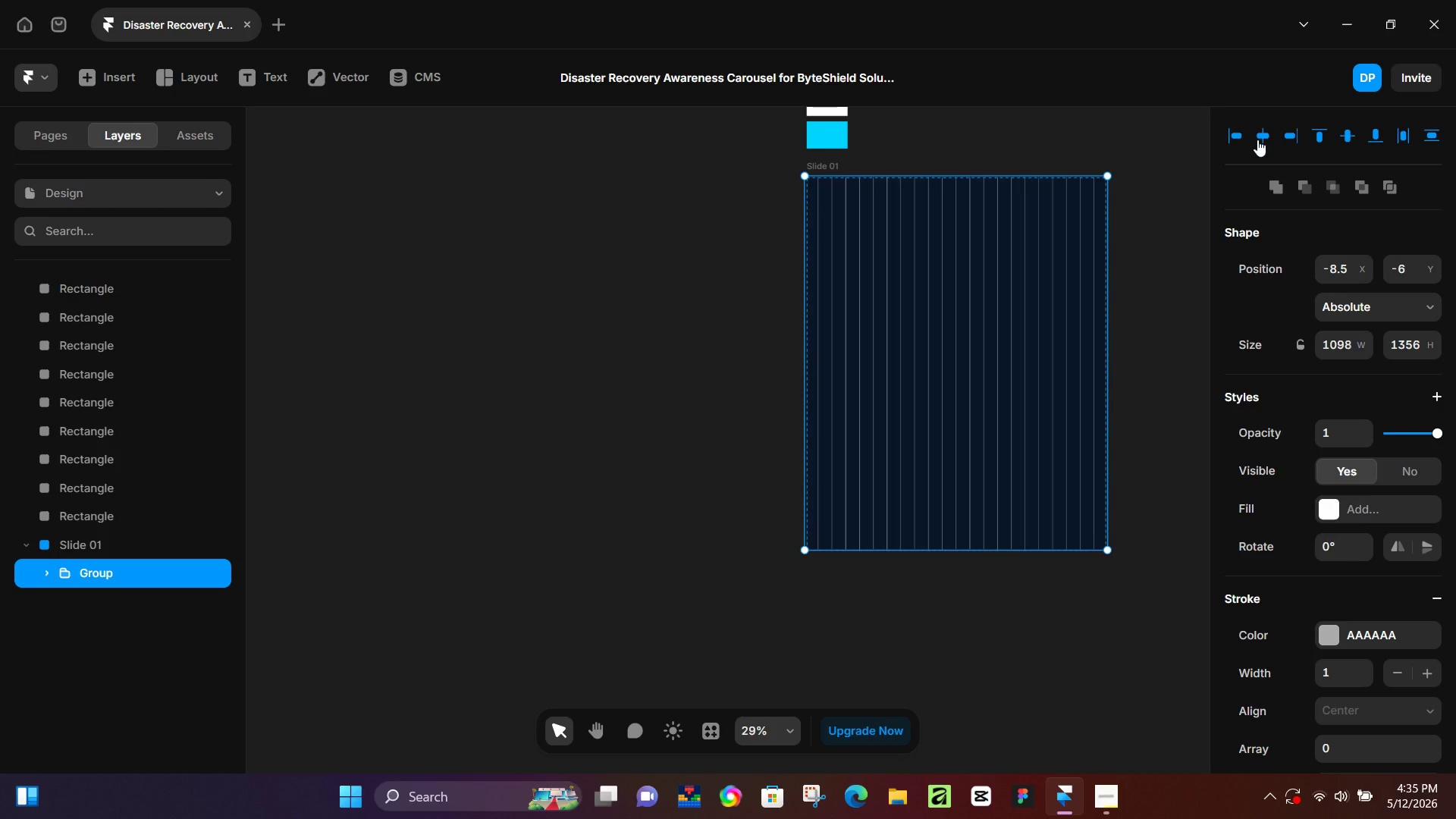 
key(Control+D)
 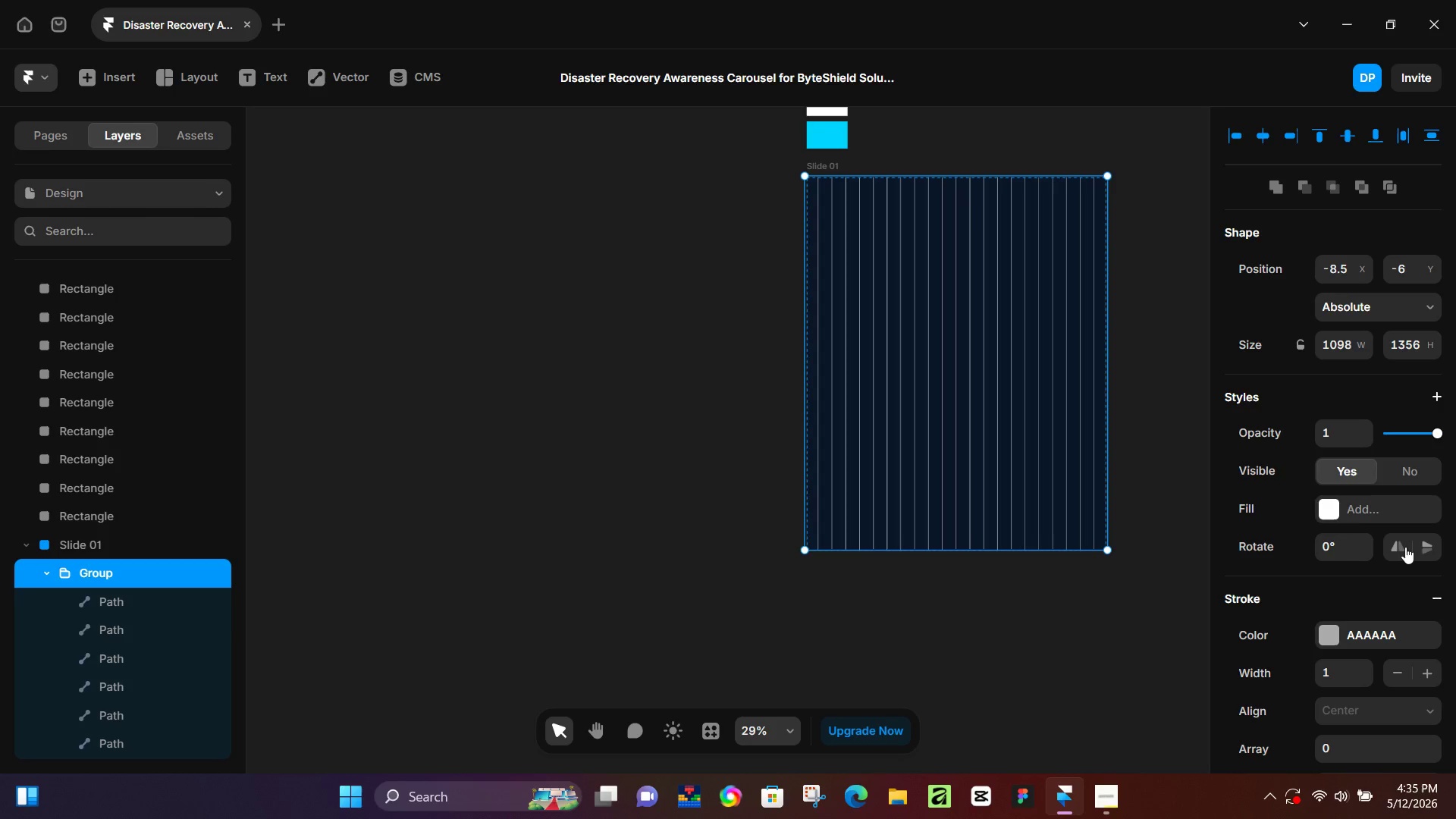 
left_click([1423, 545])
 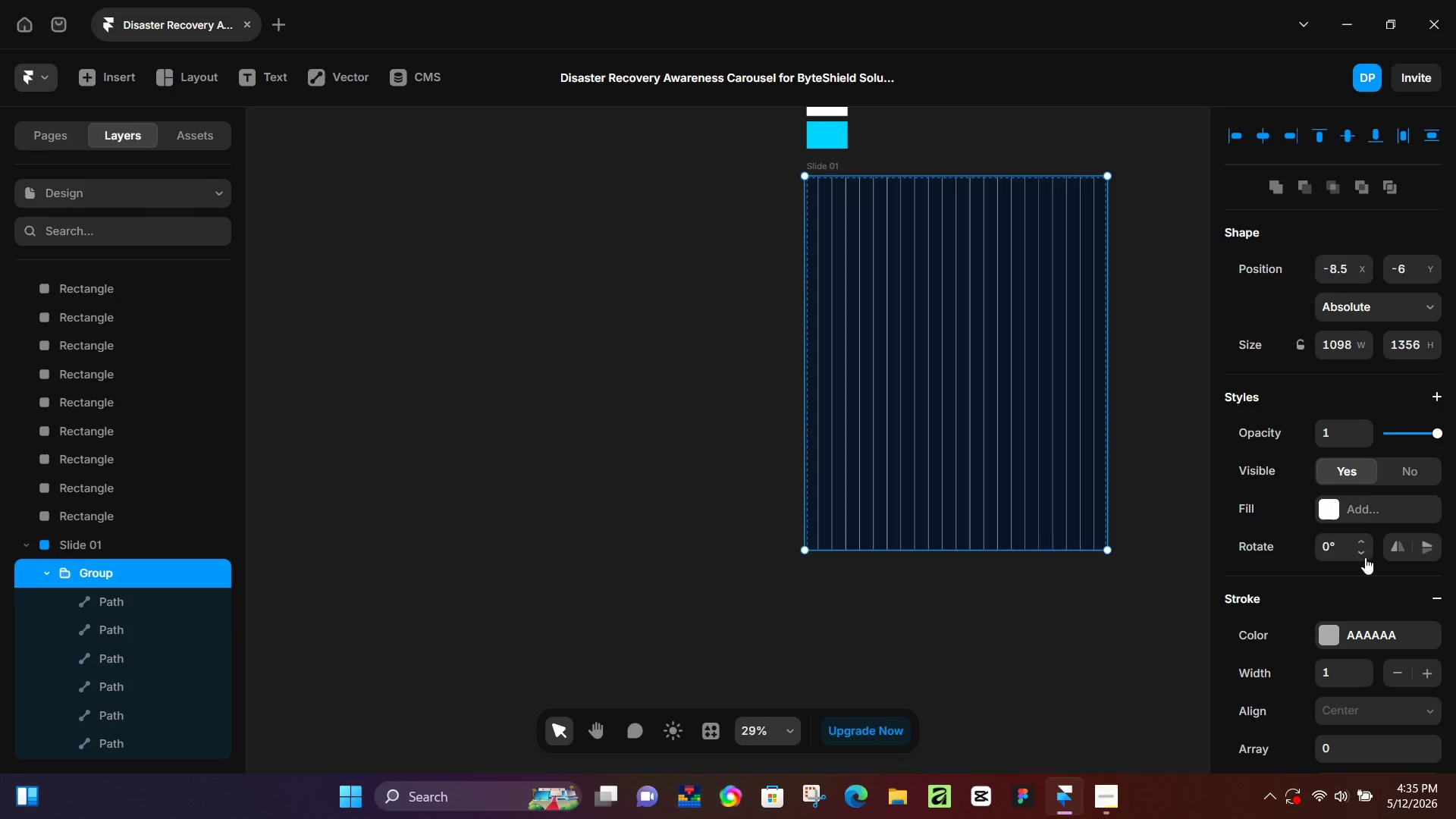 
left_click([1339, 546])
 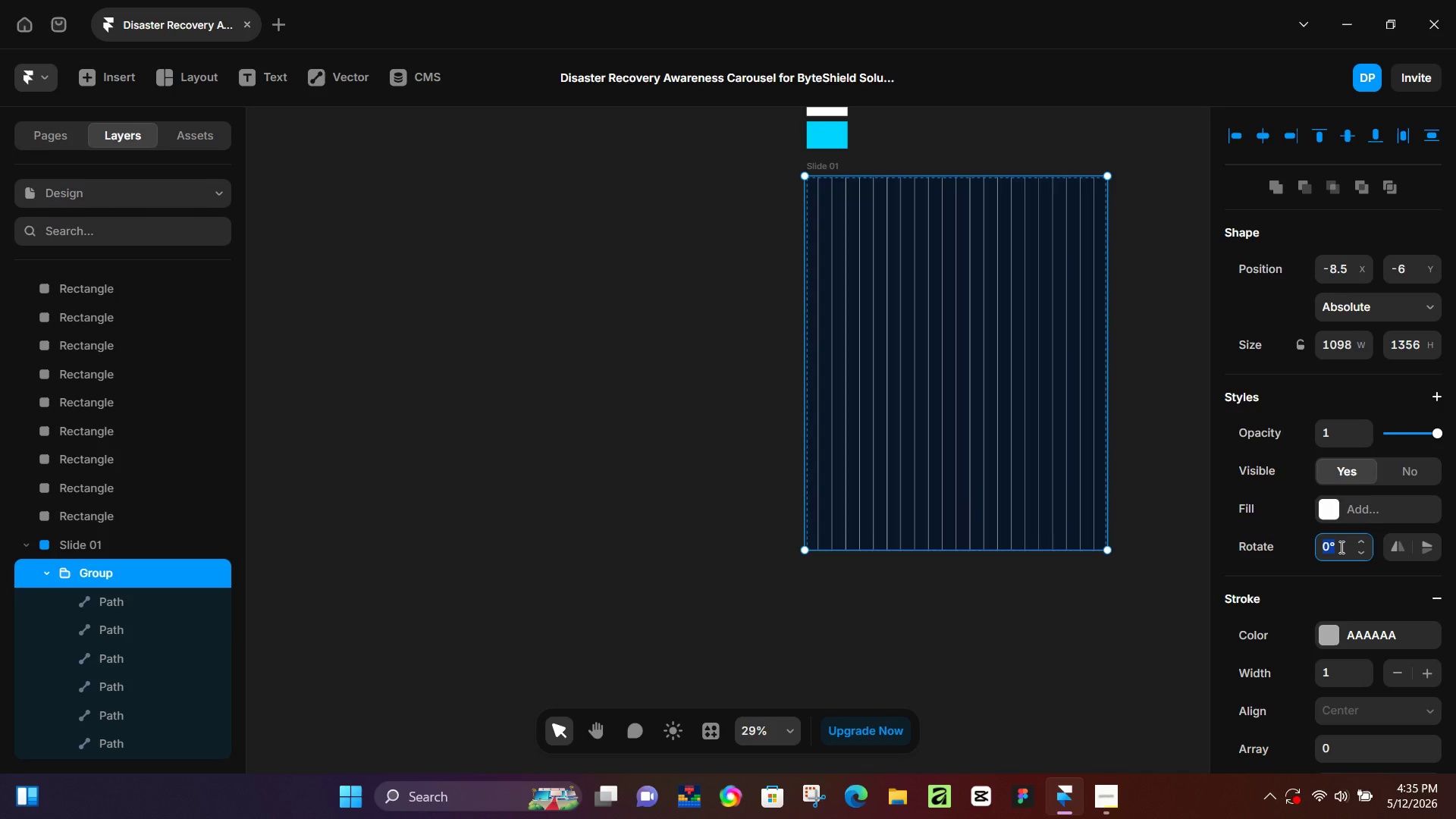 
key(Numpad9)
 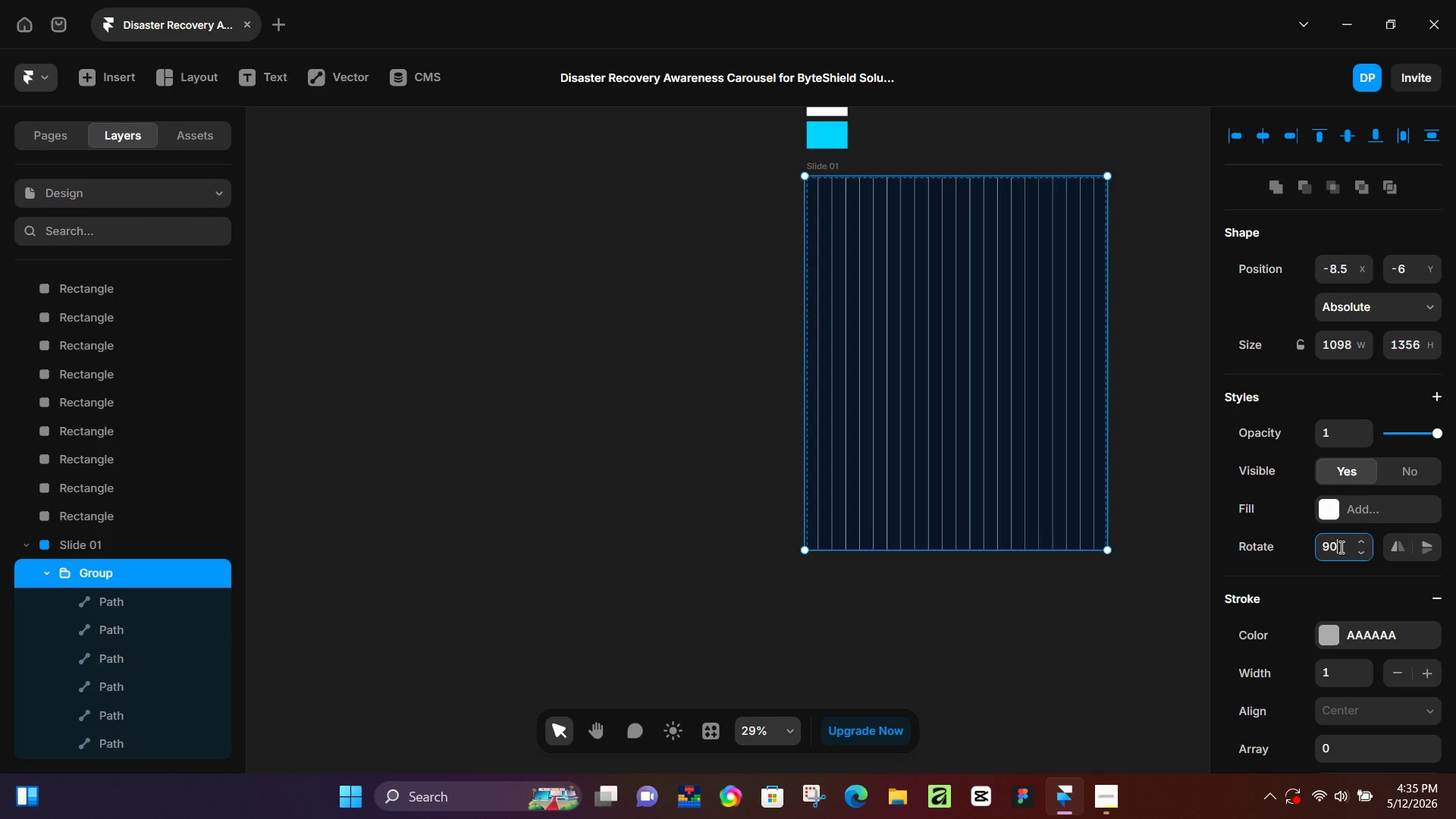 
key(Numpad0)
 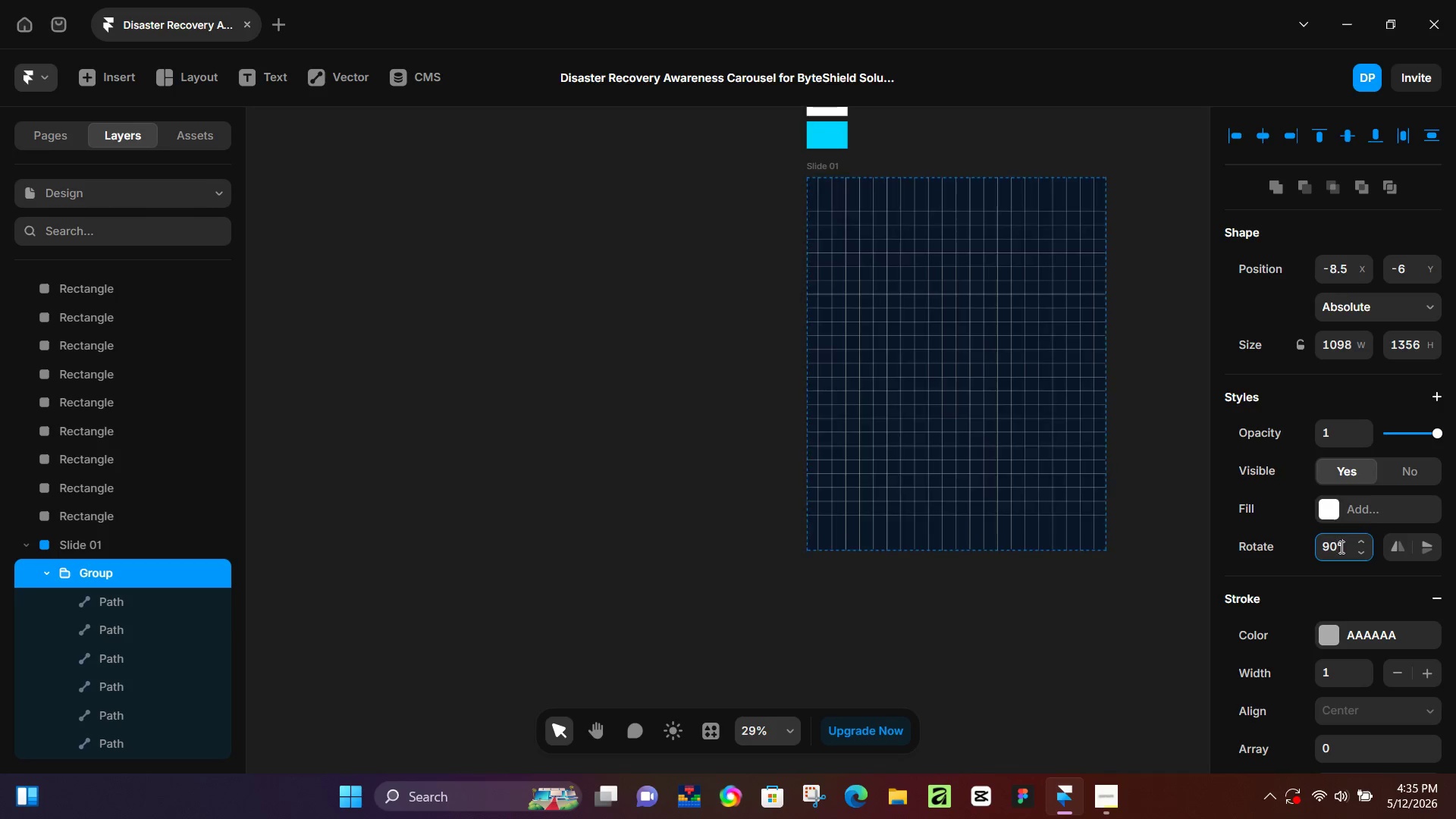 
key(NumpadEnter)
 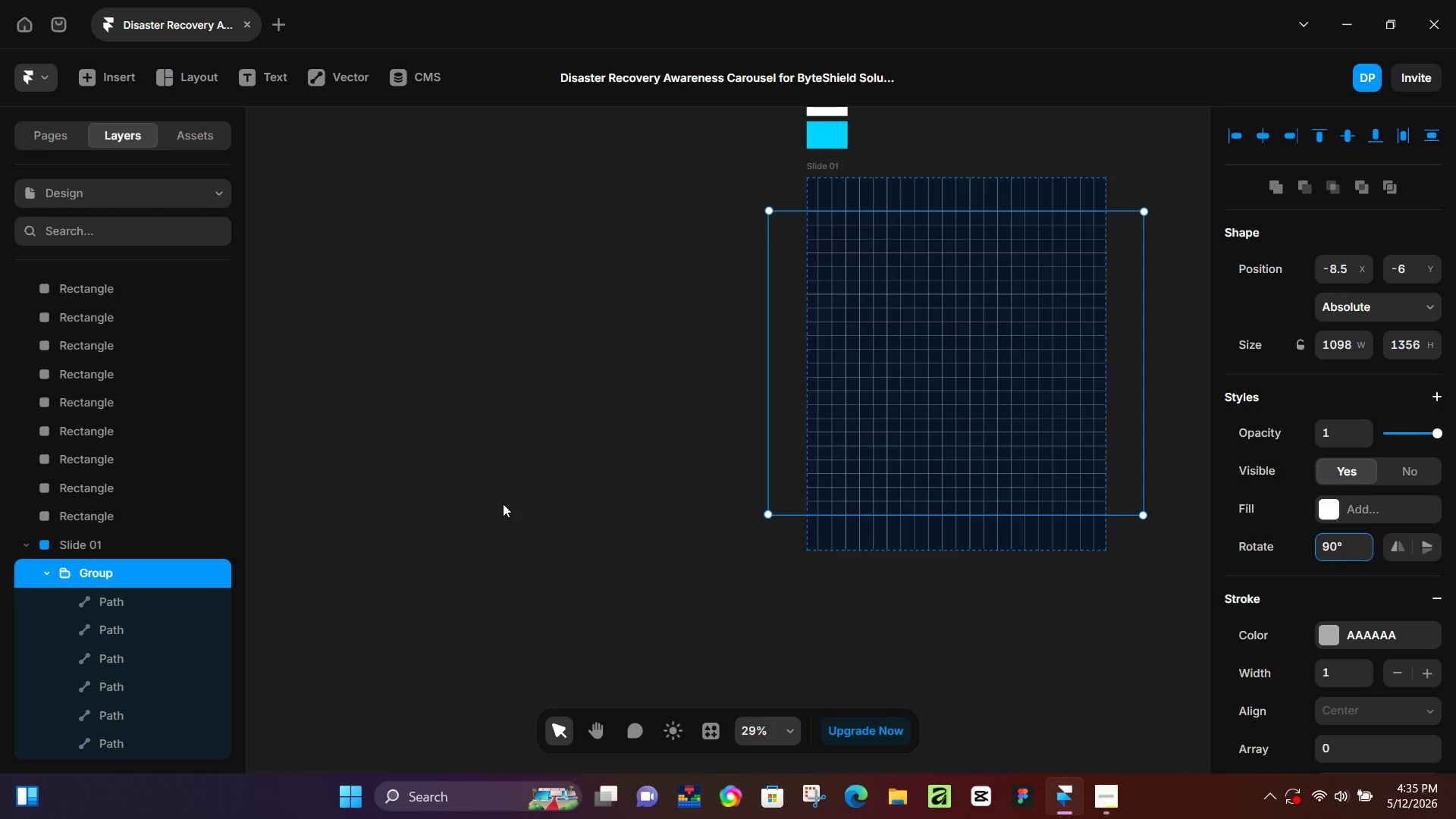 
wait(6.66)
 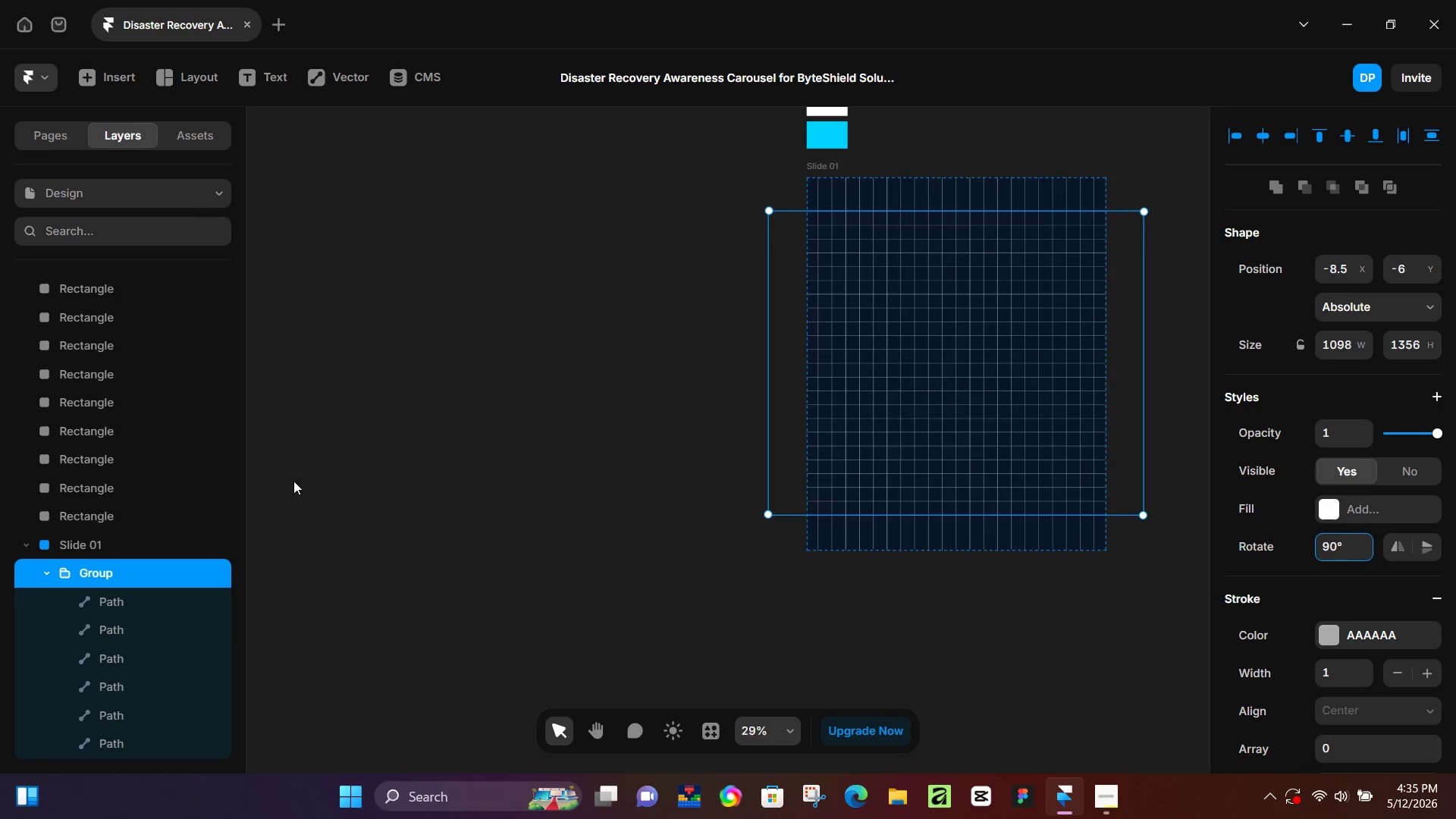 
left_click([43, 574])
 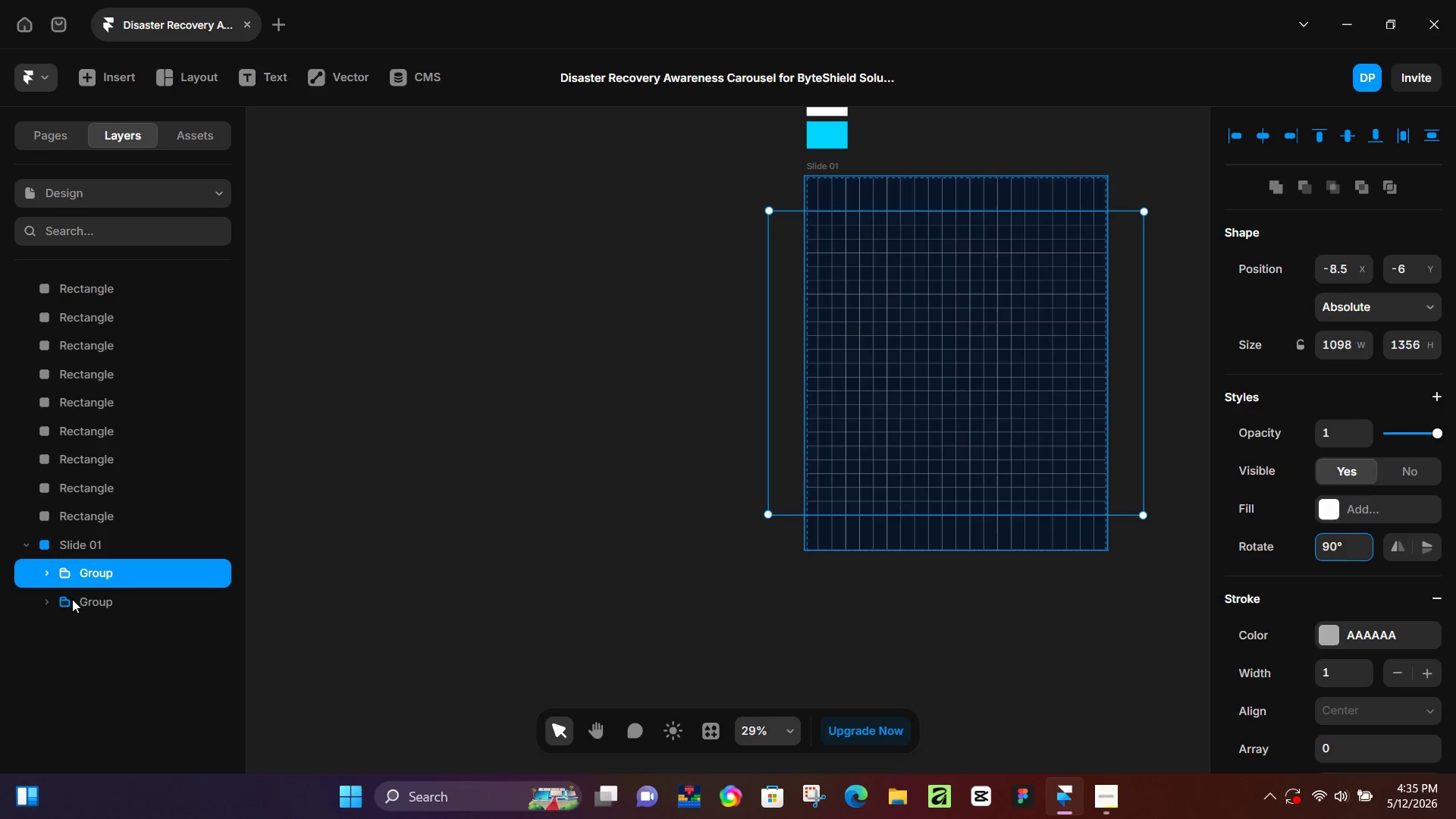 
hold_key(key=ShiftLeft, duration=0.39)
left_click([86, 599])
 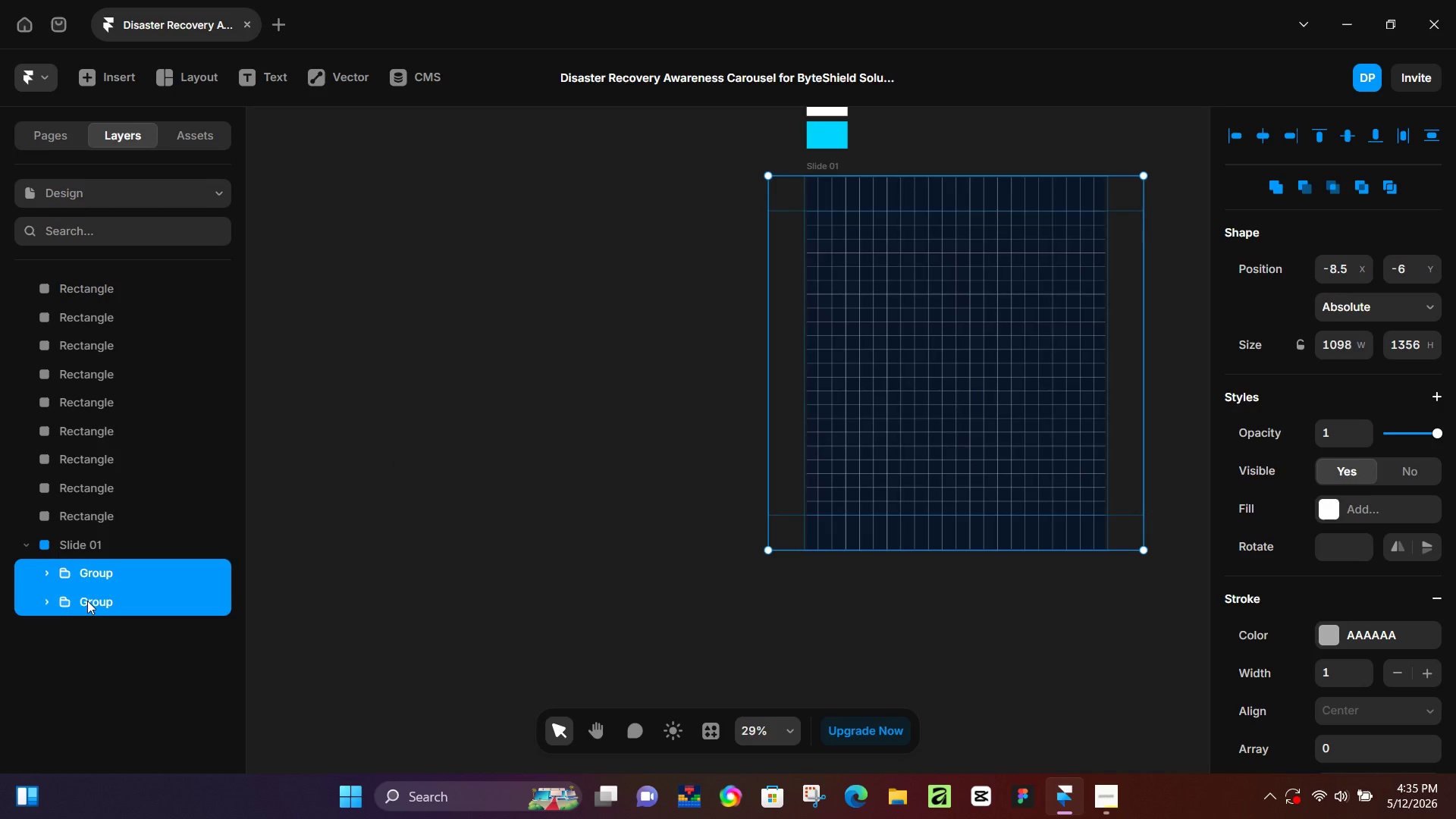 
key(Control+G)
 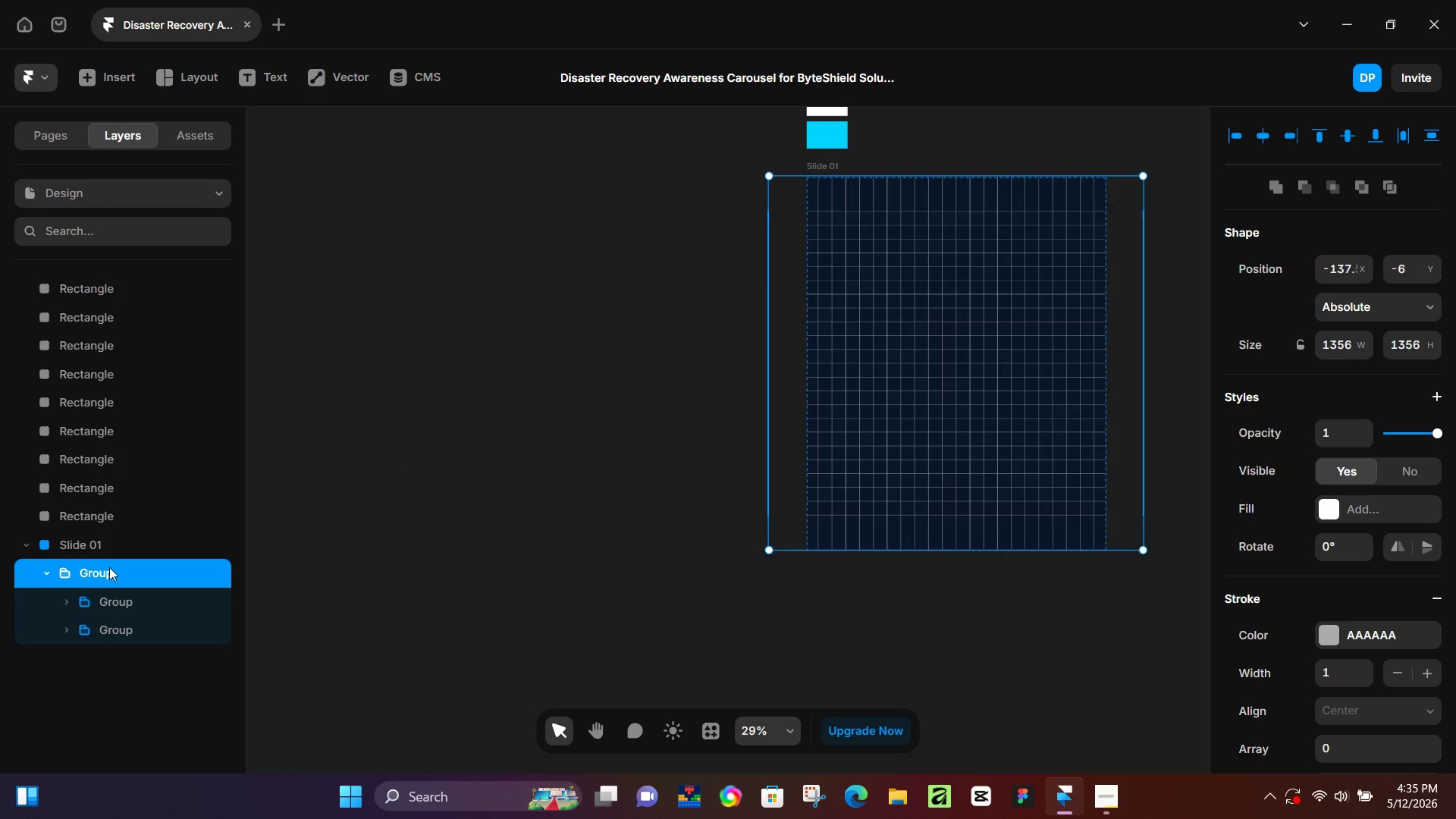 
double_click([111, 566])
 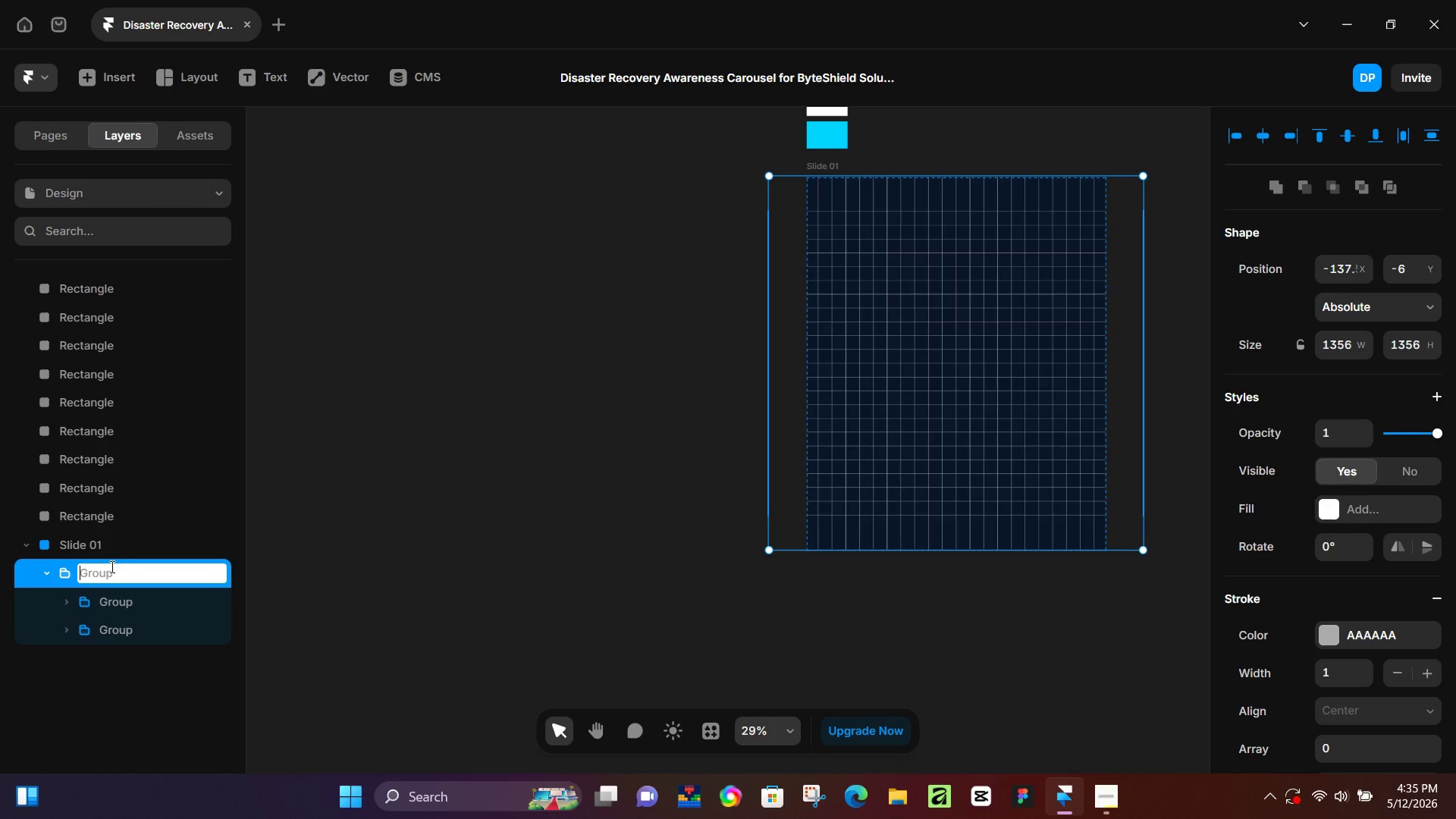 
wait(8.42)
 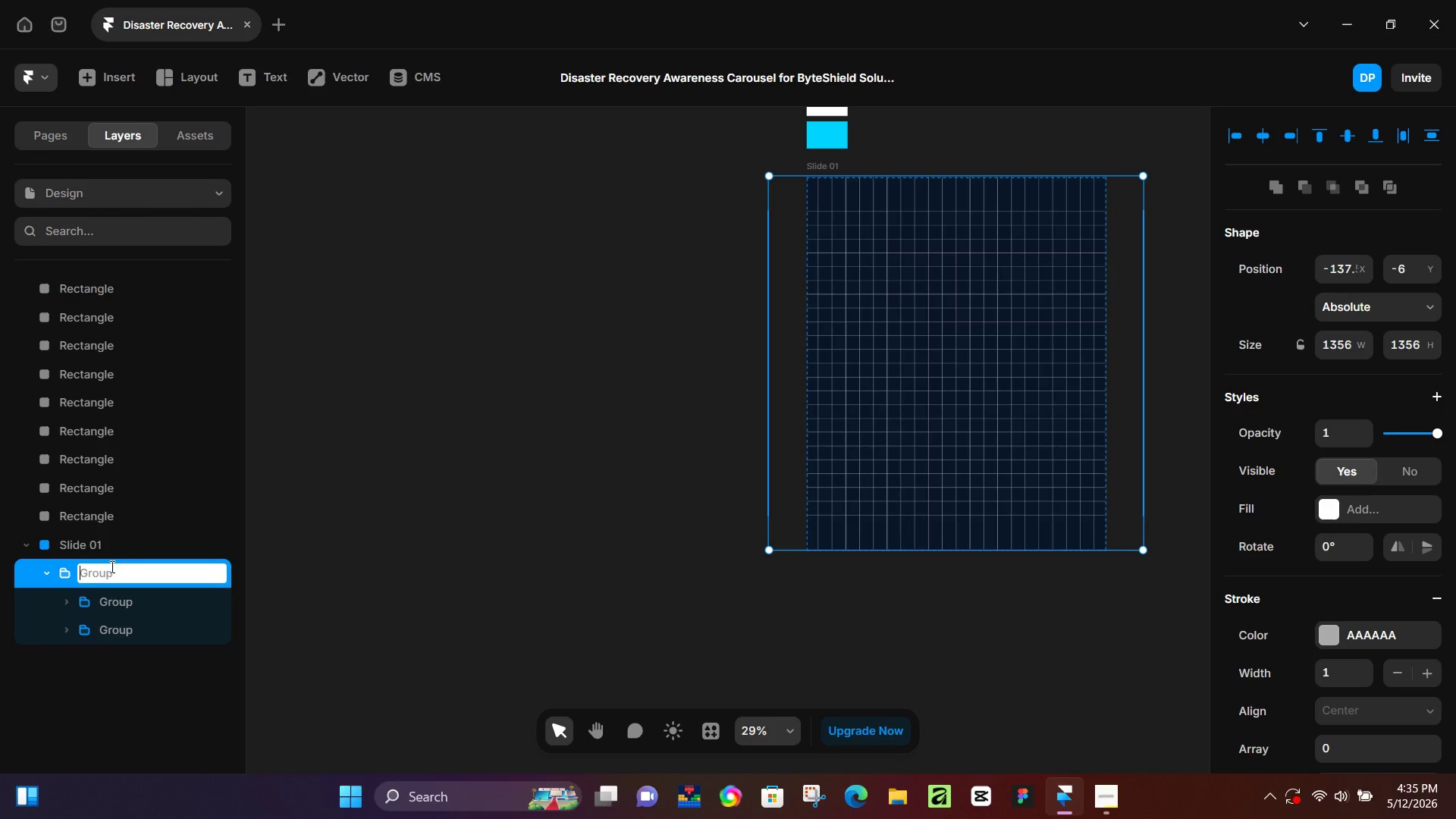 
type(grids)
 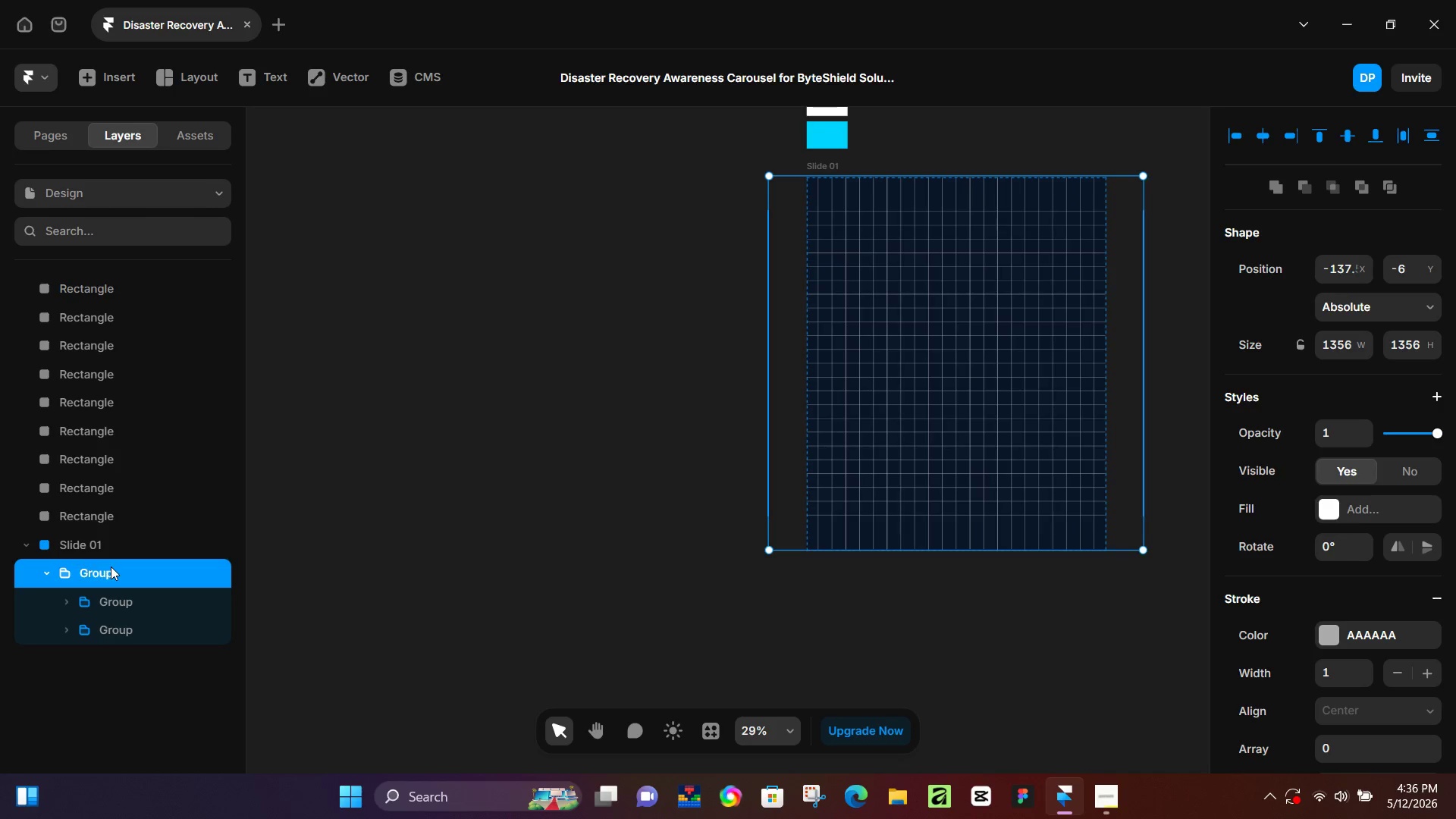 
key(Enter)
 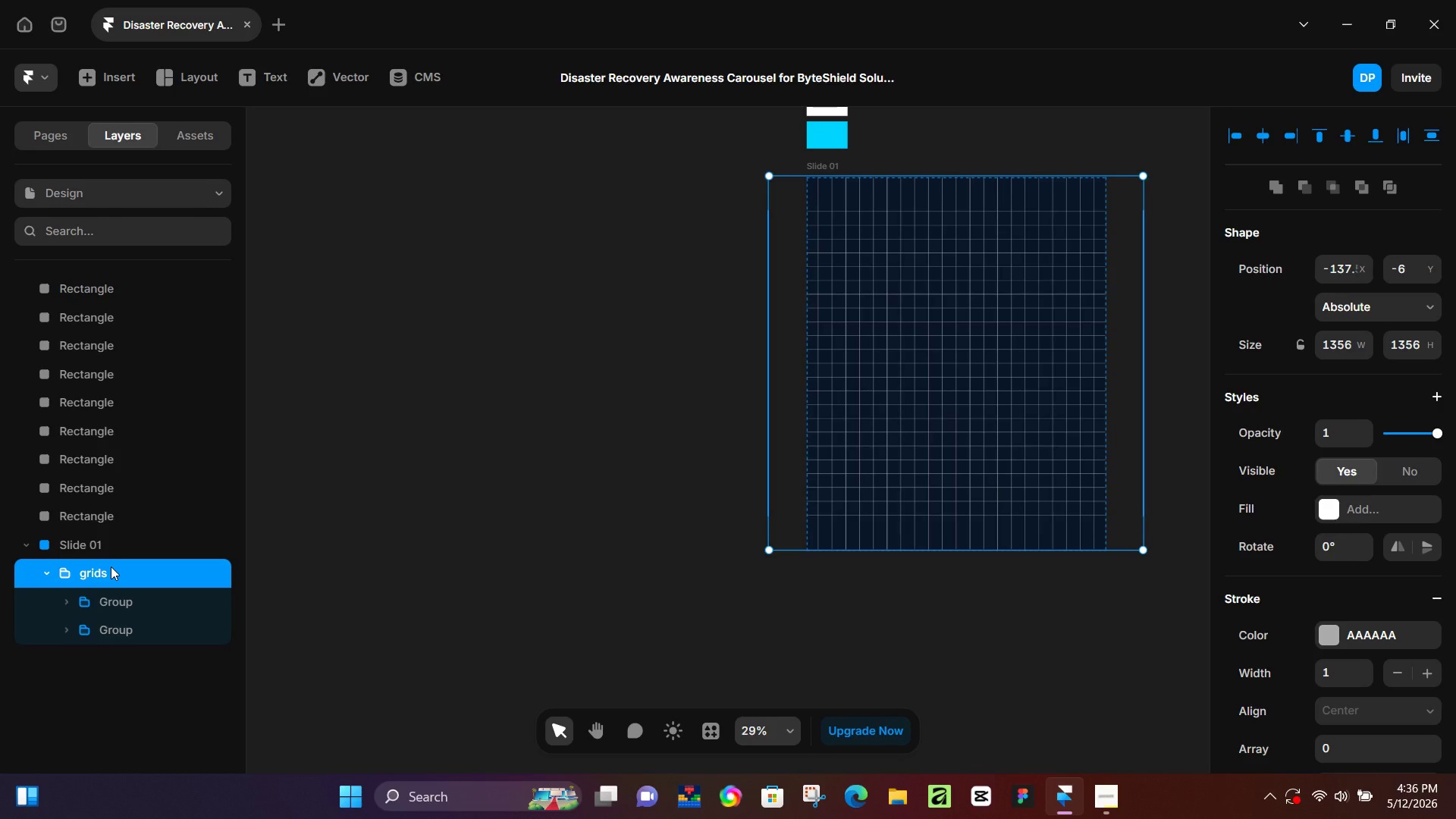 
wait(35.34)
 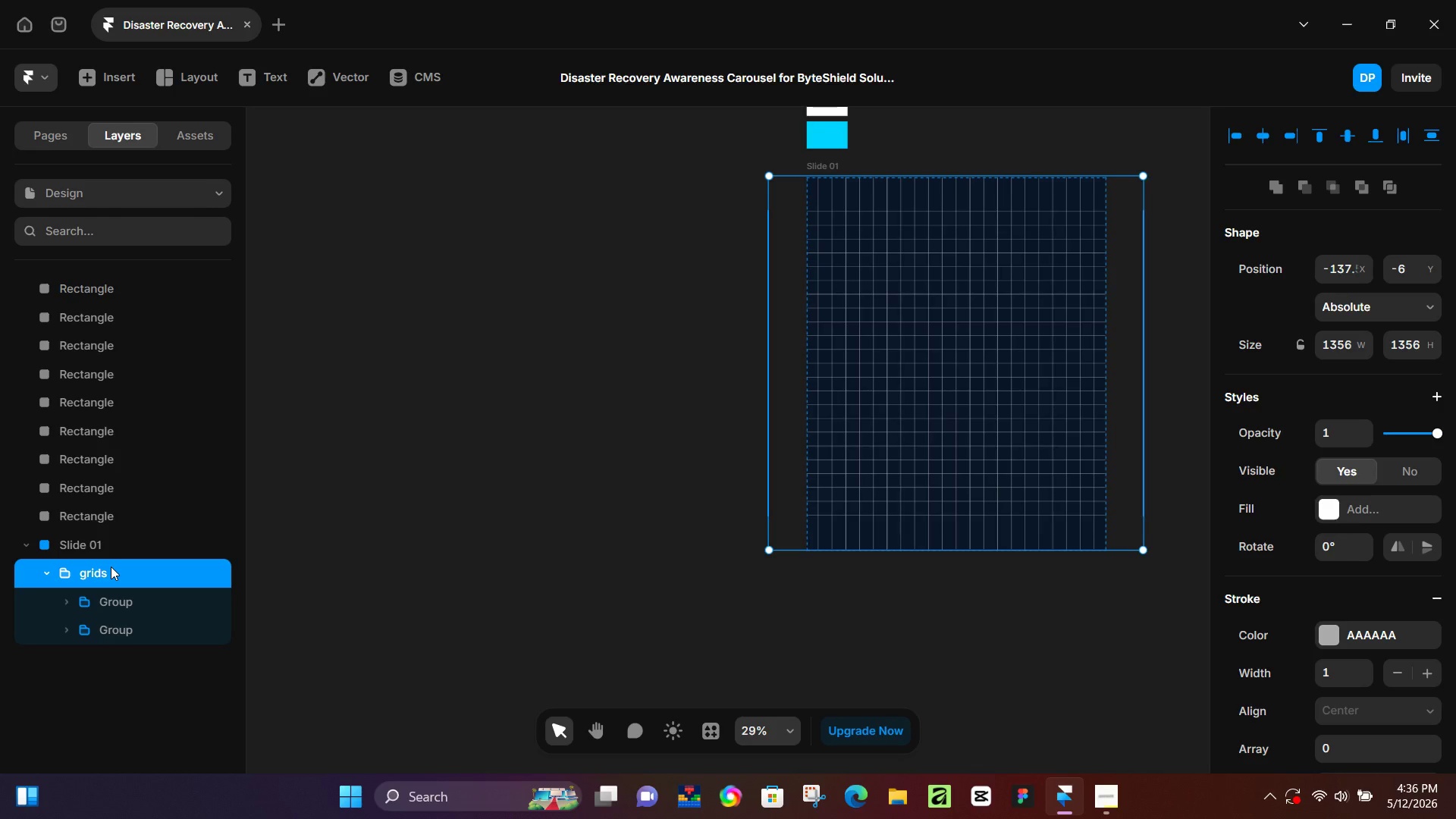 
scroll: coordinate [770, 401], scroll_direction: up, amount: 6.0
 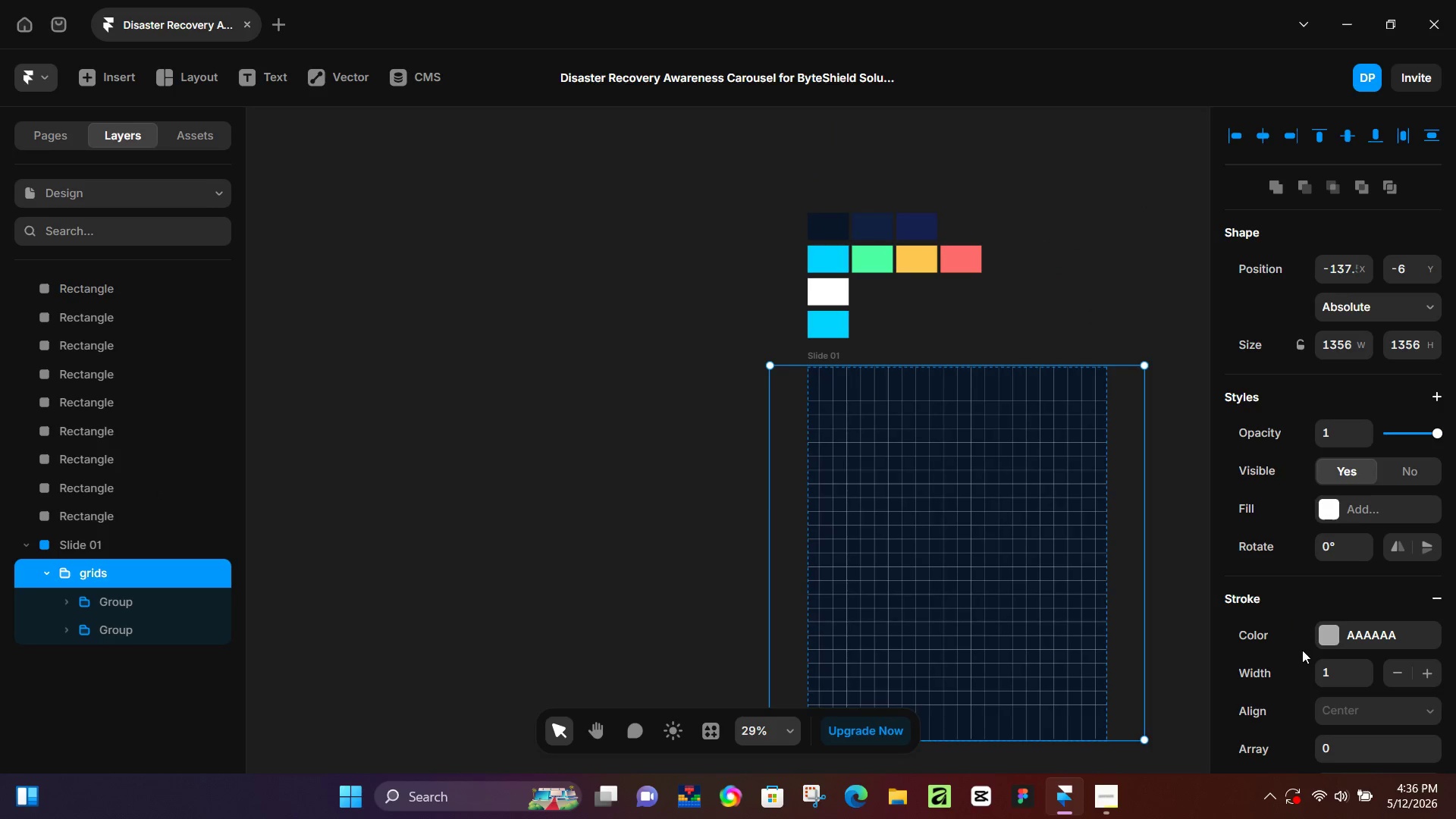 
left_click([1326, 631])
 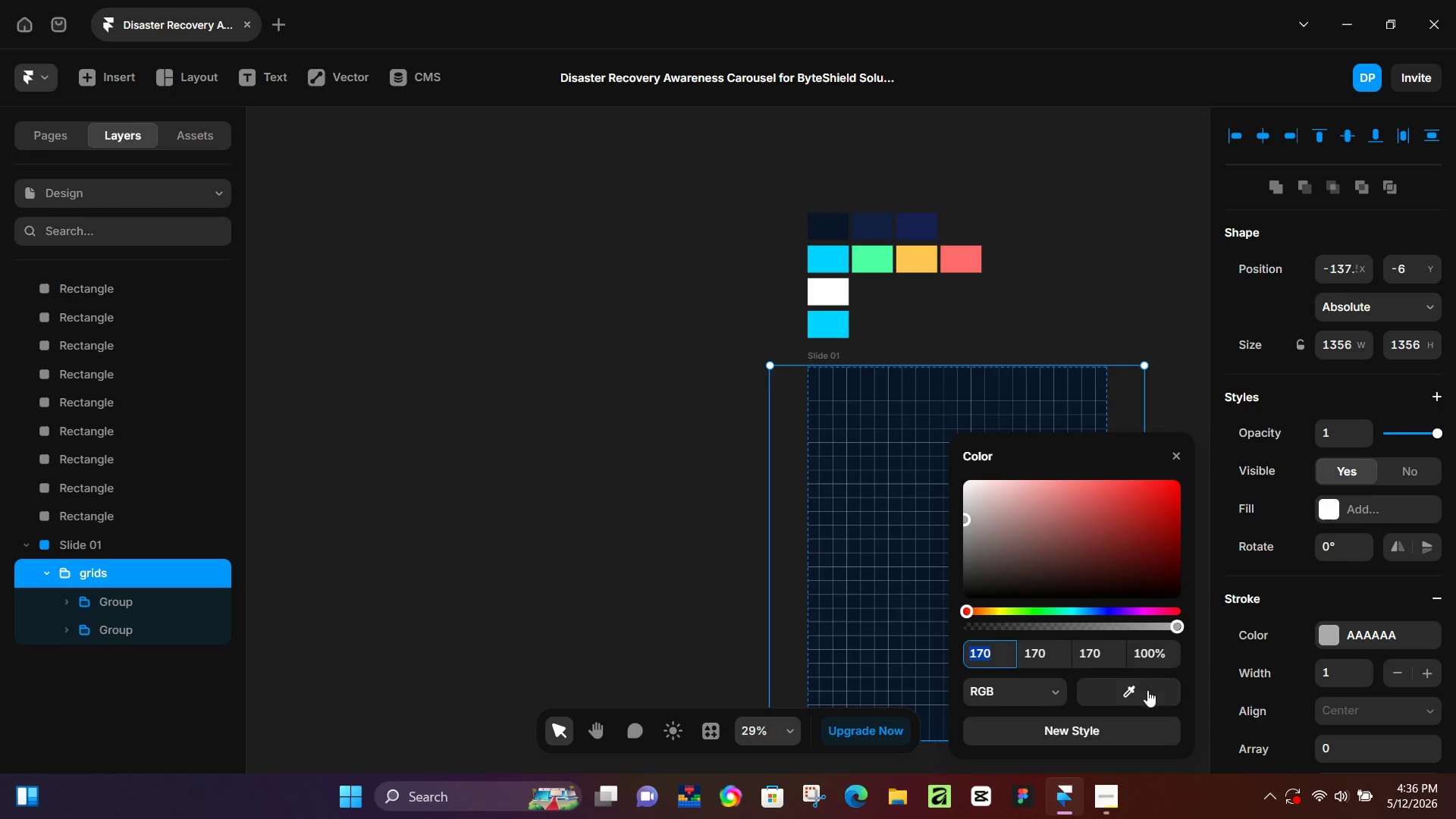 
left_click_drag(start_coordinate=[1147, 692], to_coordinate=[873, 224])
 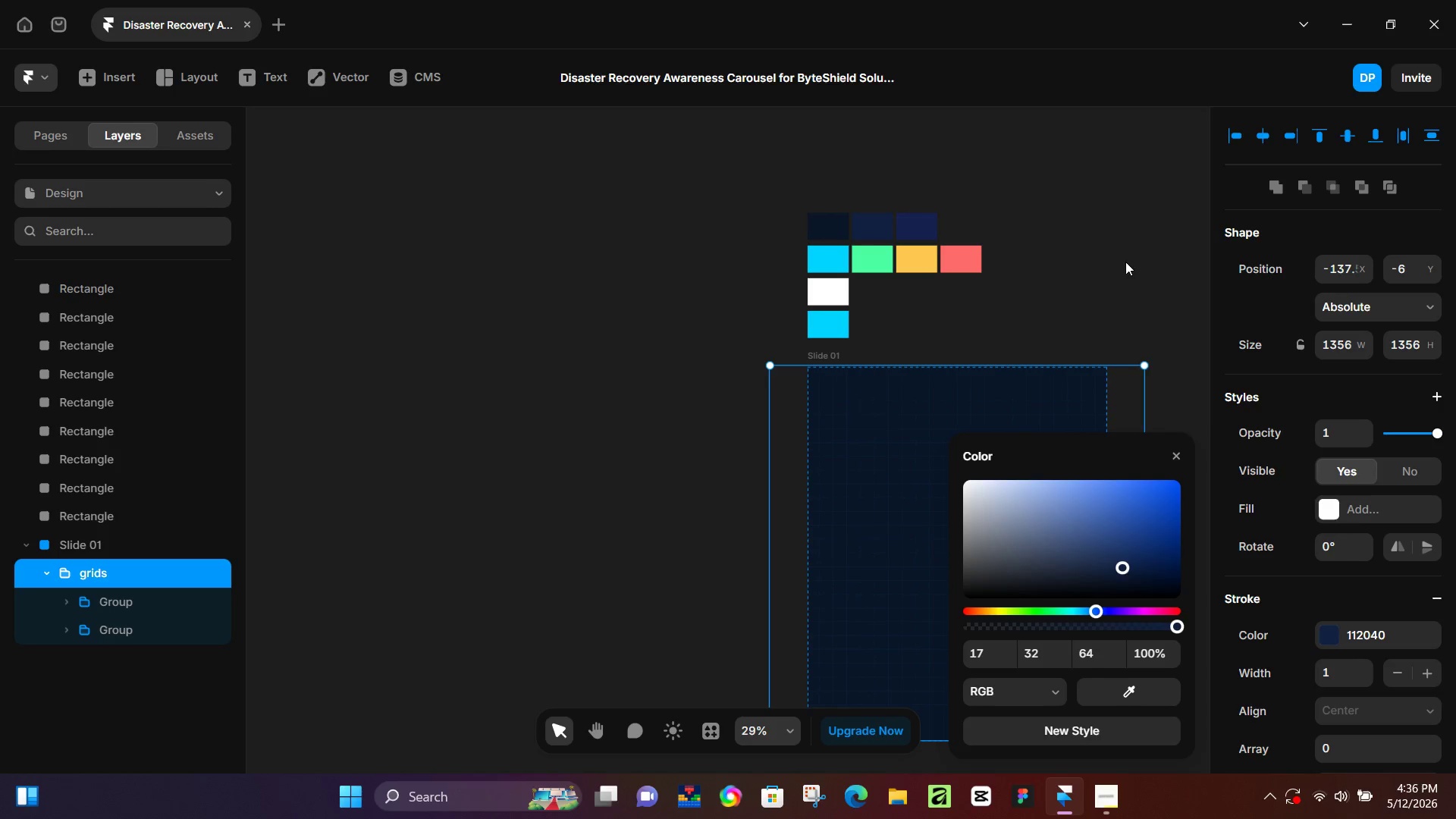 
left_click([1125, 261])
 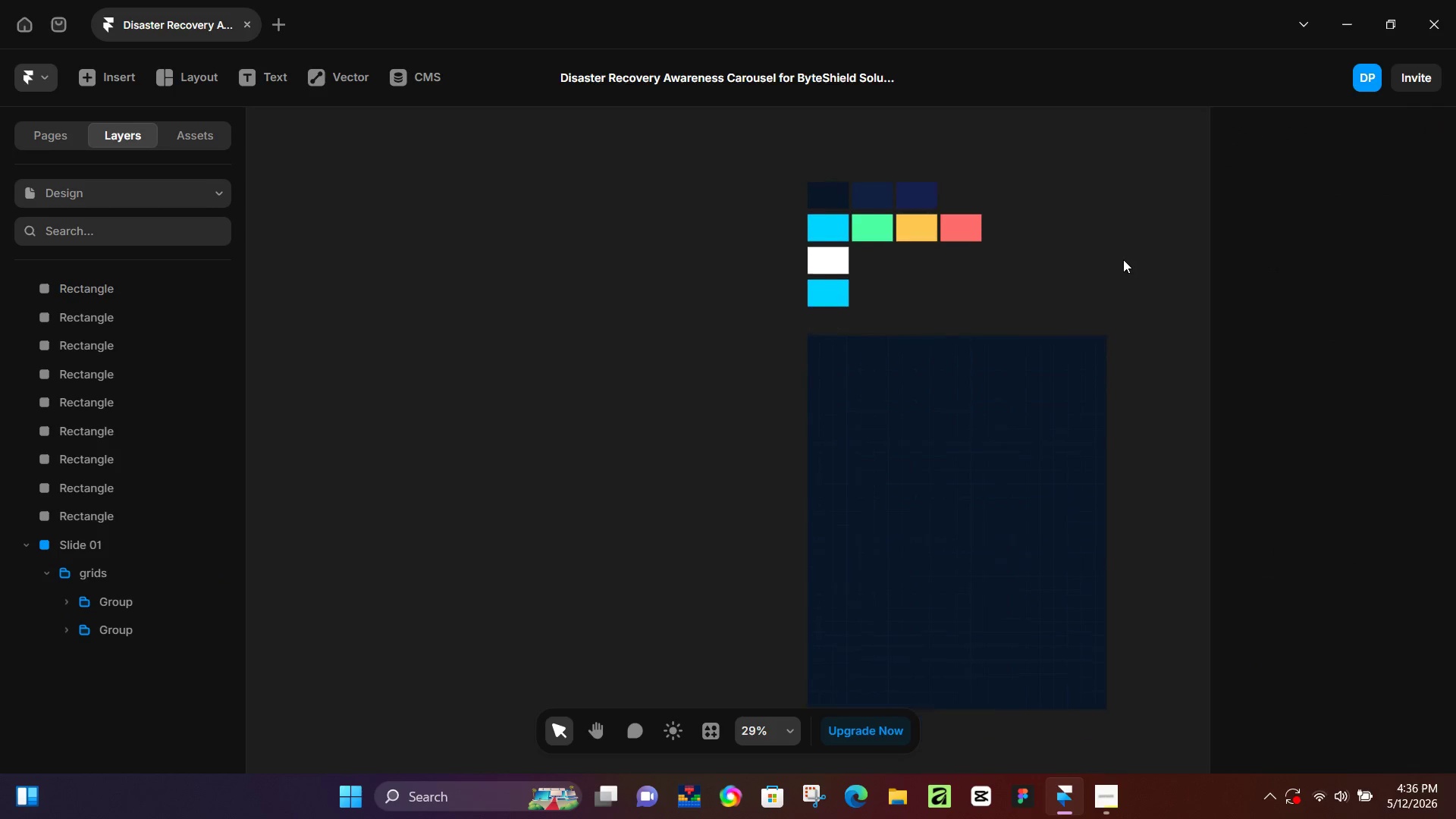 
scroll: coordinate [1122, 259], scroll_direction: down, amount: 5.0
 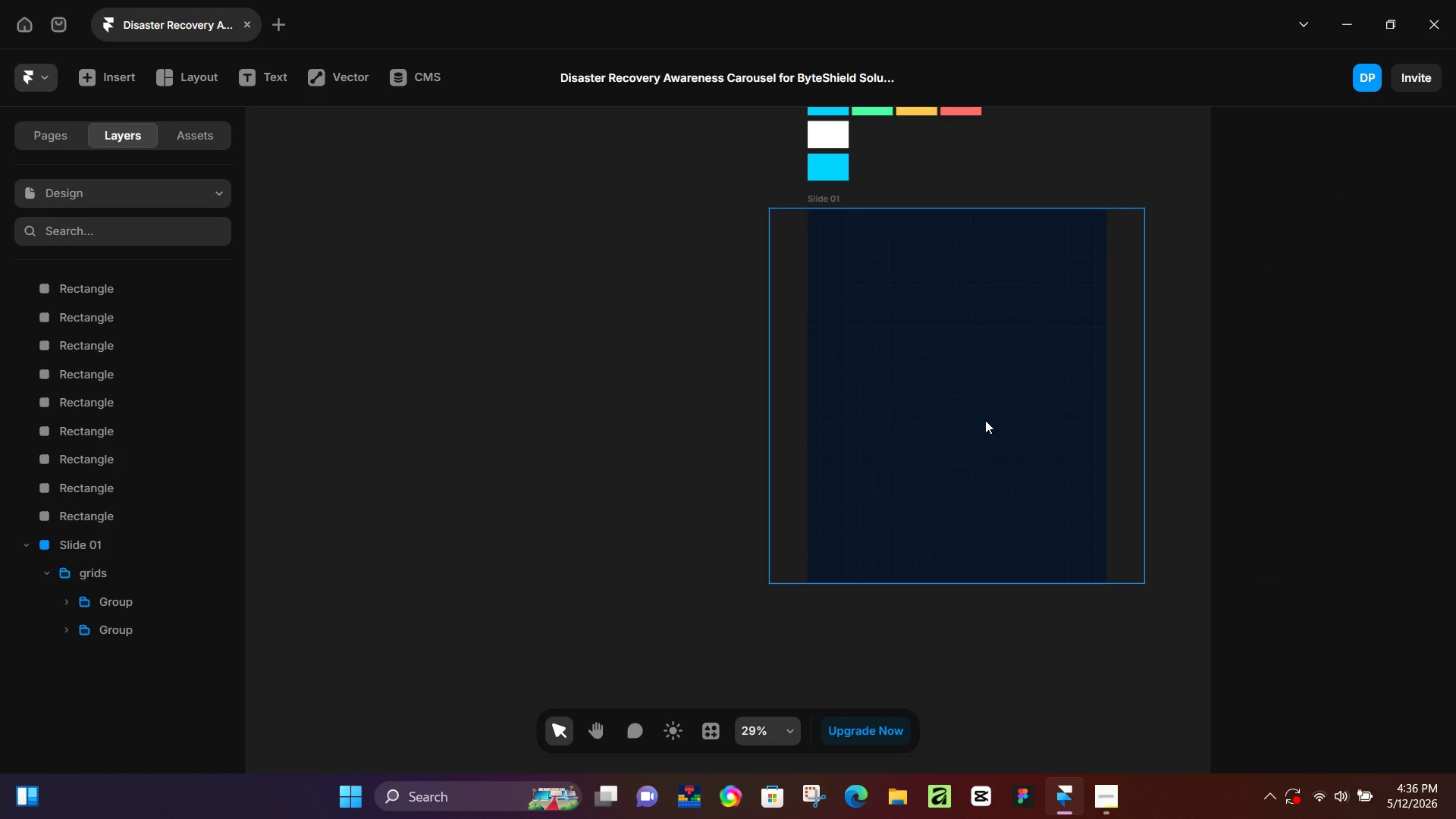 
hold_key(key=ControlLeft, duration=0.94)
scroll: coordinate [976, 413], scroll_direction: up, amount: 13.0
 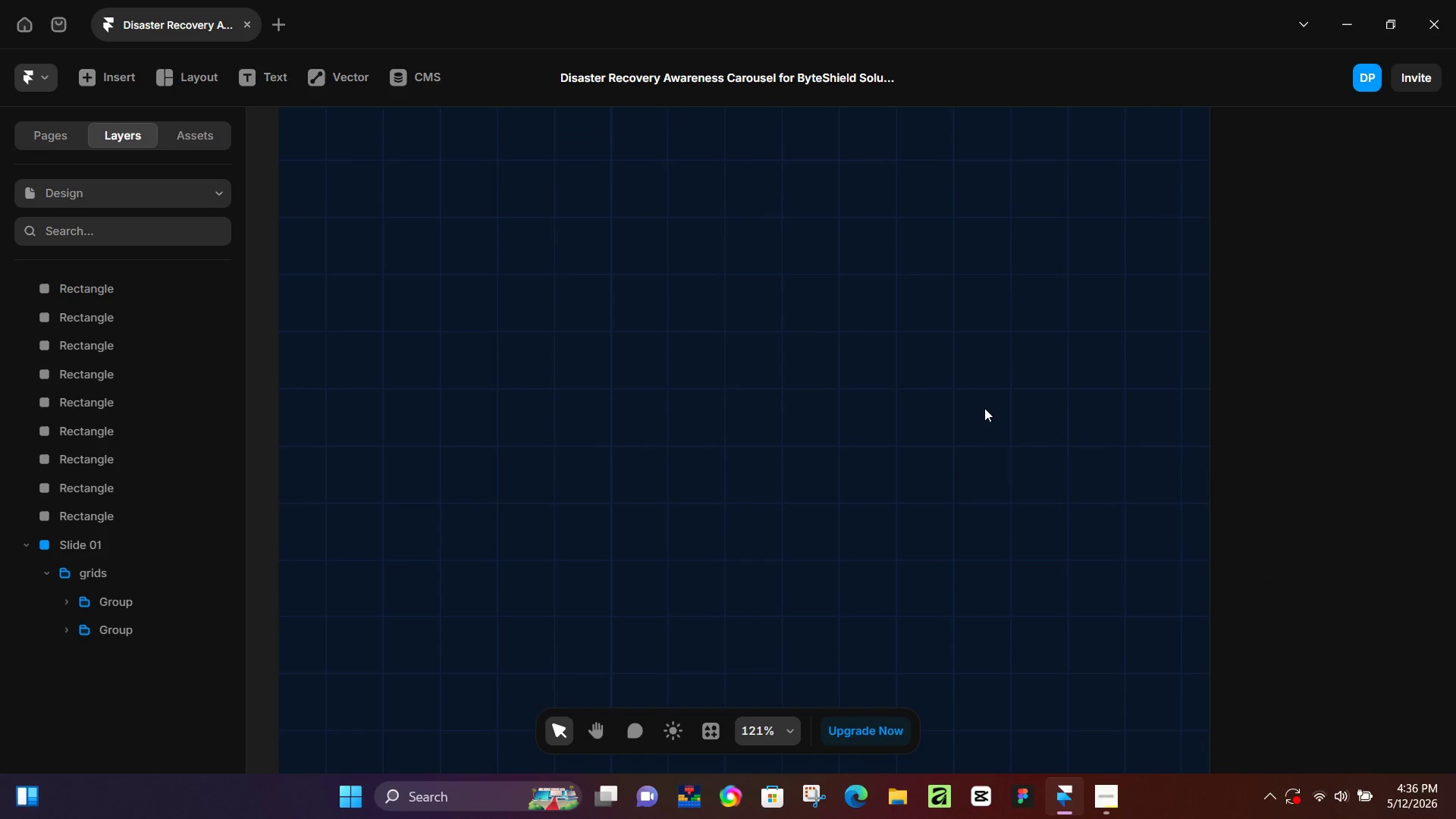 
hold_key(key=ControlLeft, duration=1.14)
scroll: coordinate [981, 402], scroll_direction: down, amount: 12.0
 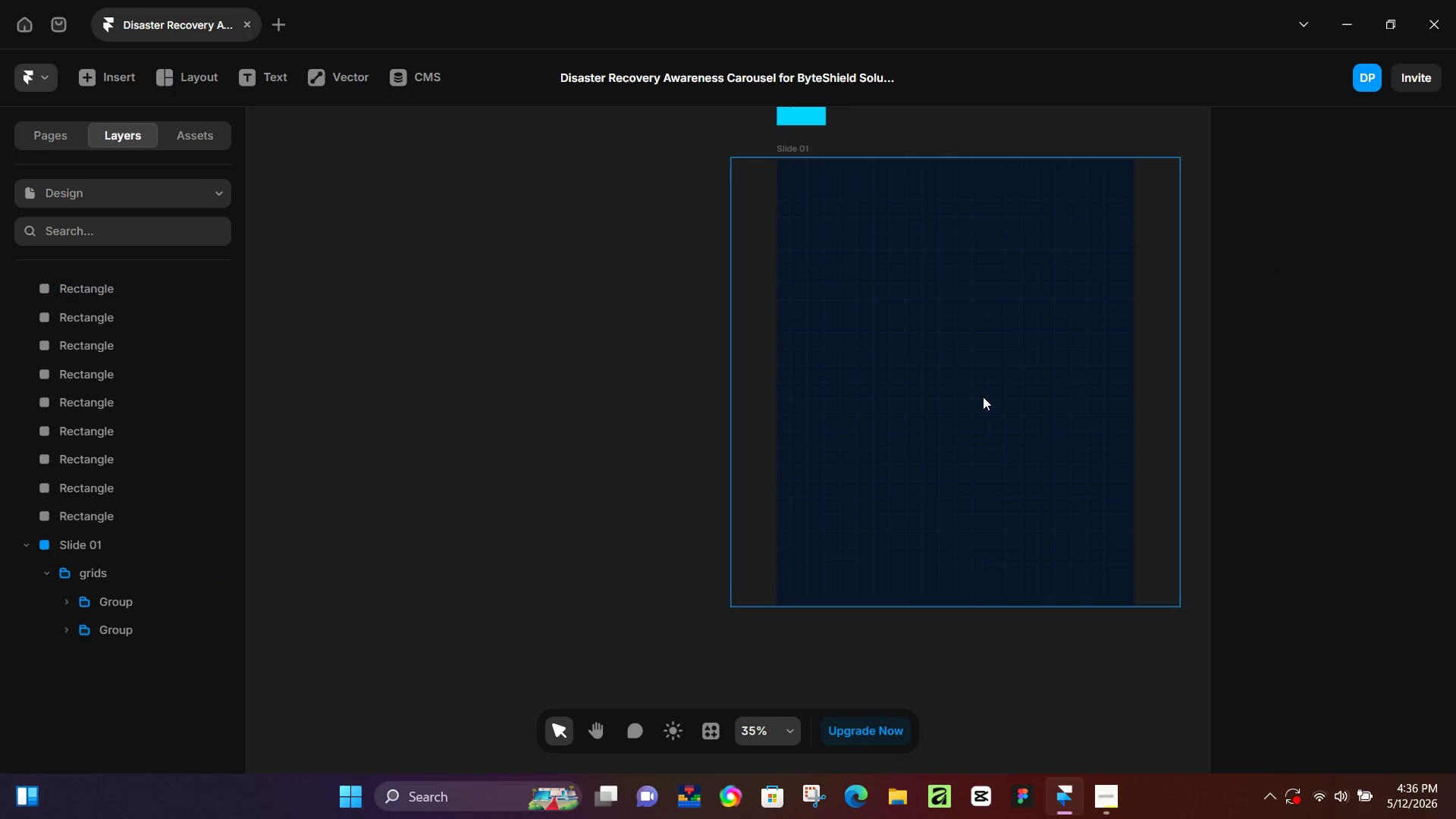 
hold_key(key=ControlLeft, duration=7.27)
 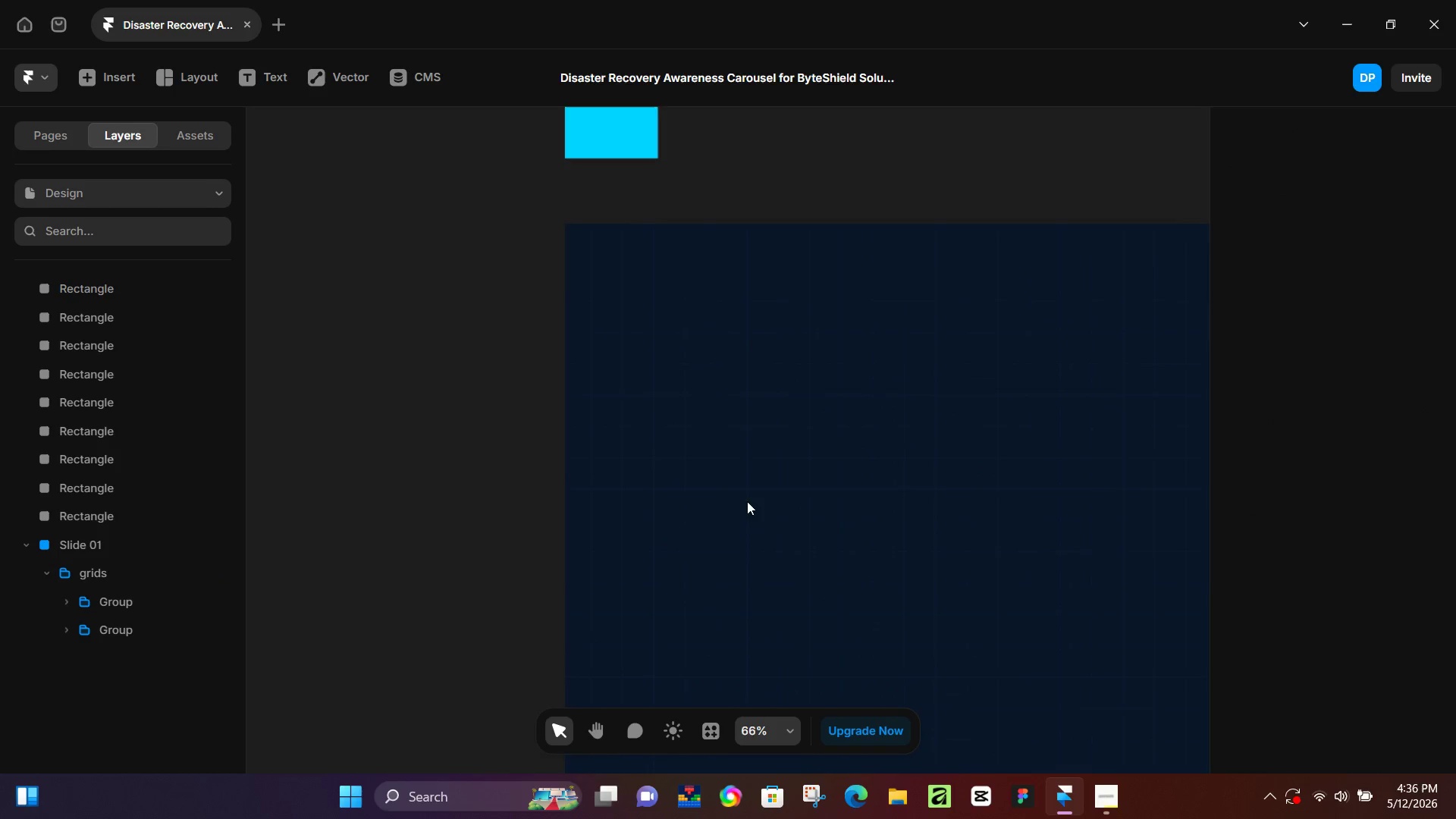 
hold_key(key=Space, duration=0.58)
 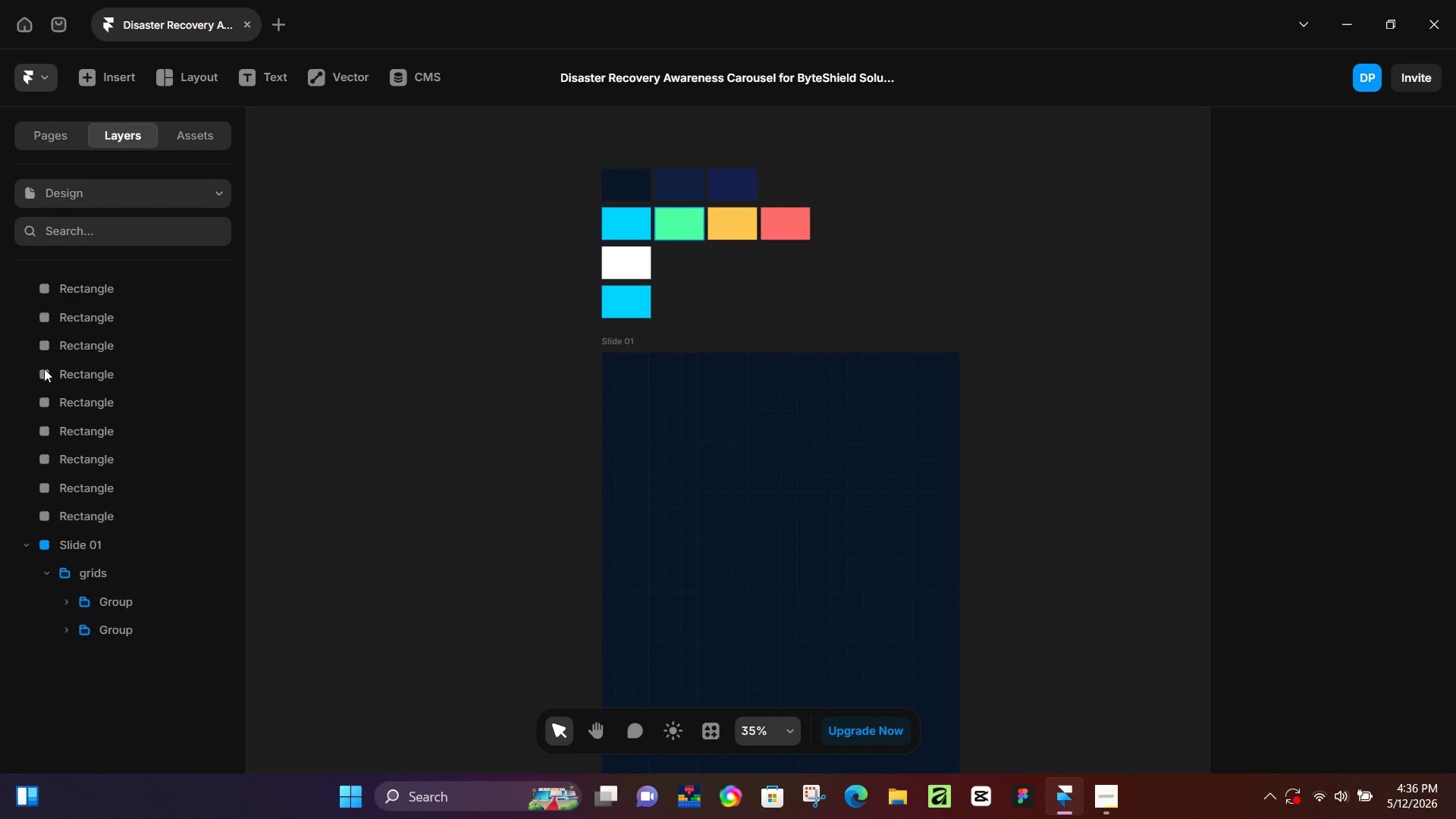 
left_click_drag(start_coordinate=[984, 140], to_coordinate=[808, 332])
 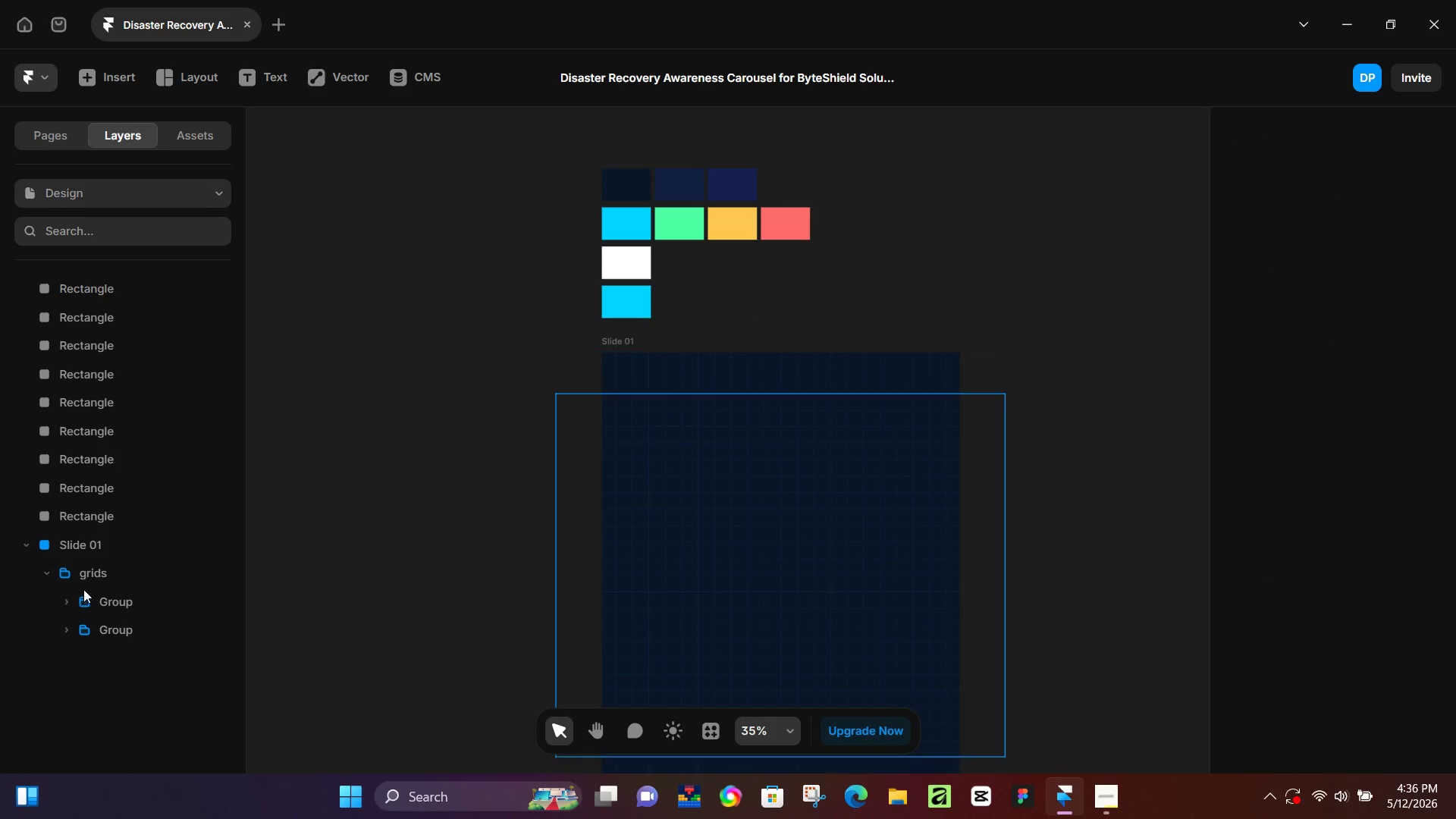 
left_click([111, 574])
 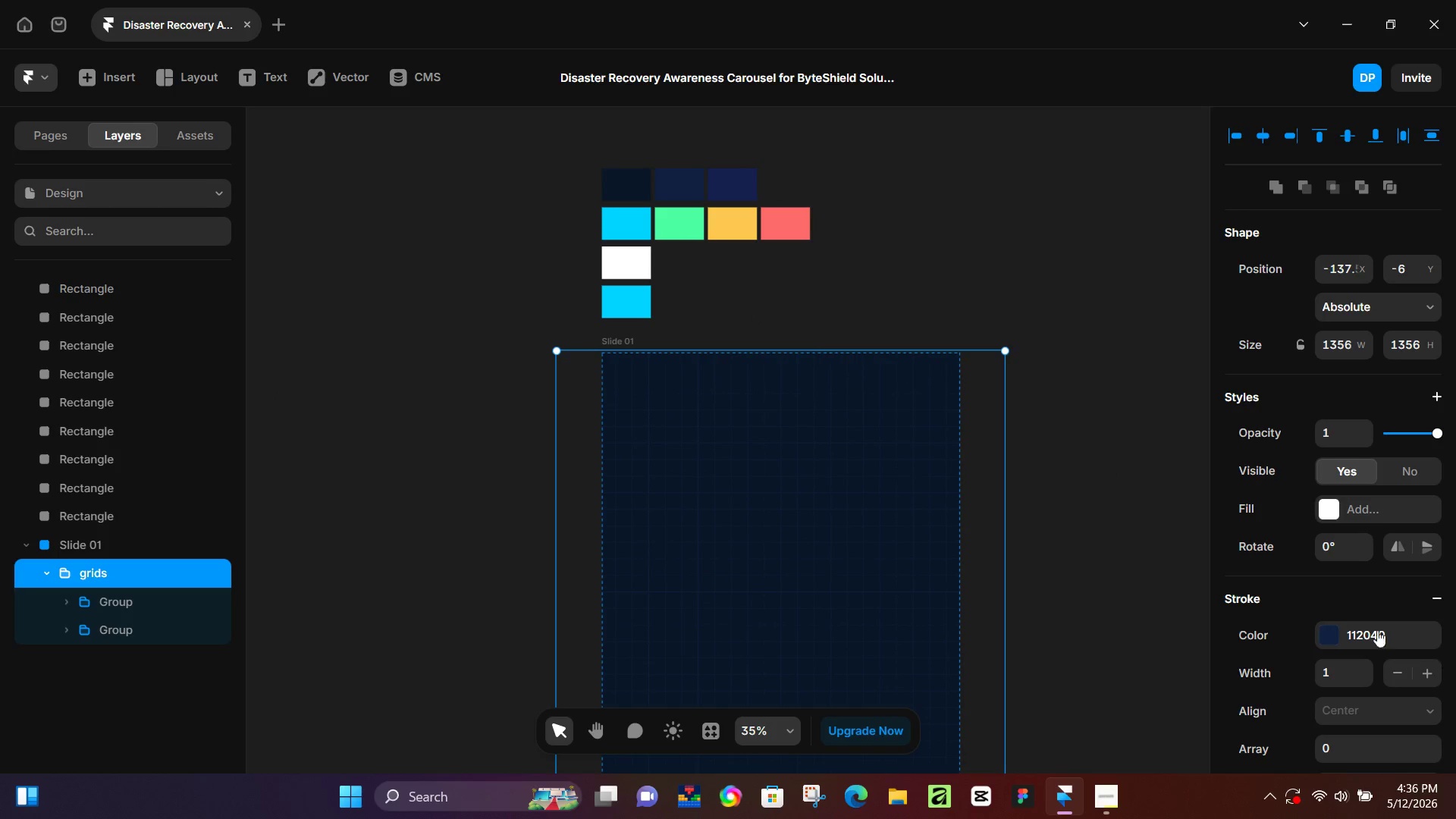 
left_click([1342, 658])
 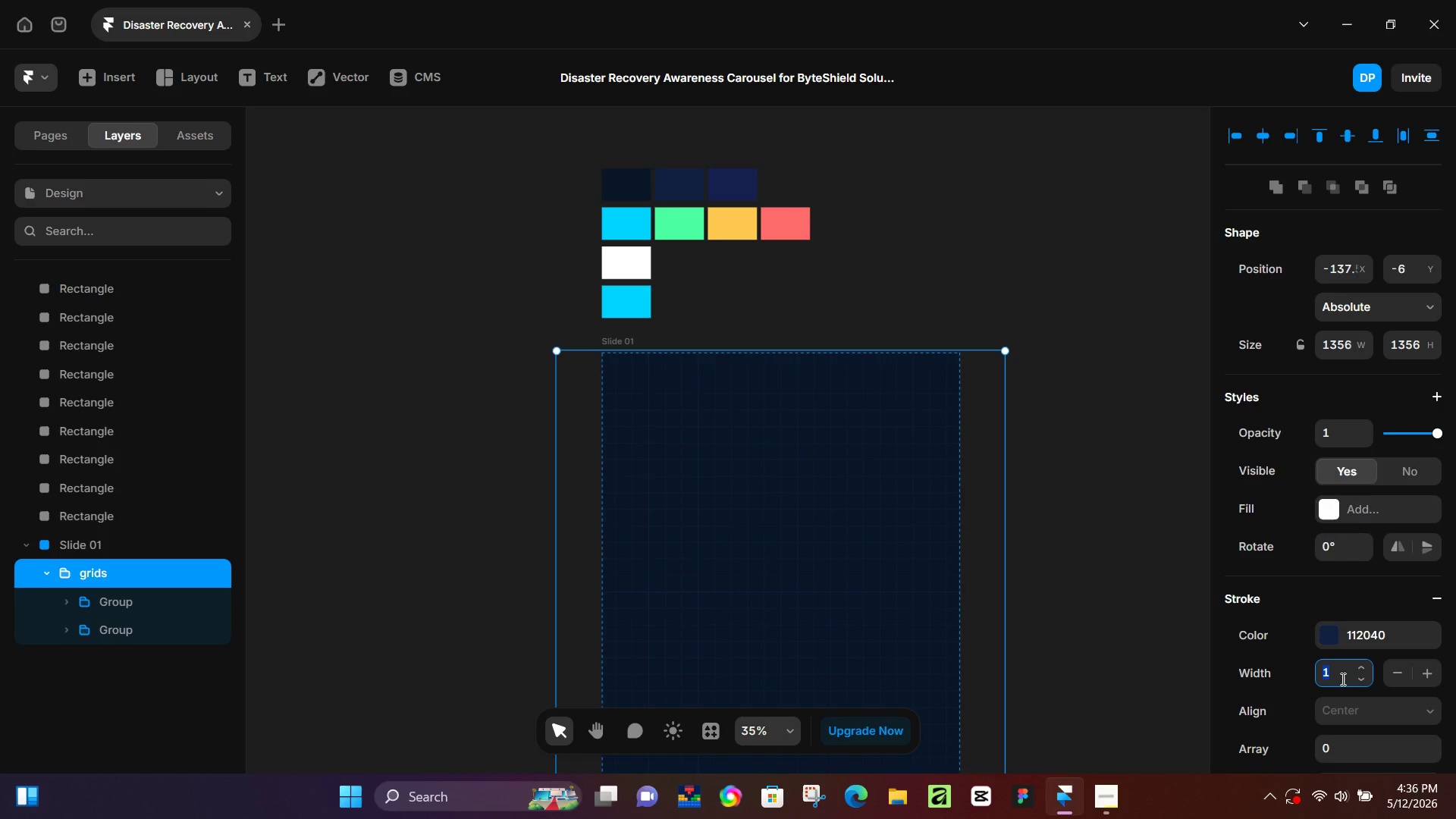 
key(Numpad0)
 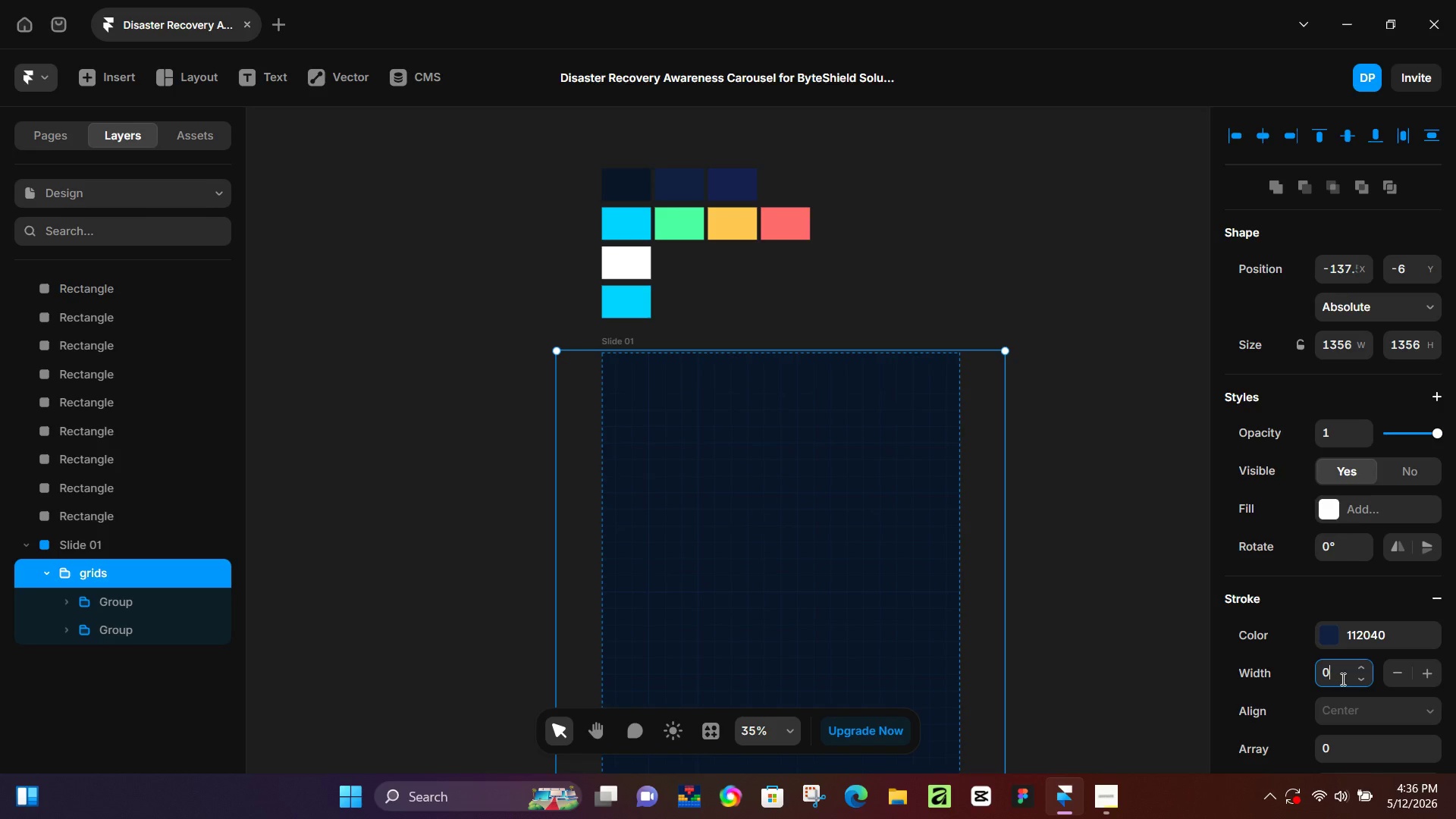 
key(NumpadDecimal)
 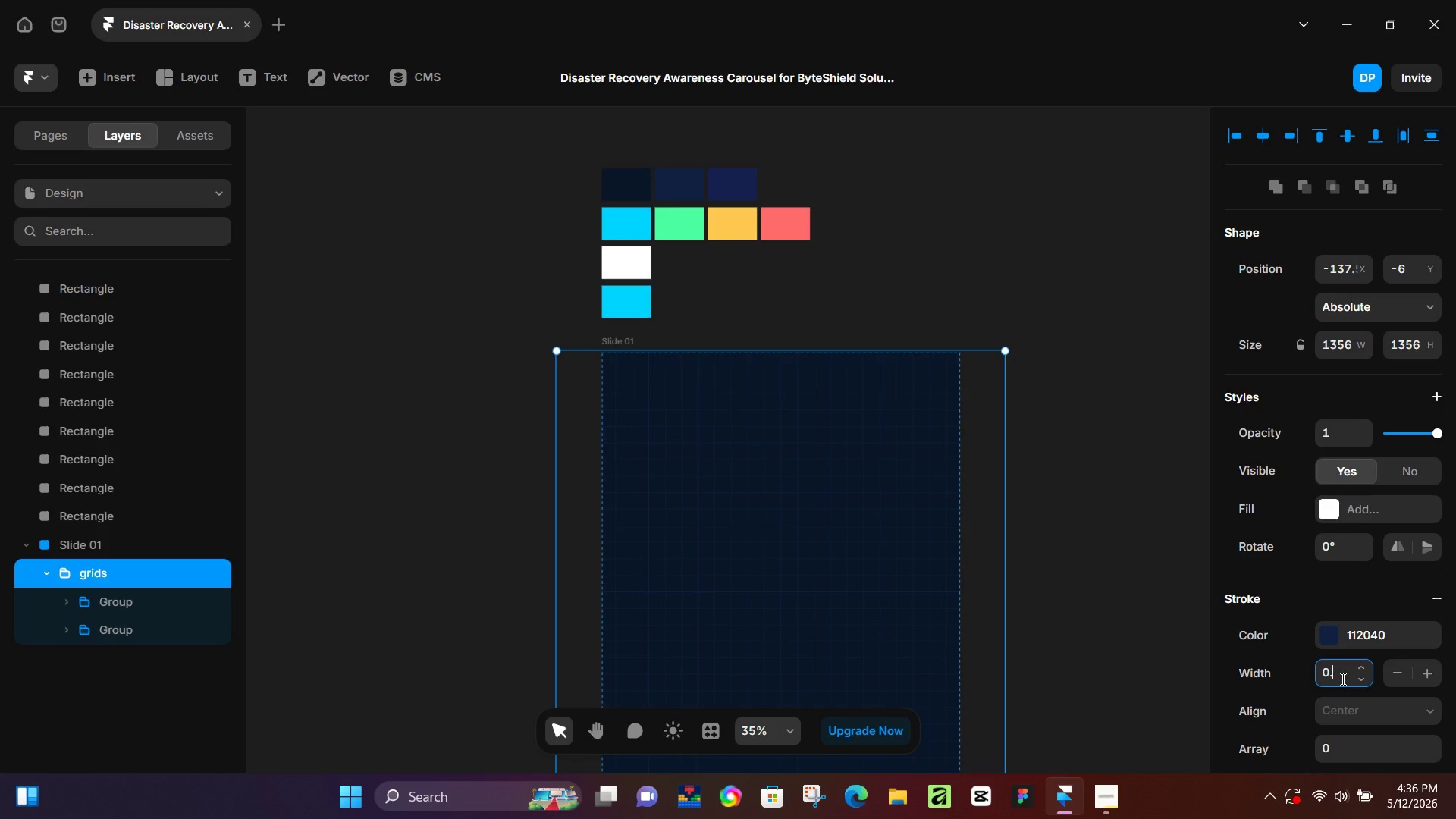 
key(Numpad5)
 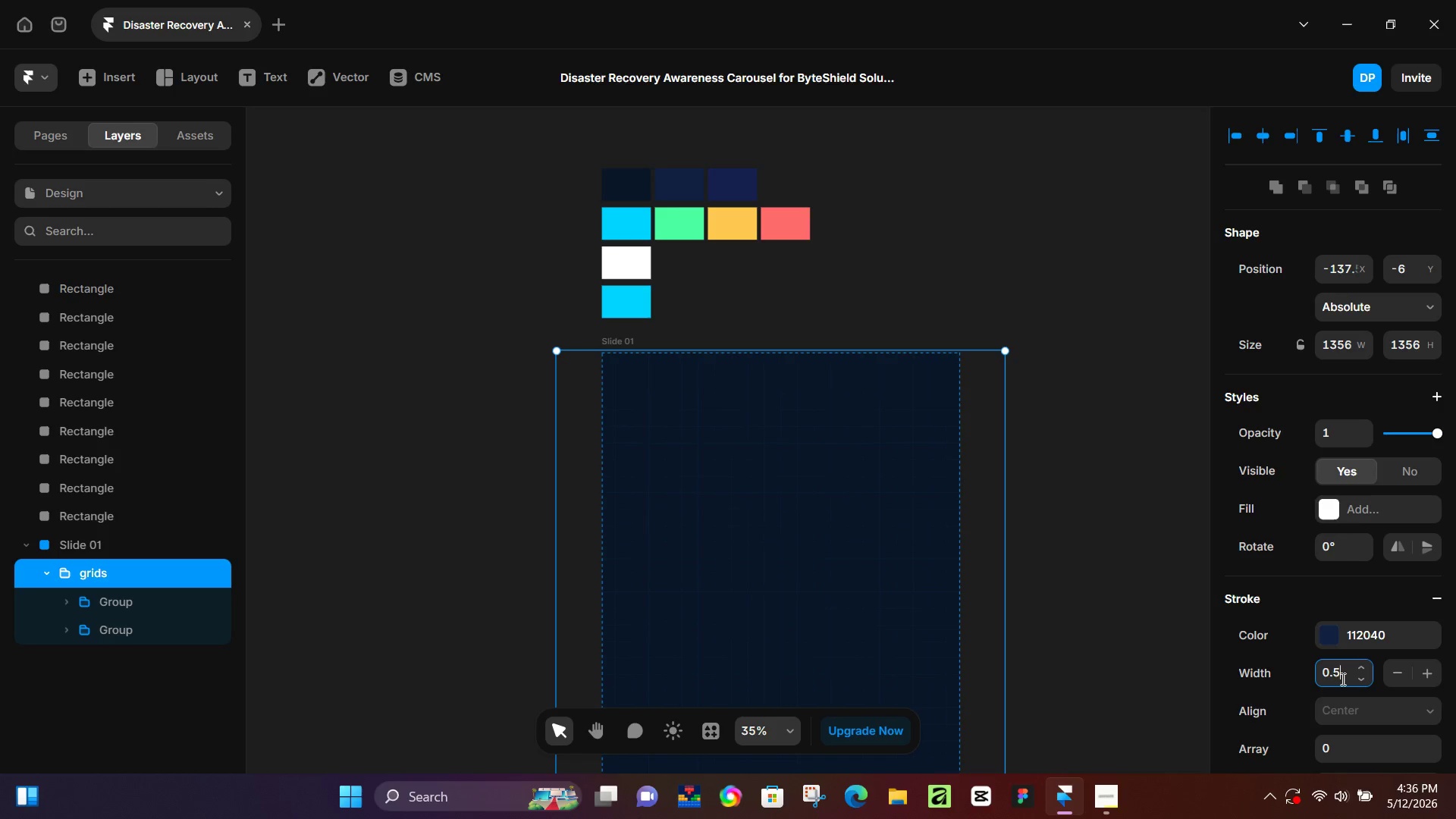 
key(NumpadEnter)
 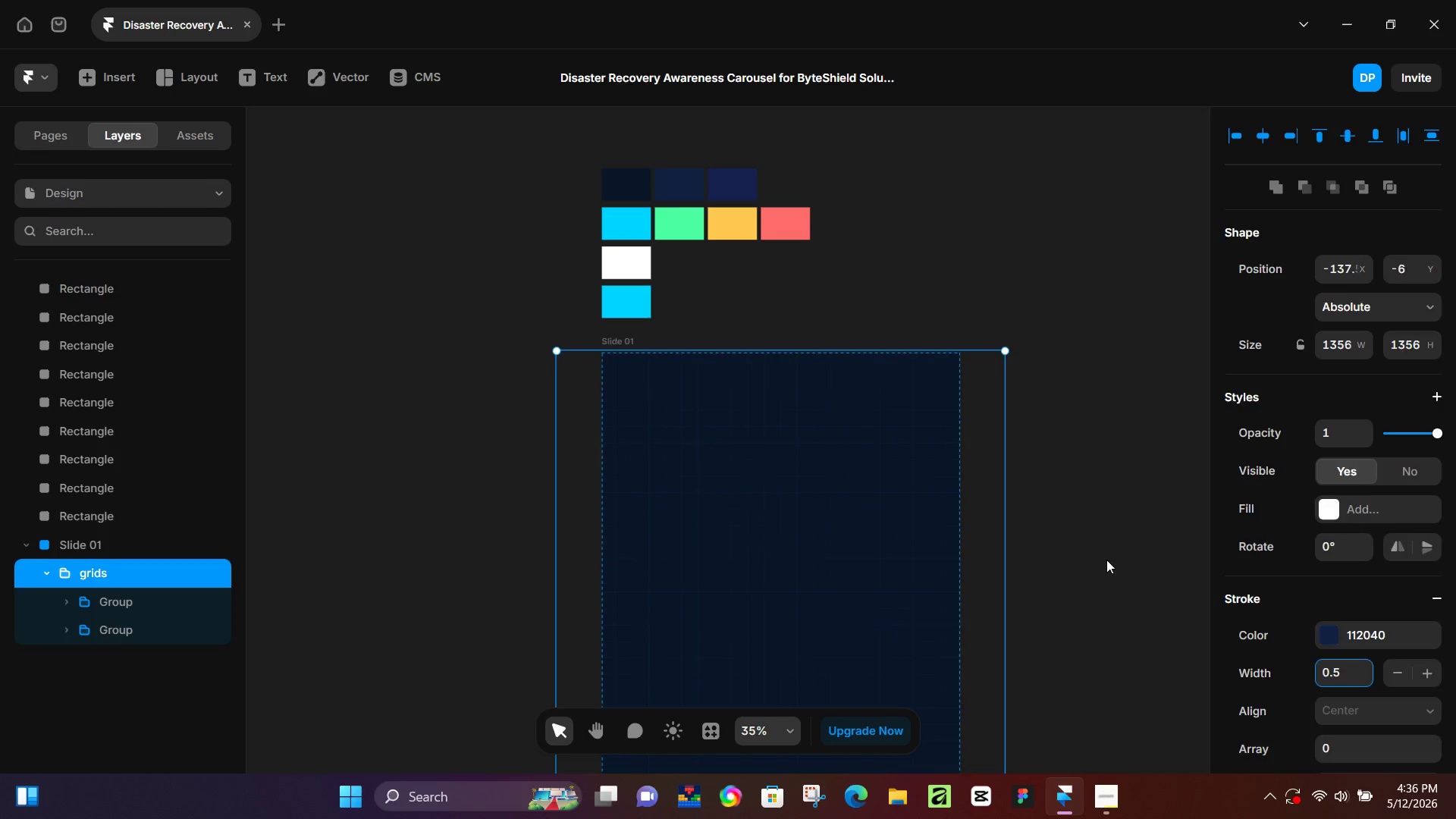 
hold_key(key=ControlLeft, duration=1.51)
 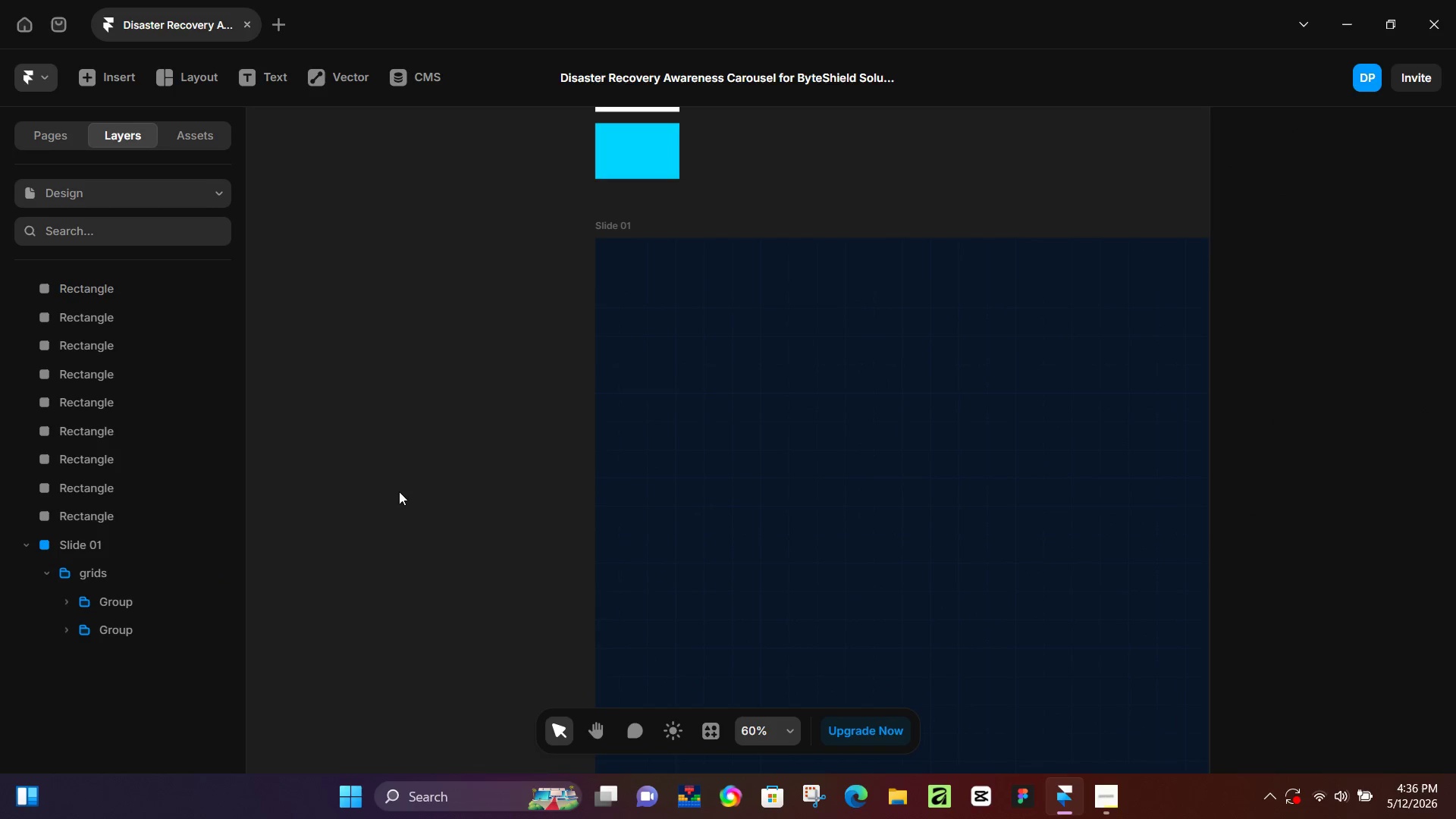 
key(Control+ControlLeft)
 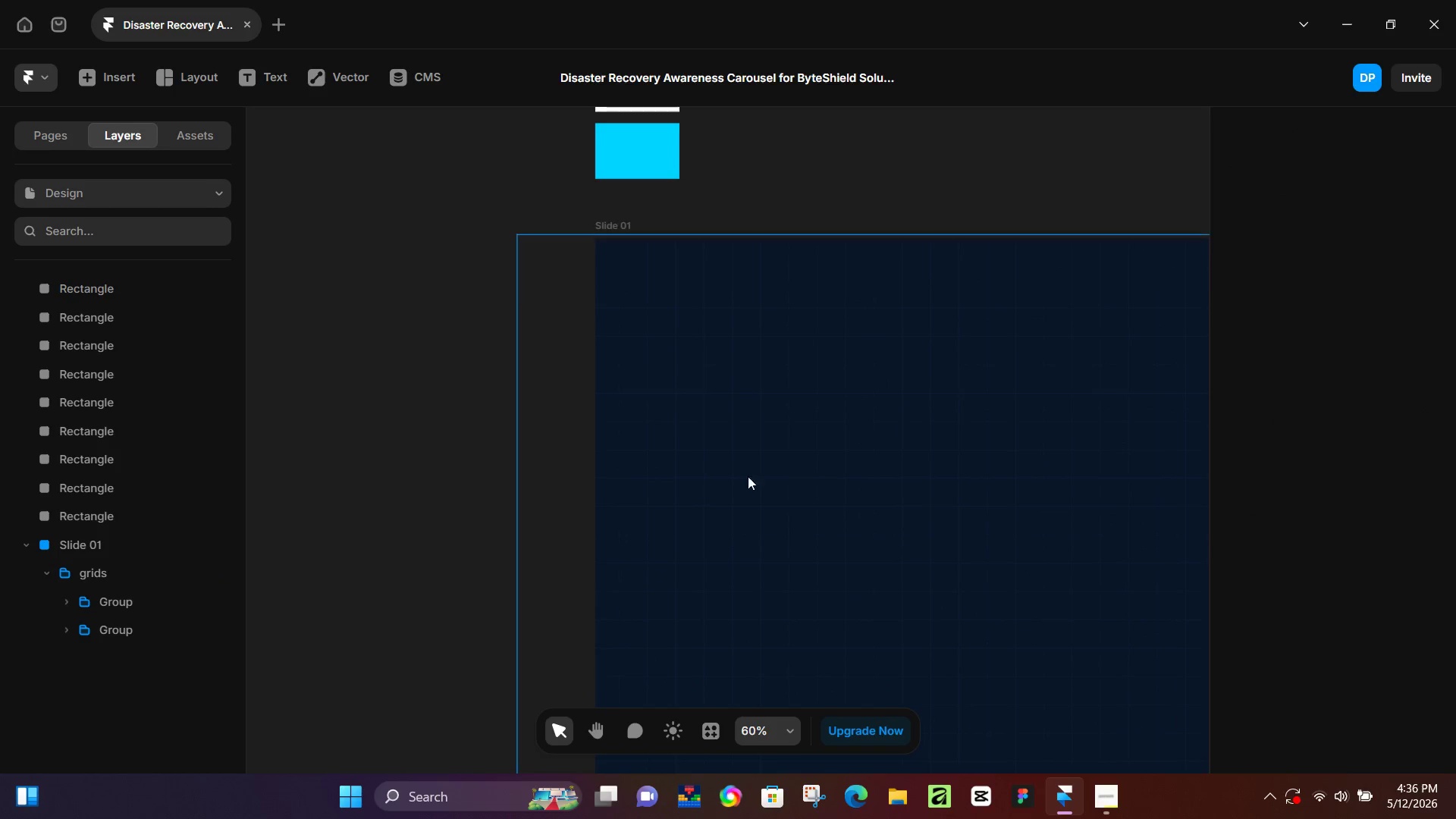 
key(Control+ControlLeft)
 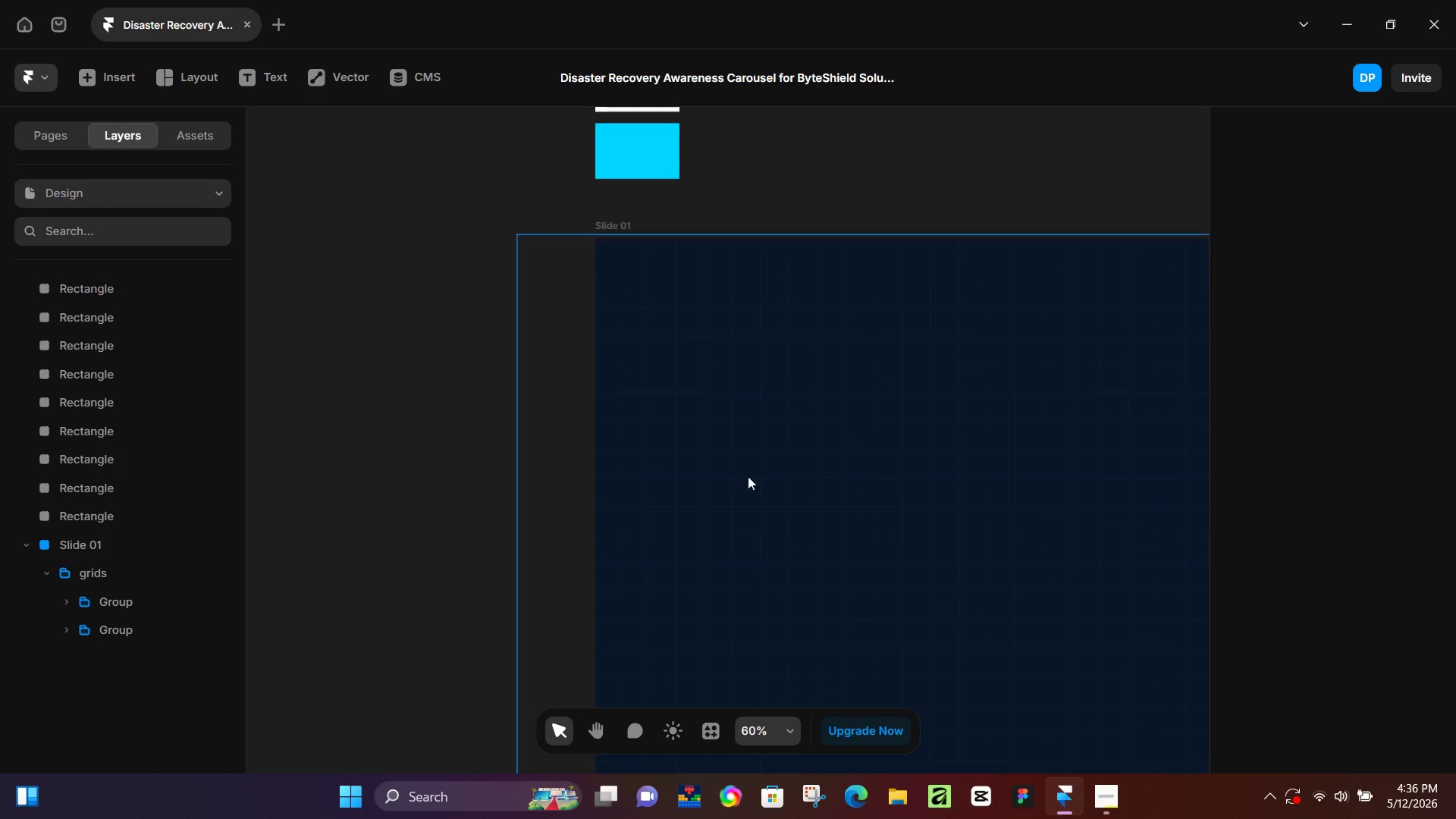 
key(Control+ControlLeft)
 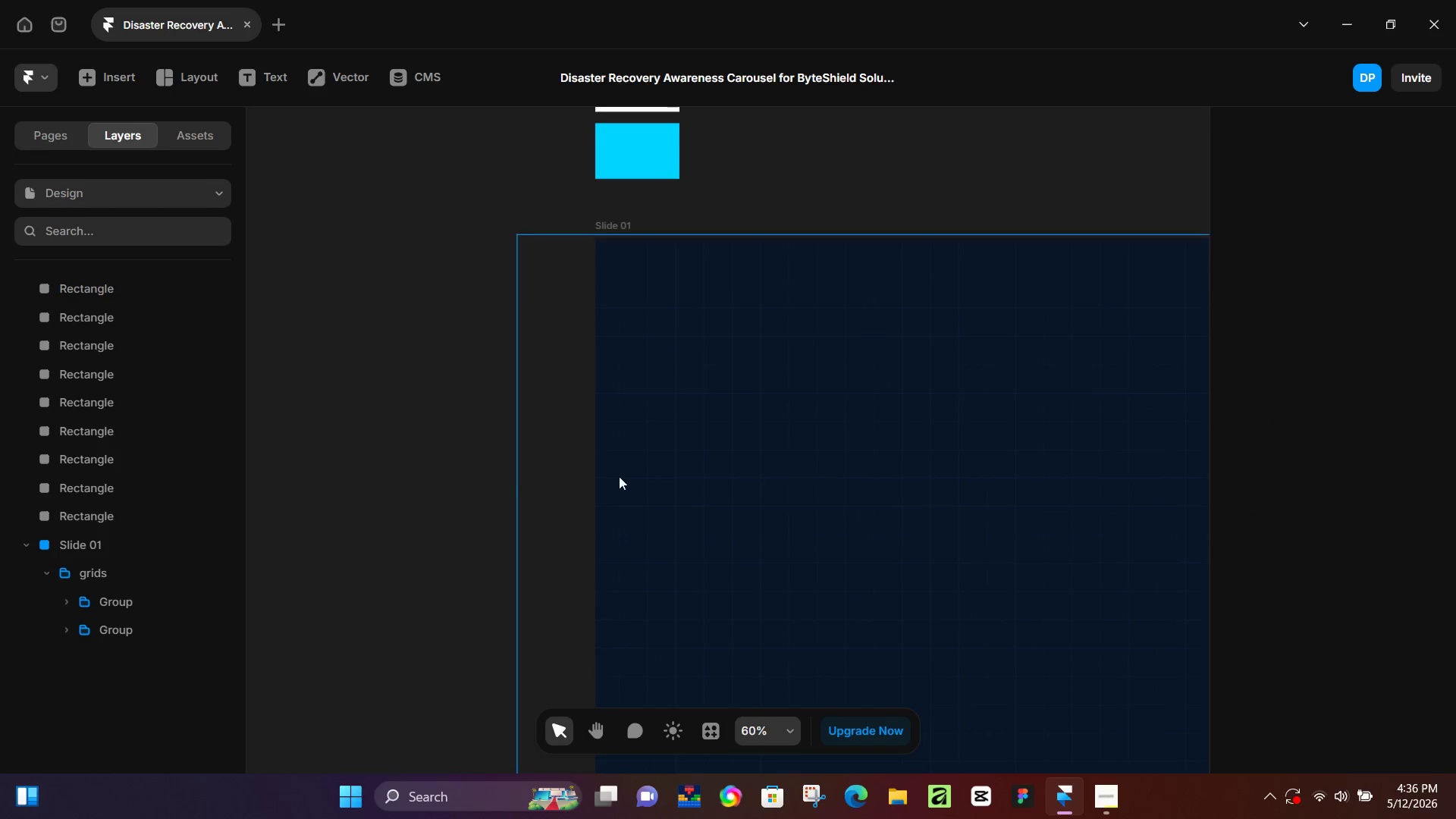 
scroll: coordinate [789, 475], scroll_direction: up, amount: 5.0
 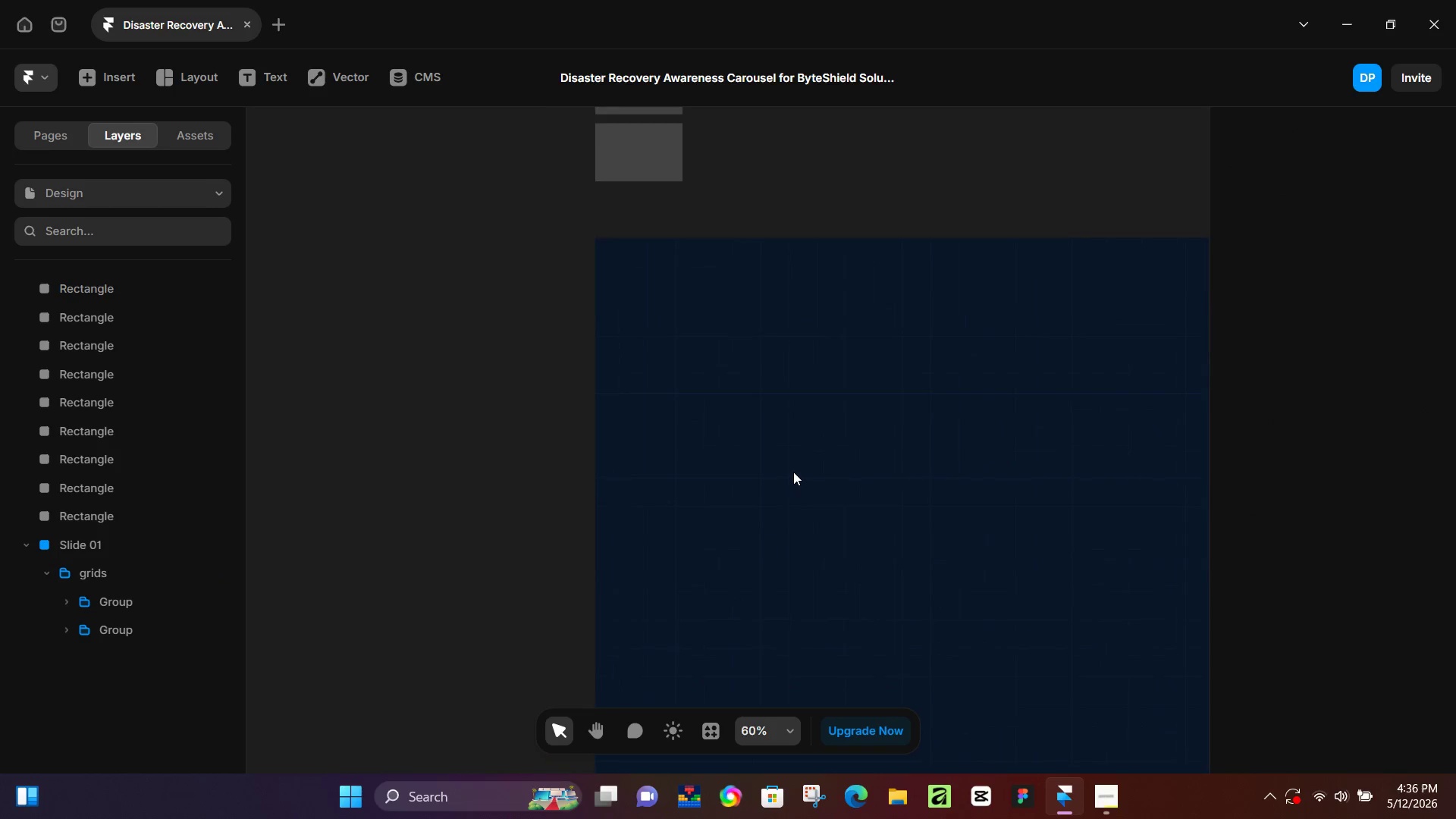 
left_click([399, 491])
 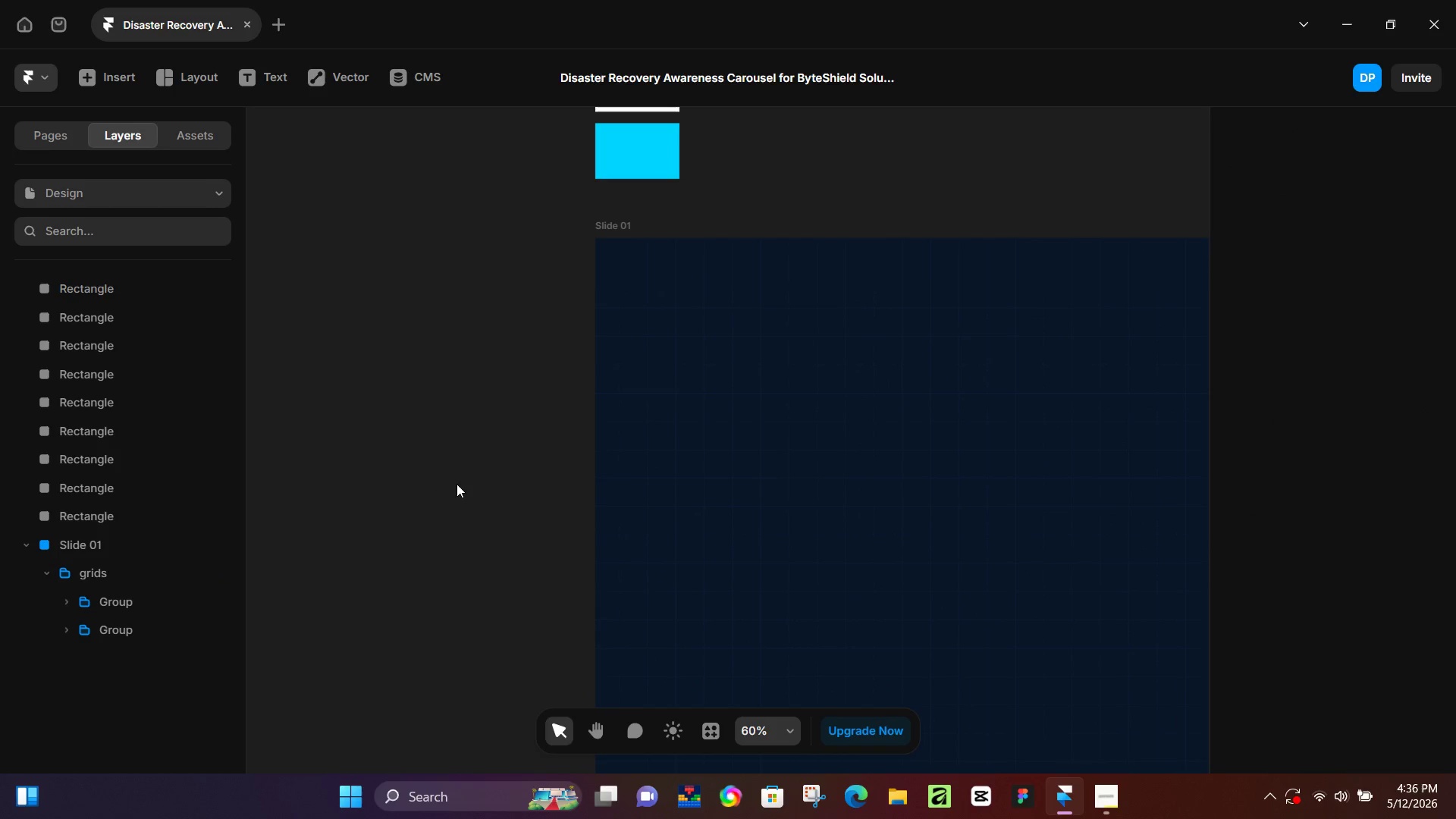 
hold_key(key=Space, duration=0.86)
 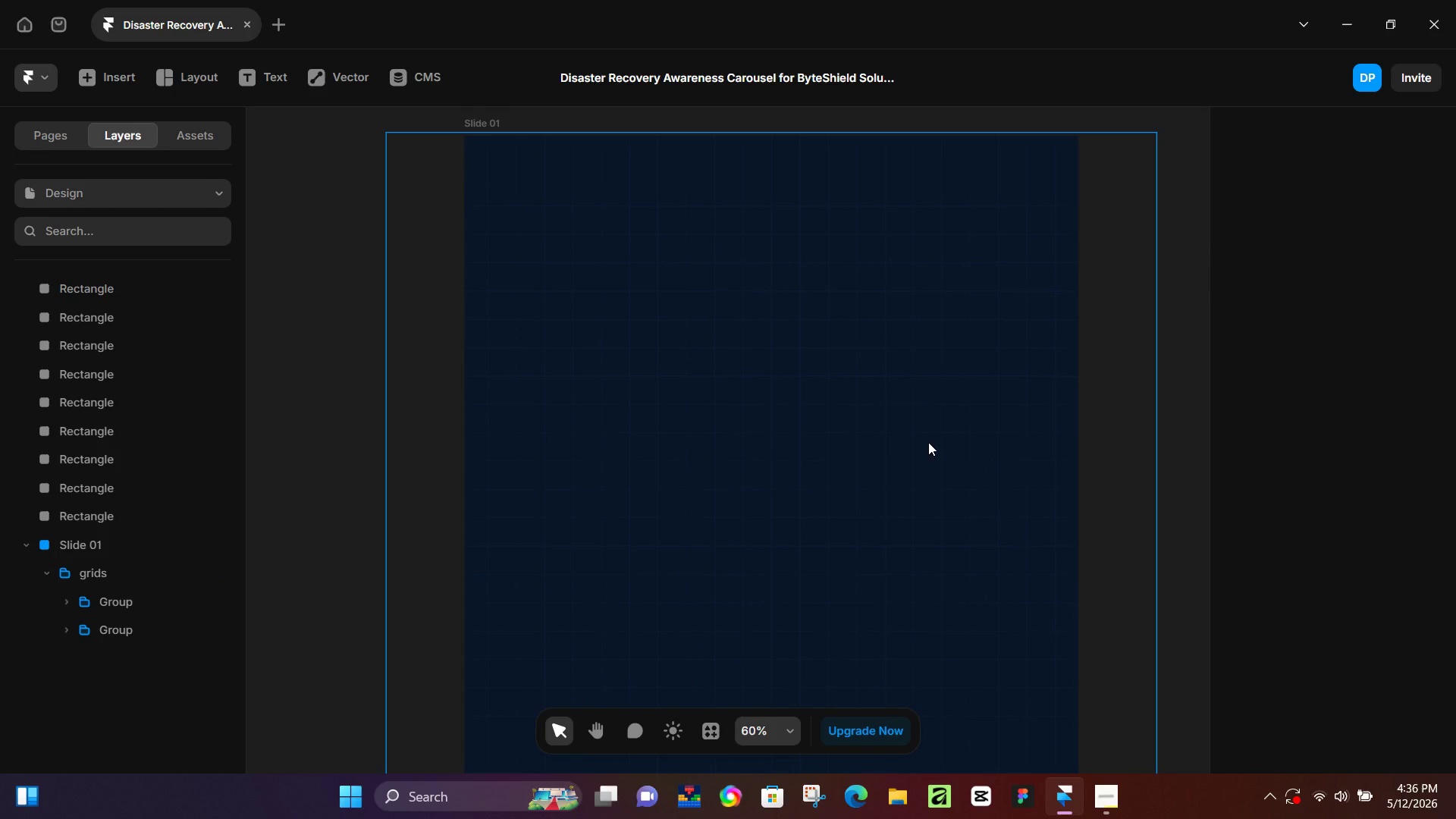 
left_click_drag(start_coordinate=[1099, 551], to_coordinate=[967, 449])
 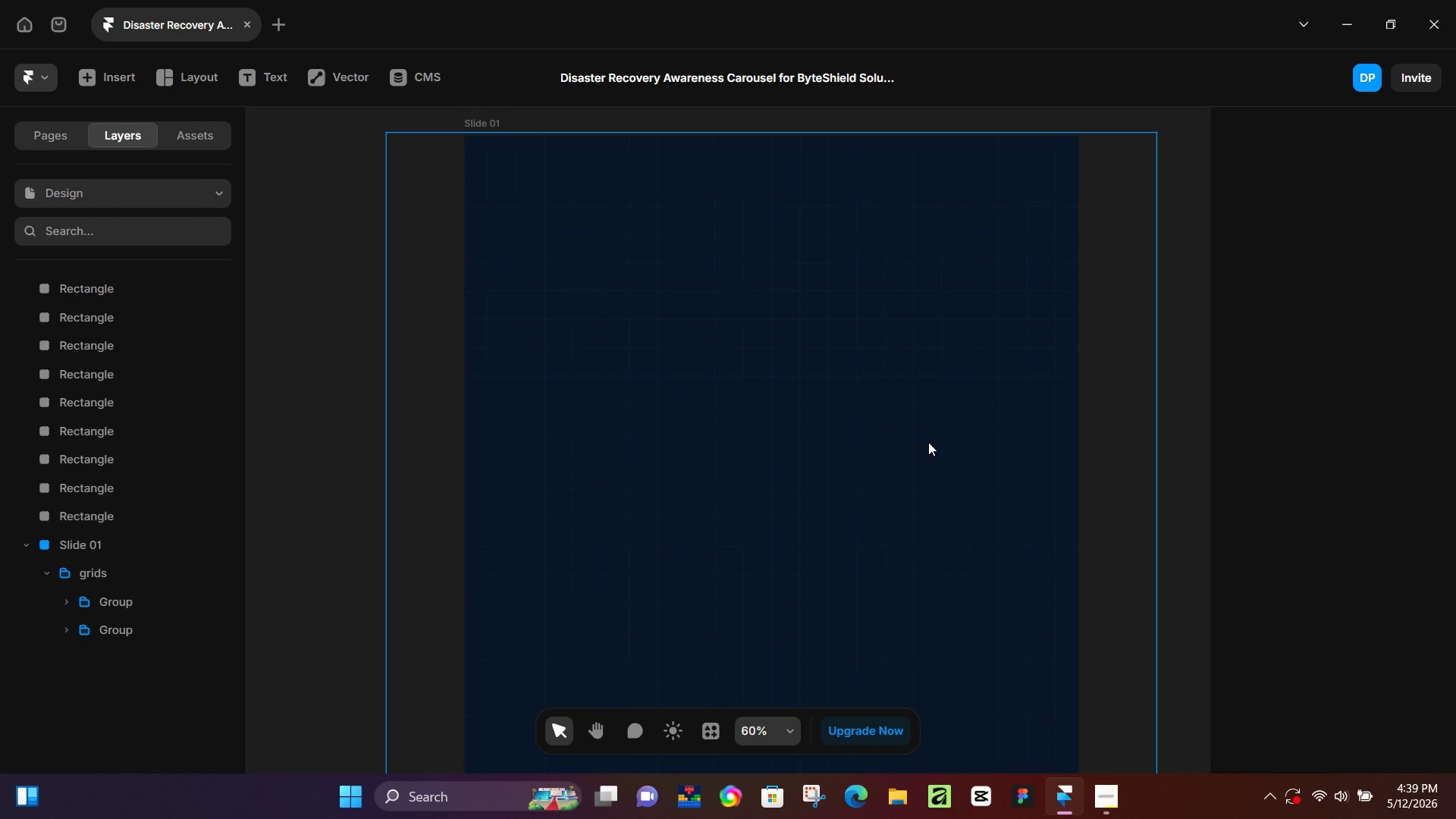 
wait(138.17)
 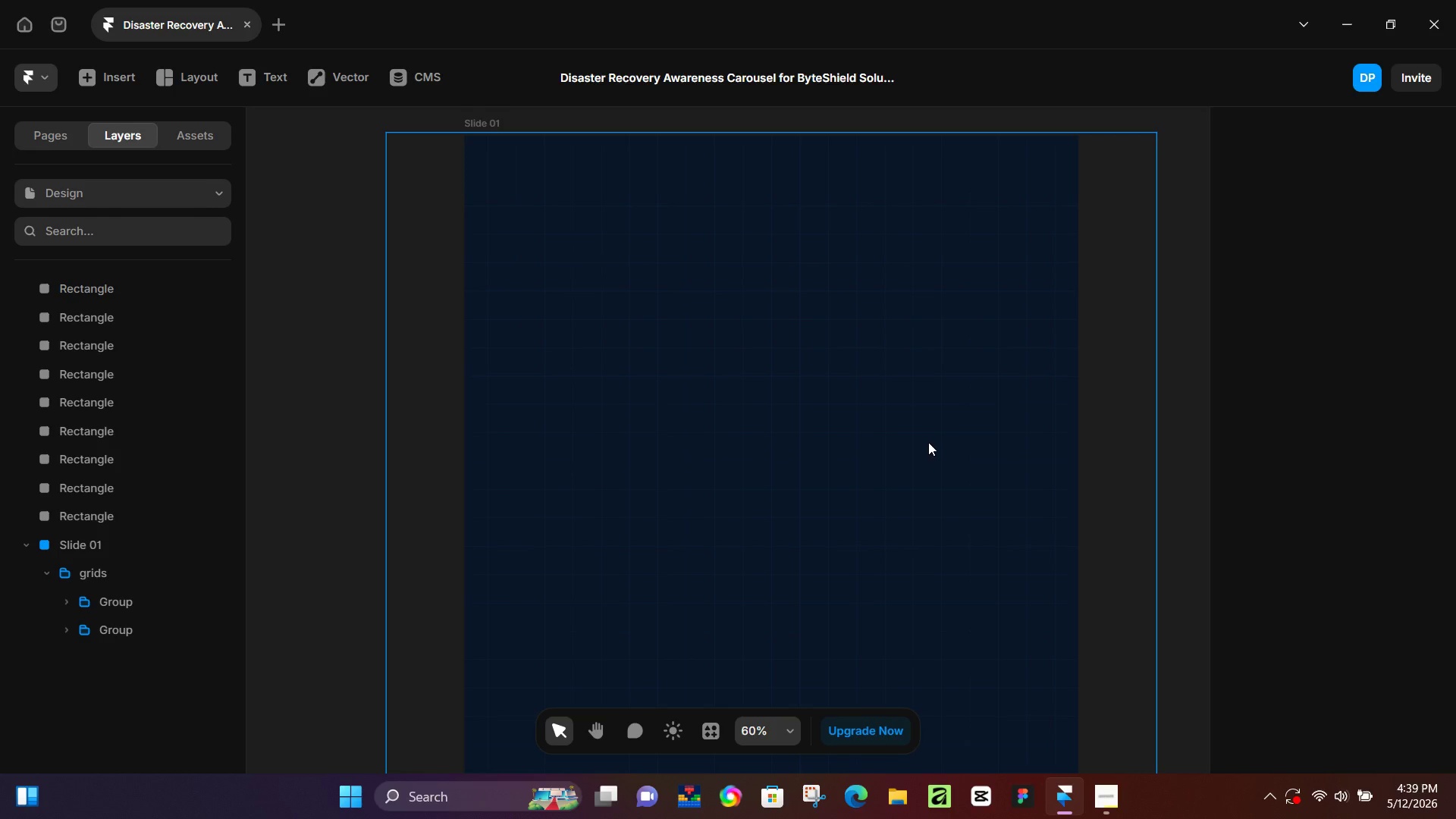 
hold_key(key=ControlLeft, duration=0.33)
scroll: coordinate [850, 312], scroll_direction: down, amount: 5.0
 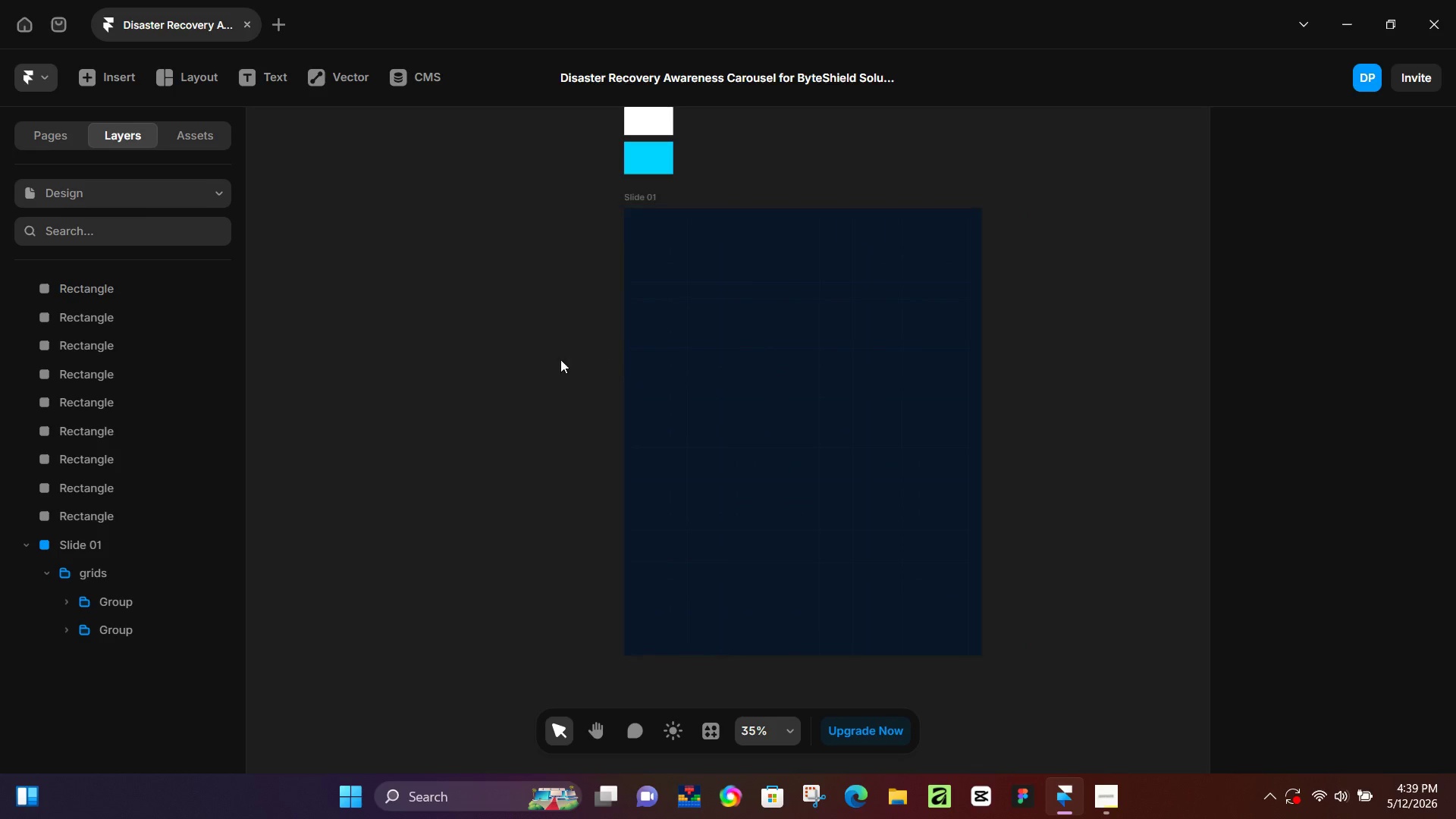 
left_click([478, 359])
 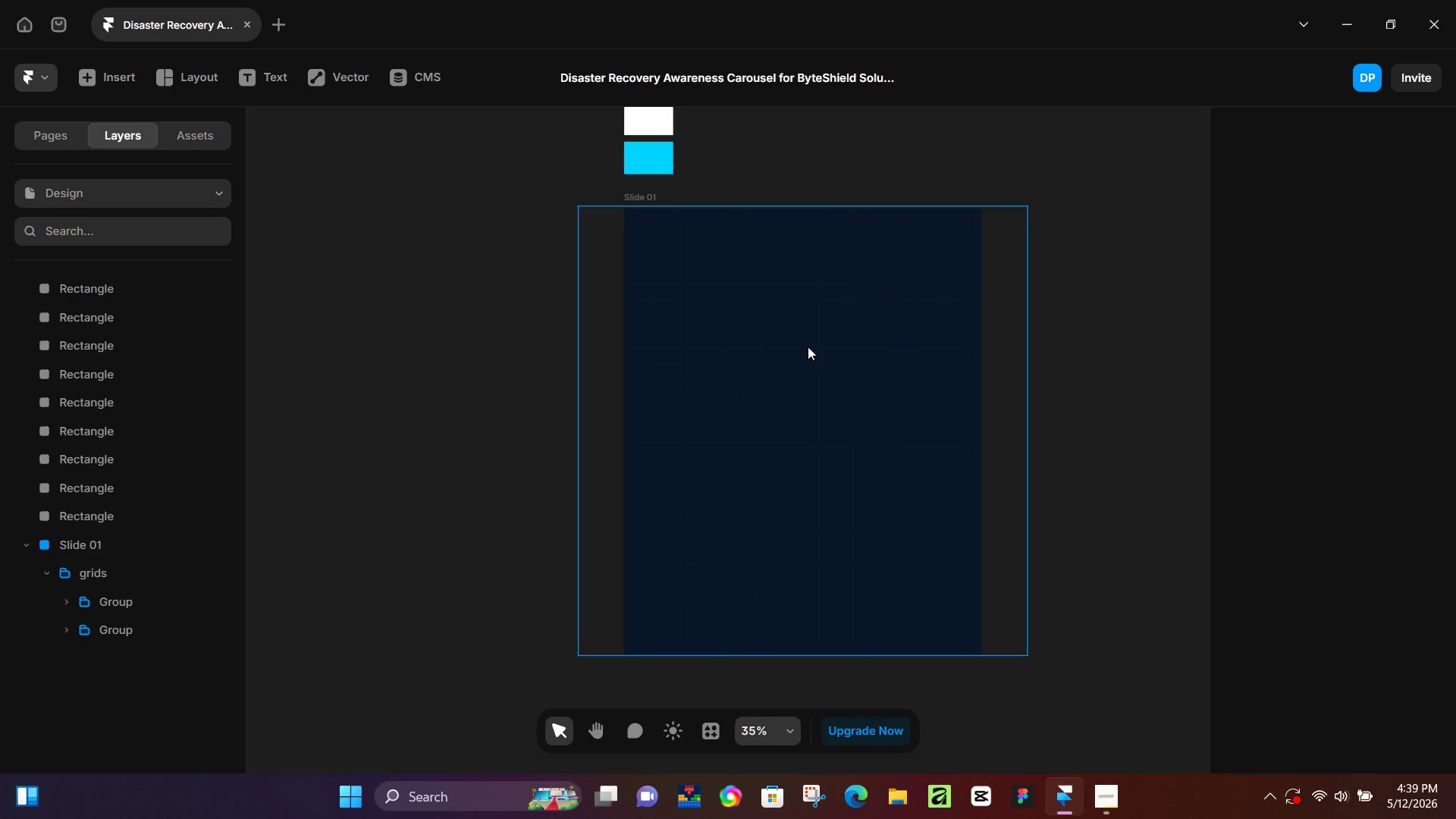 
hold_key(key=ControlLeft, duration=0.31)
 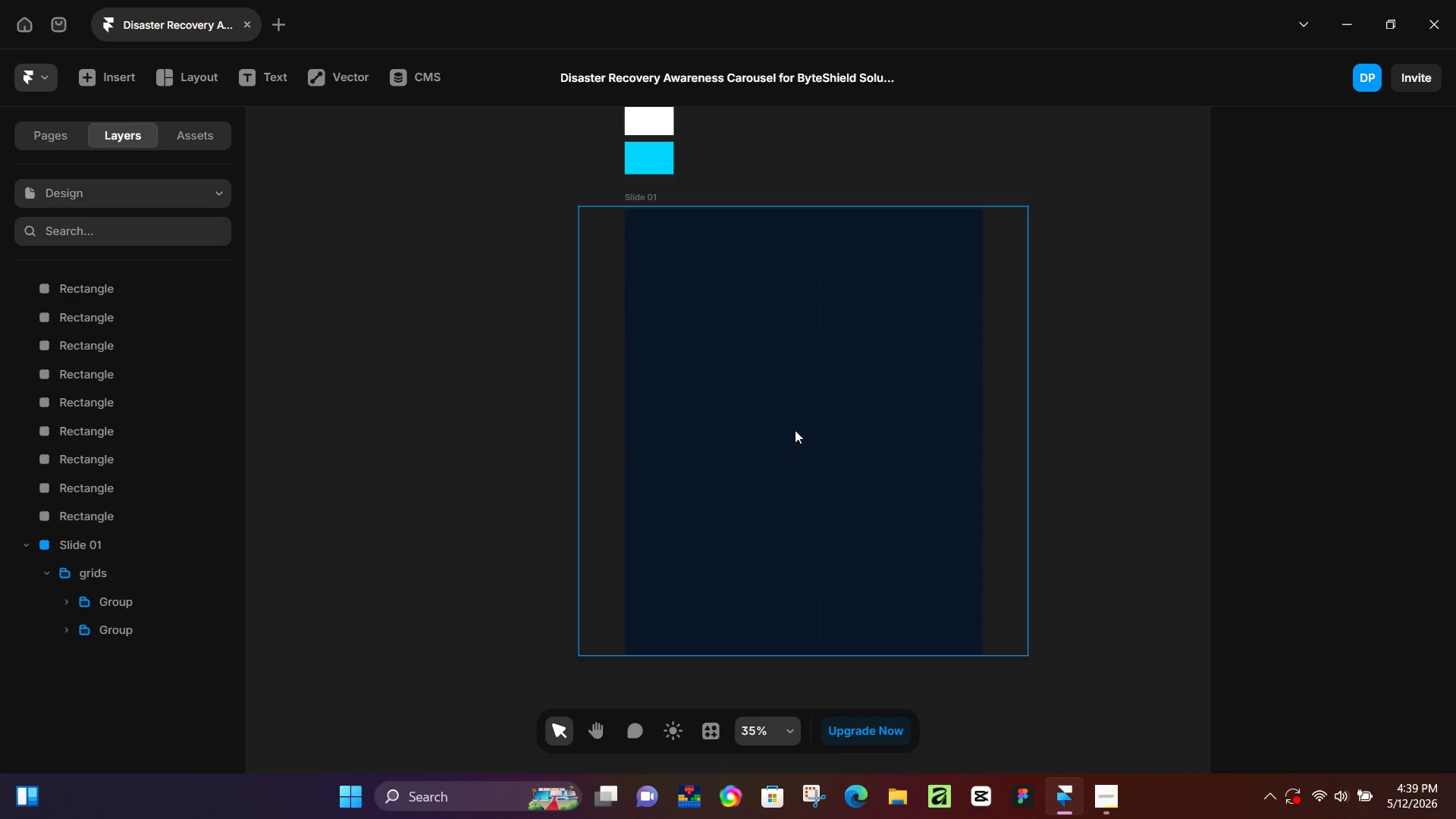 
scroll: coordinate [739, 347], scroll_direction: none, amount: 0.0
 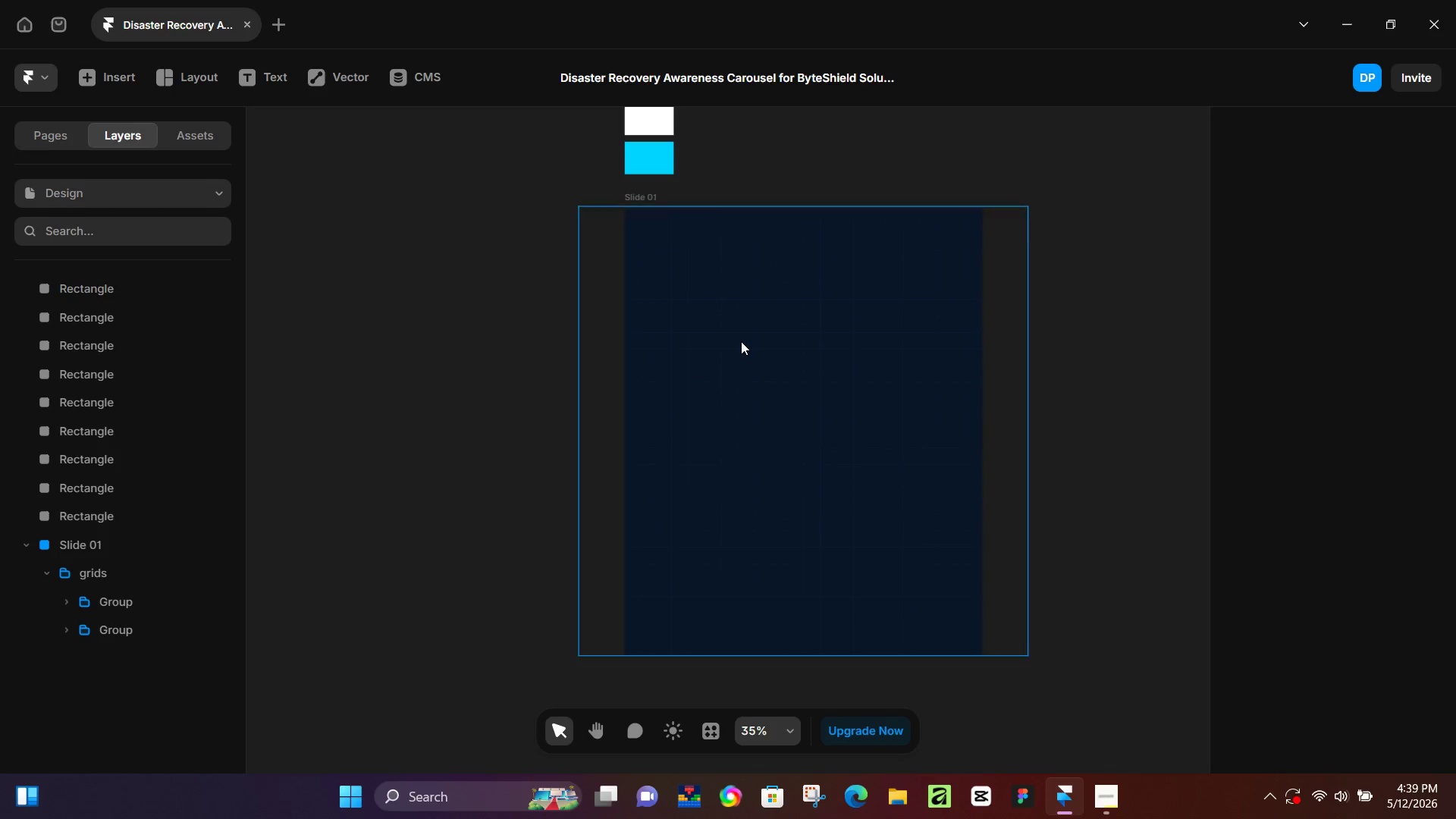 
hold_key(key=ControlLeft, duration=0.72)
scroll: coordinate [848, 462], scroll_direction: up, amount: 3.0
 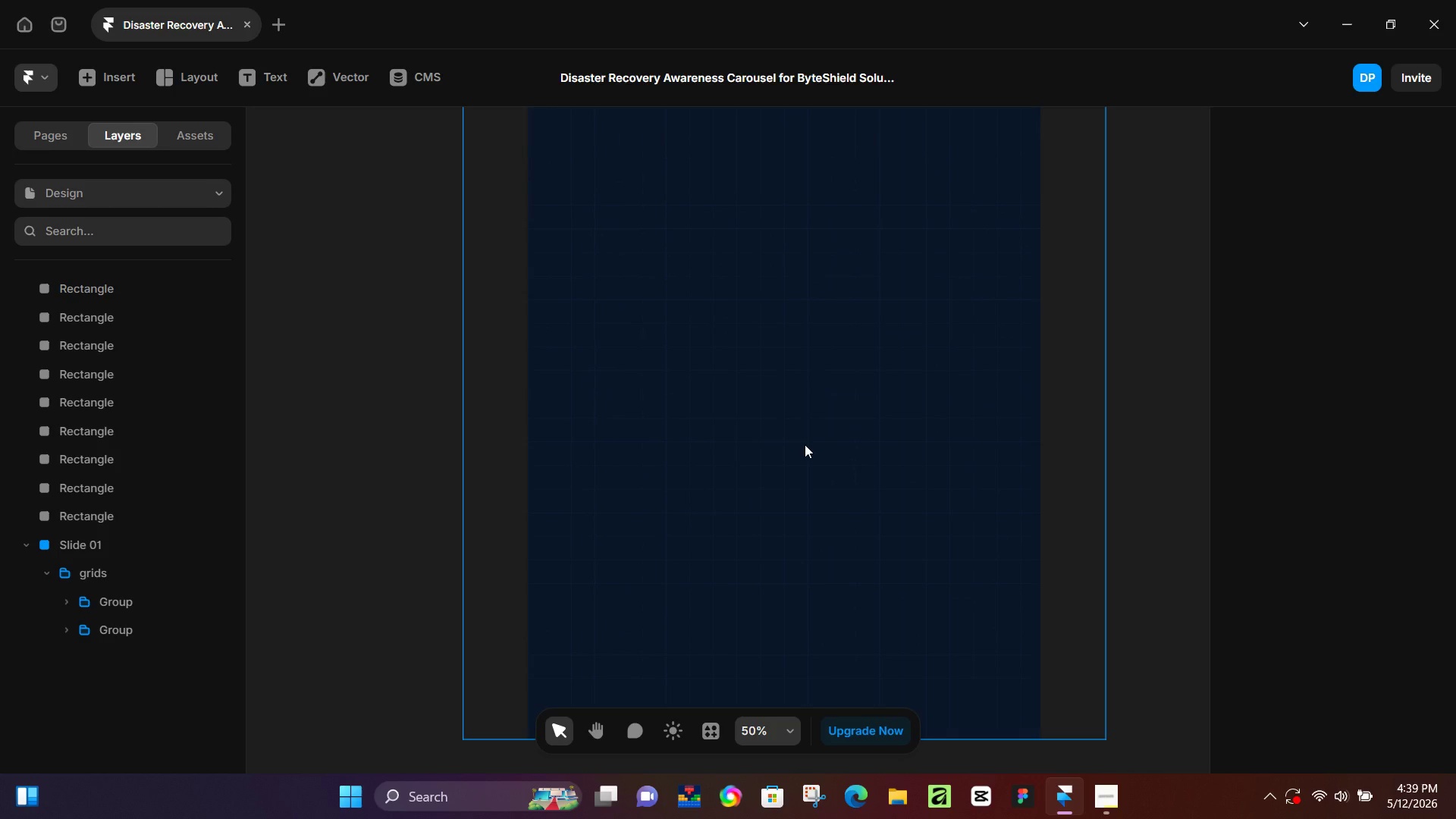 
wait(5.18)
 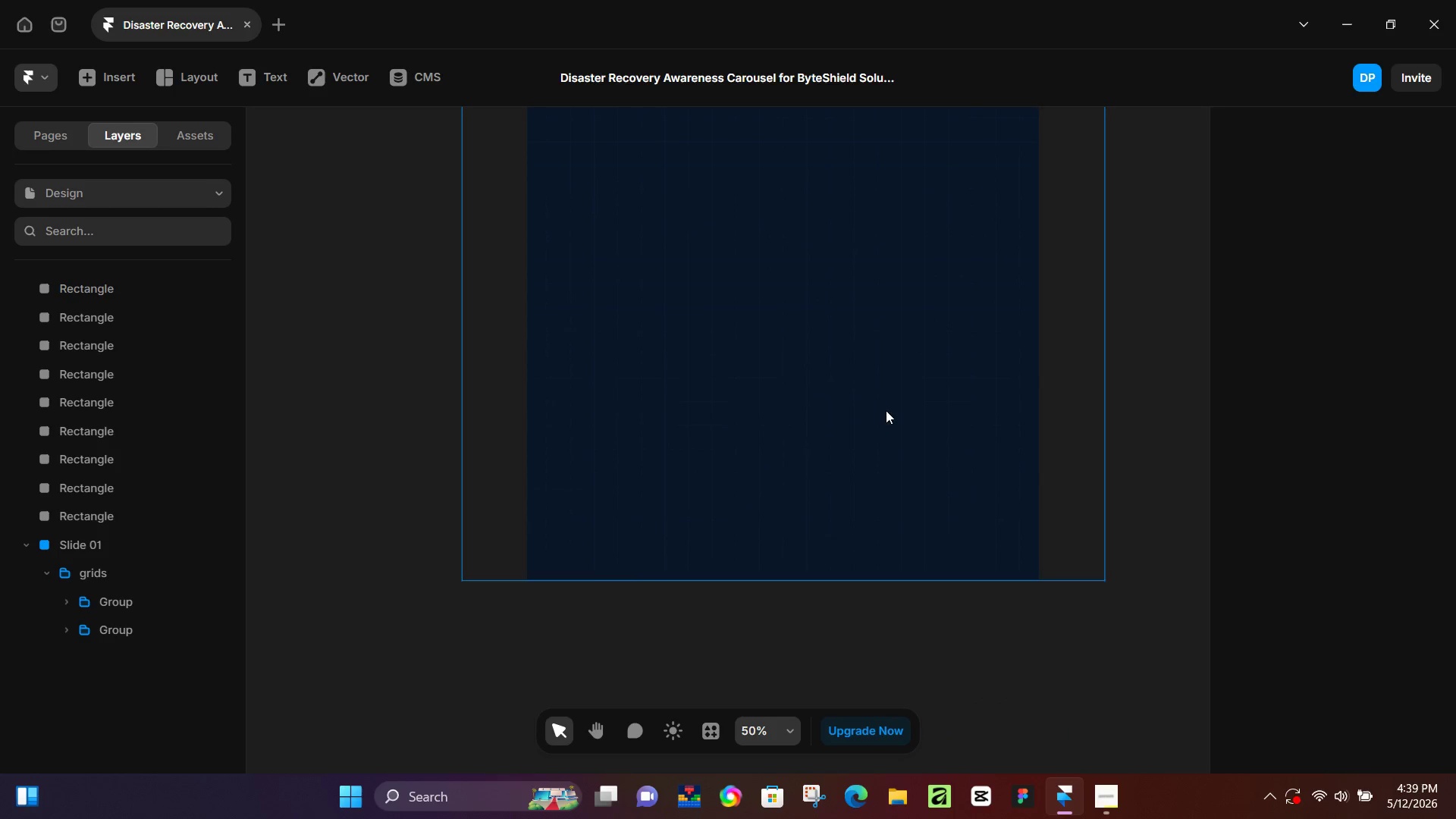 
hold_key(key=ControlLeft, duration=0.36)
 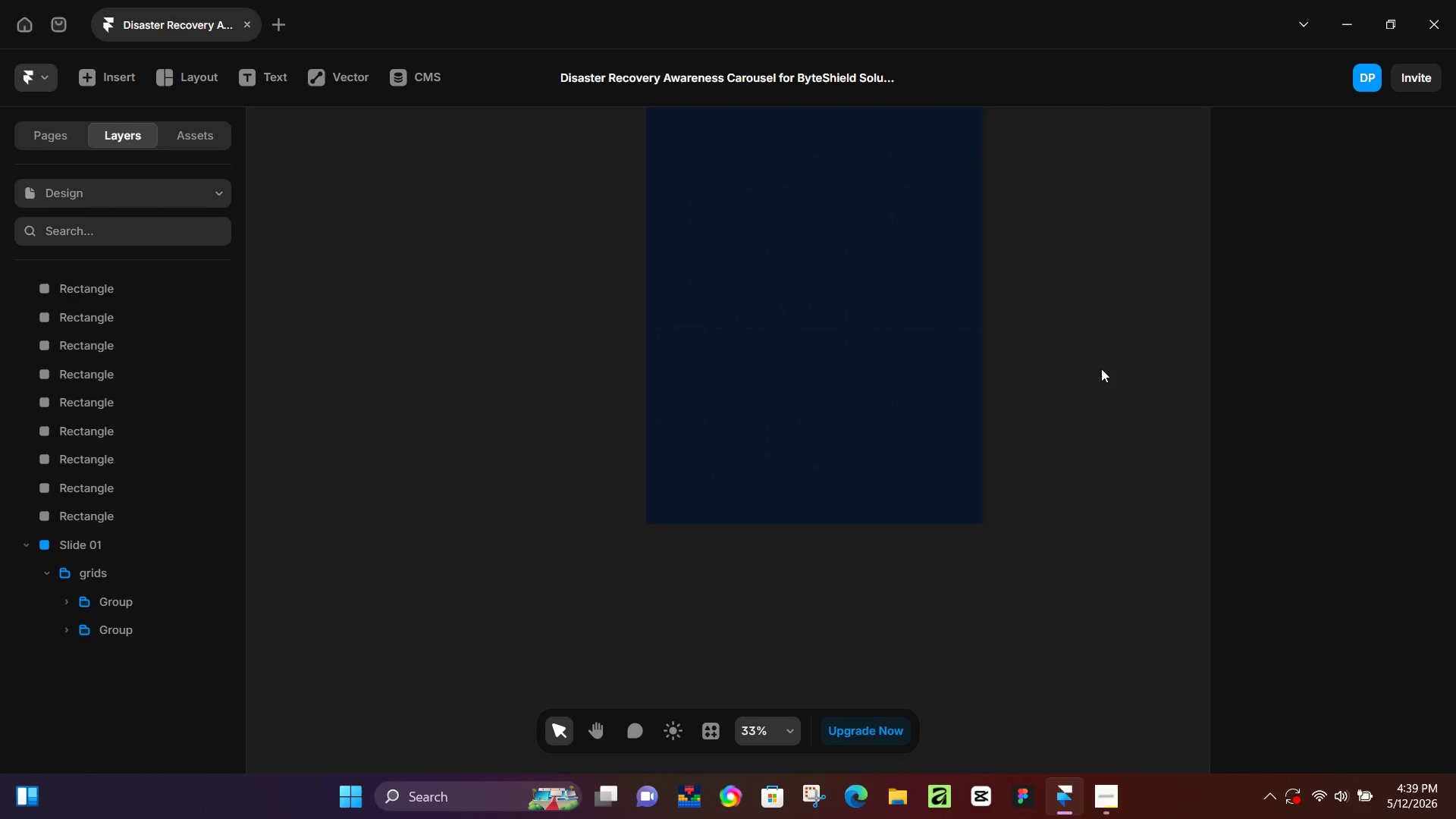 
scroll: coordinate [872, 414], scroll_direction: down, amount: 9.0
 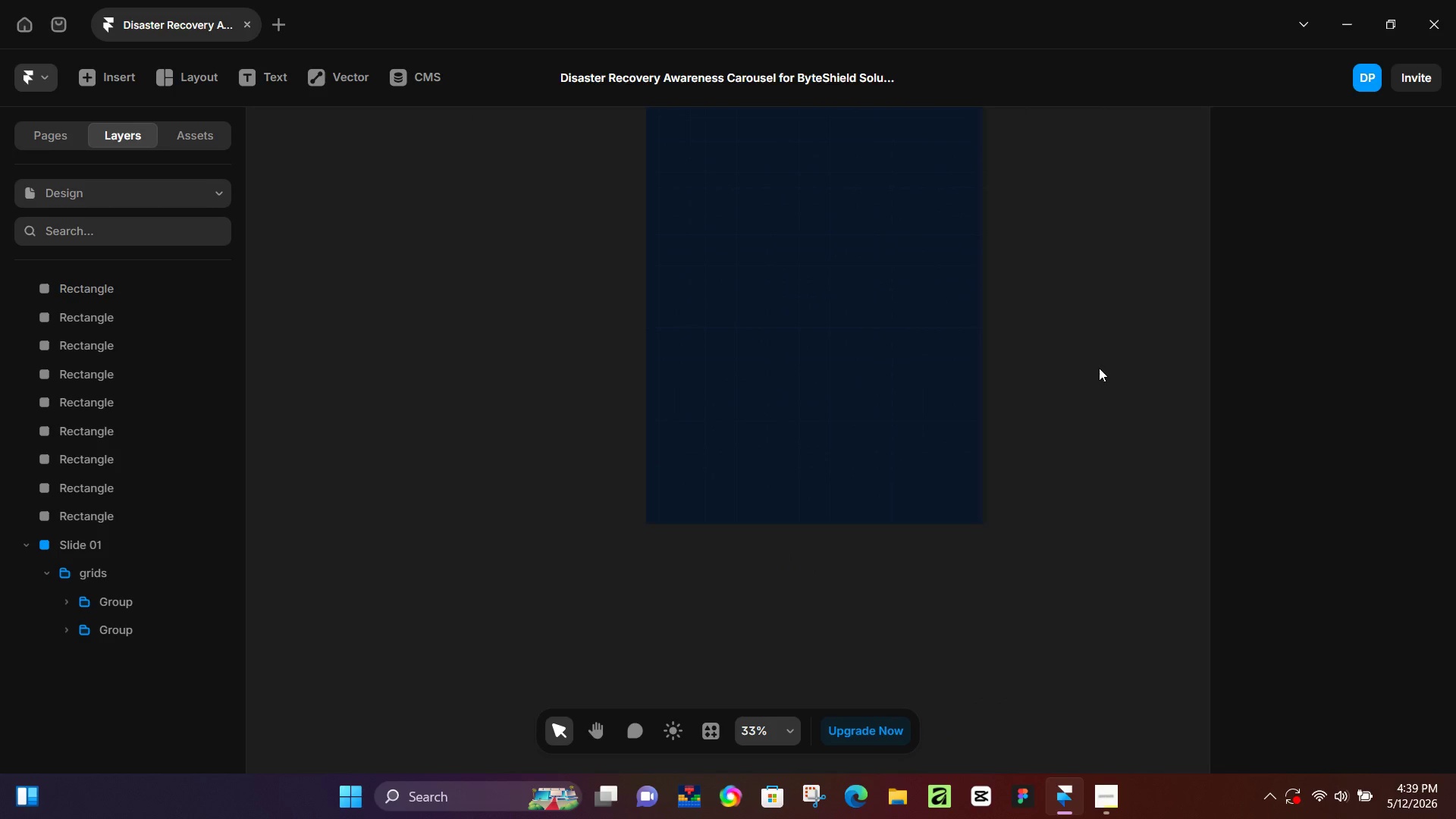 
scroll: coordinate [1077, 366], scroll_direction: up, amount: 3.0
 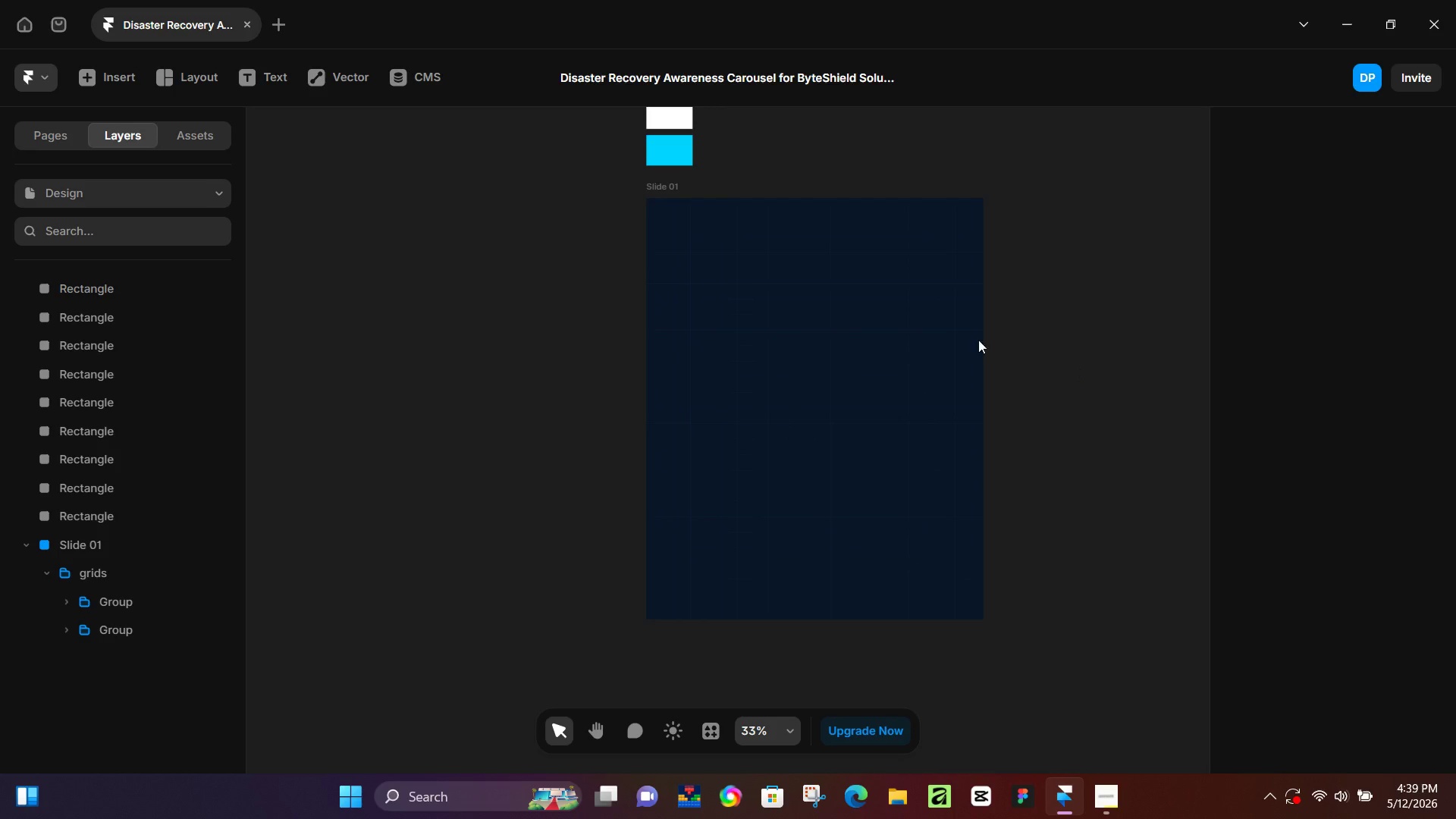 
hold_key(key=ControlLeft, duration=0.5)
scroll: coordinate [913, 325], scroll_direction: up, amount: 6.0
 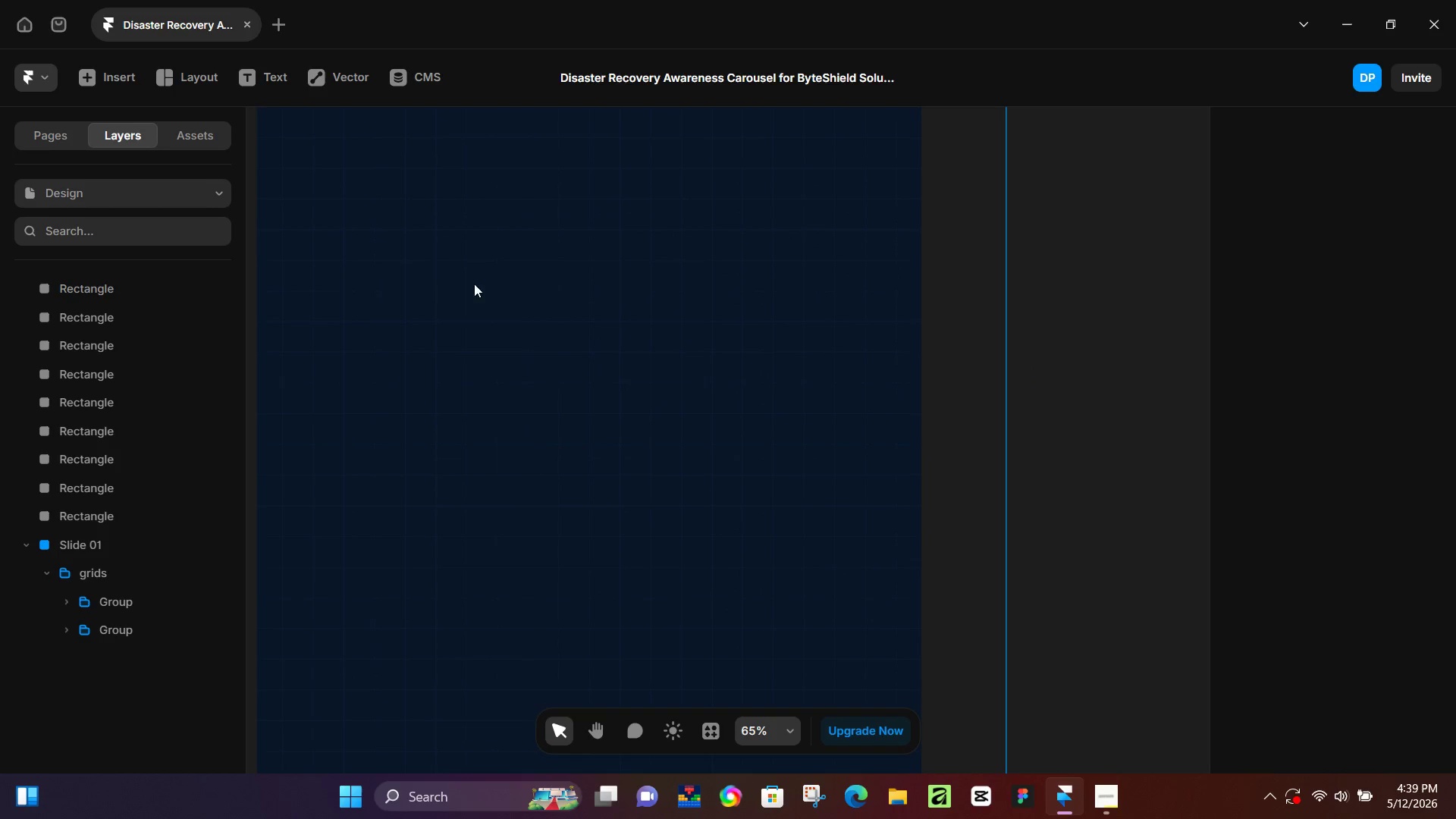 
hold_key(key=Space, duration=0.55)
 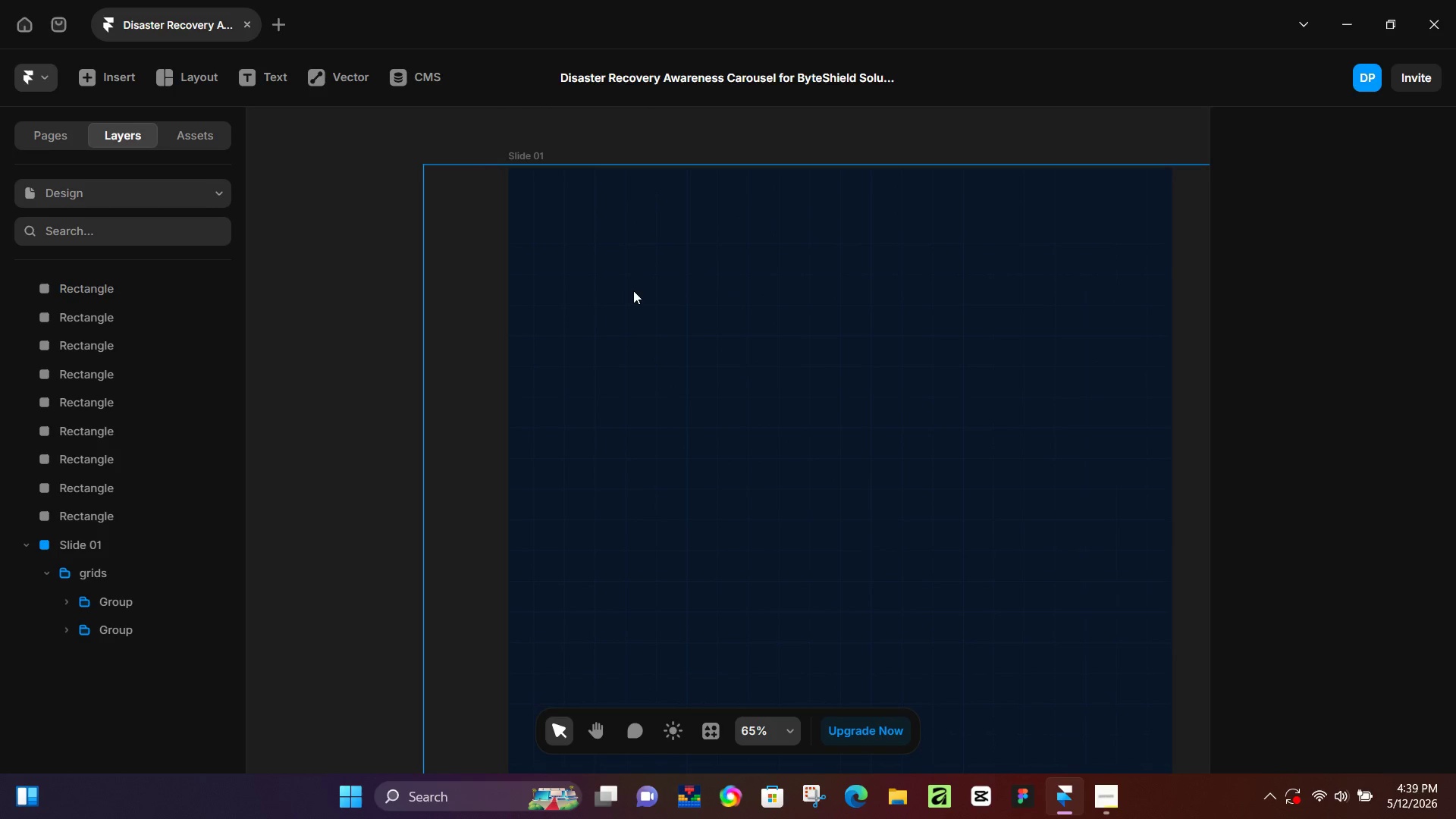 
left_click_drag(start_coordinate=[450, 298], to_coordinate=[702, 404])
 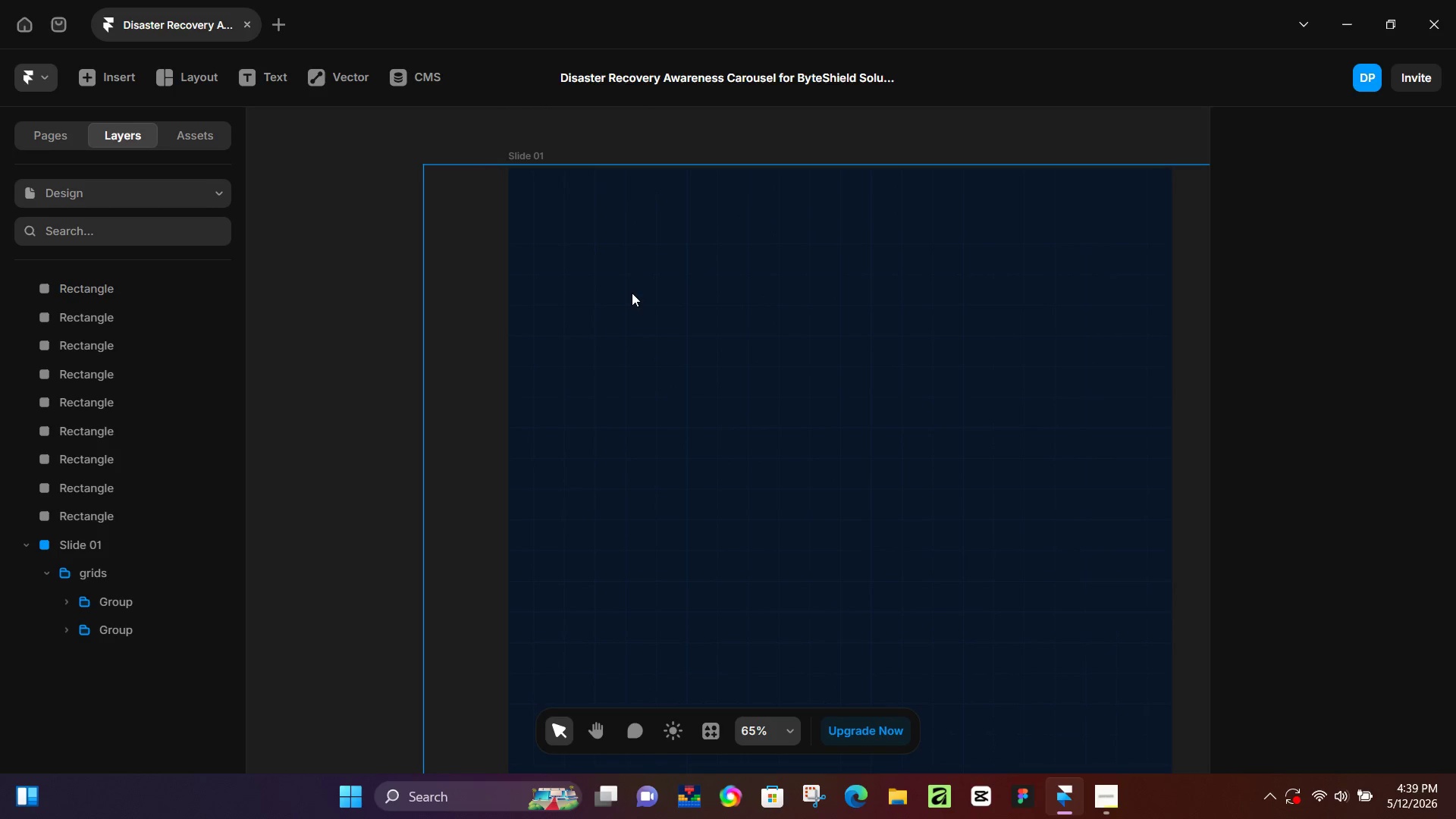 
key(Control+ControlLeft)
 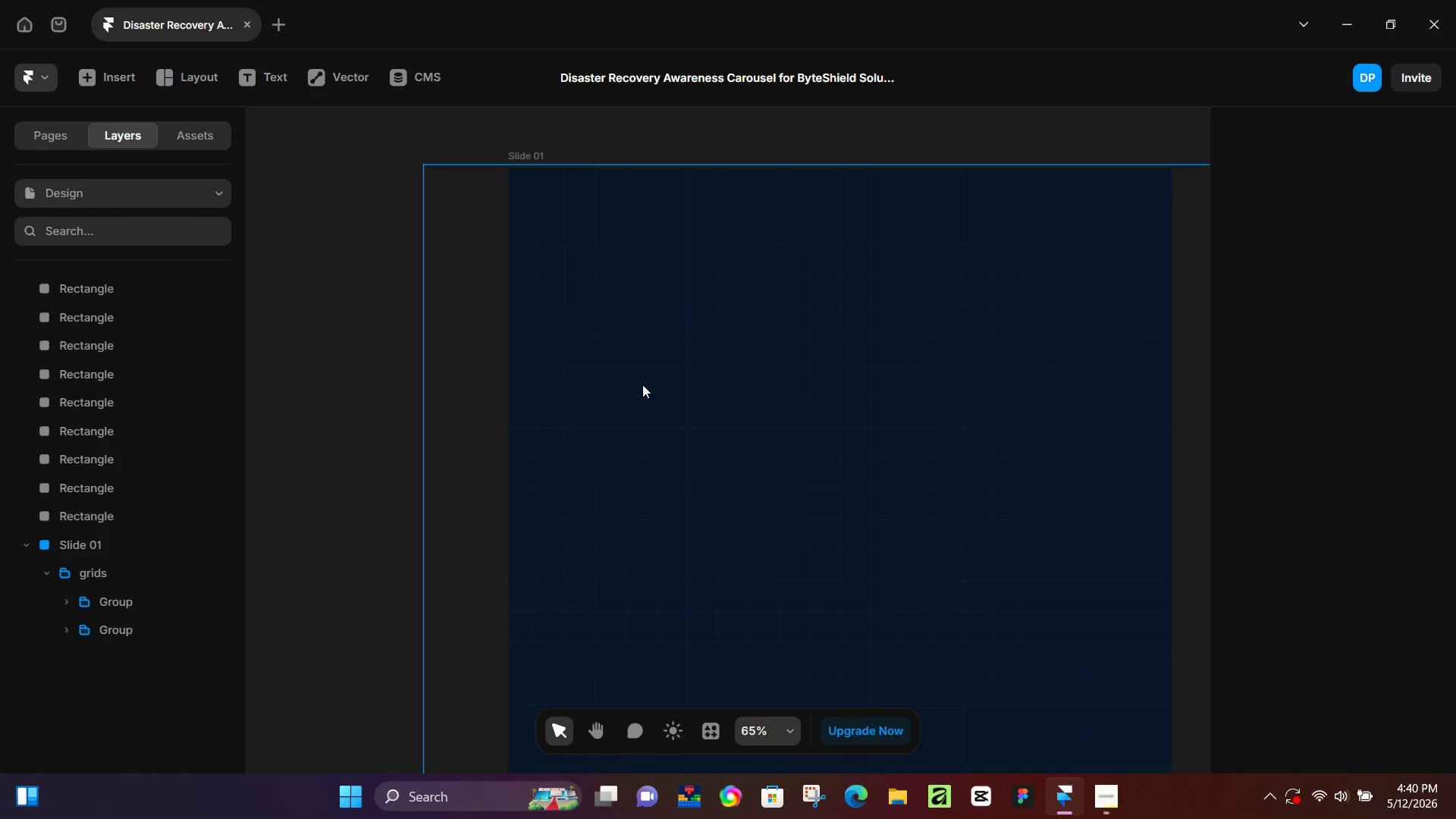 
wait(68.09)
 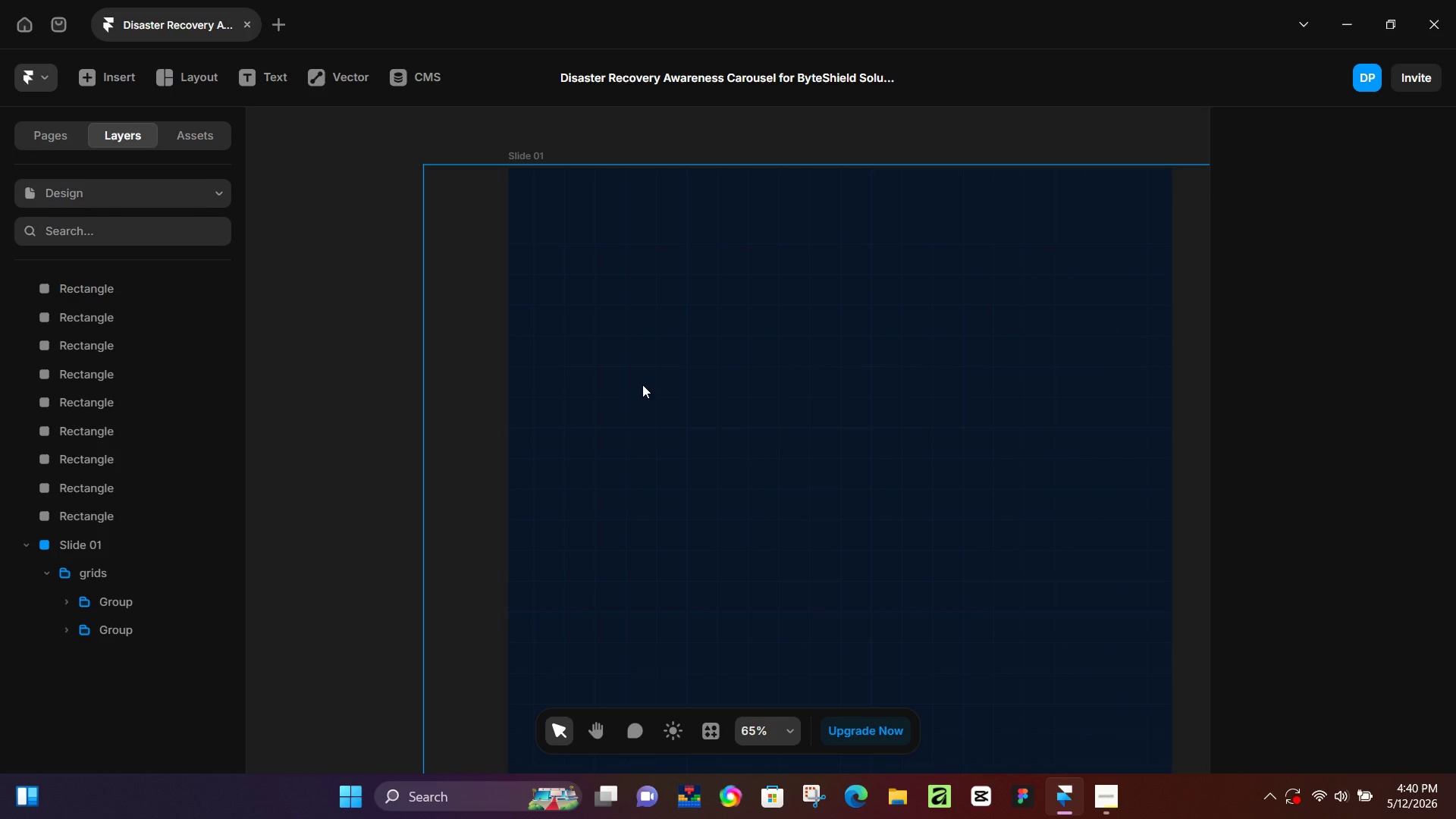 
left_click_drag(start_coordinate=[343, 346], to_coordinate=[349, 347])
 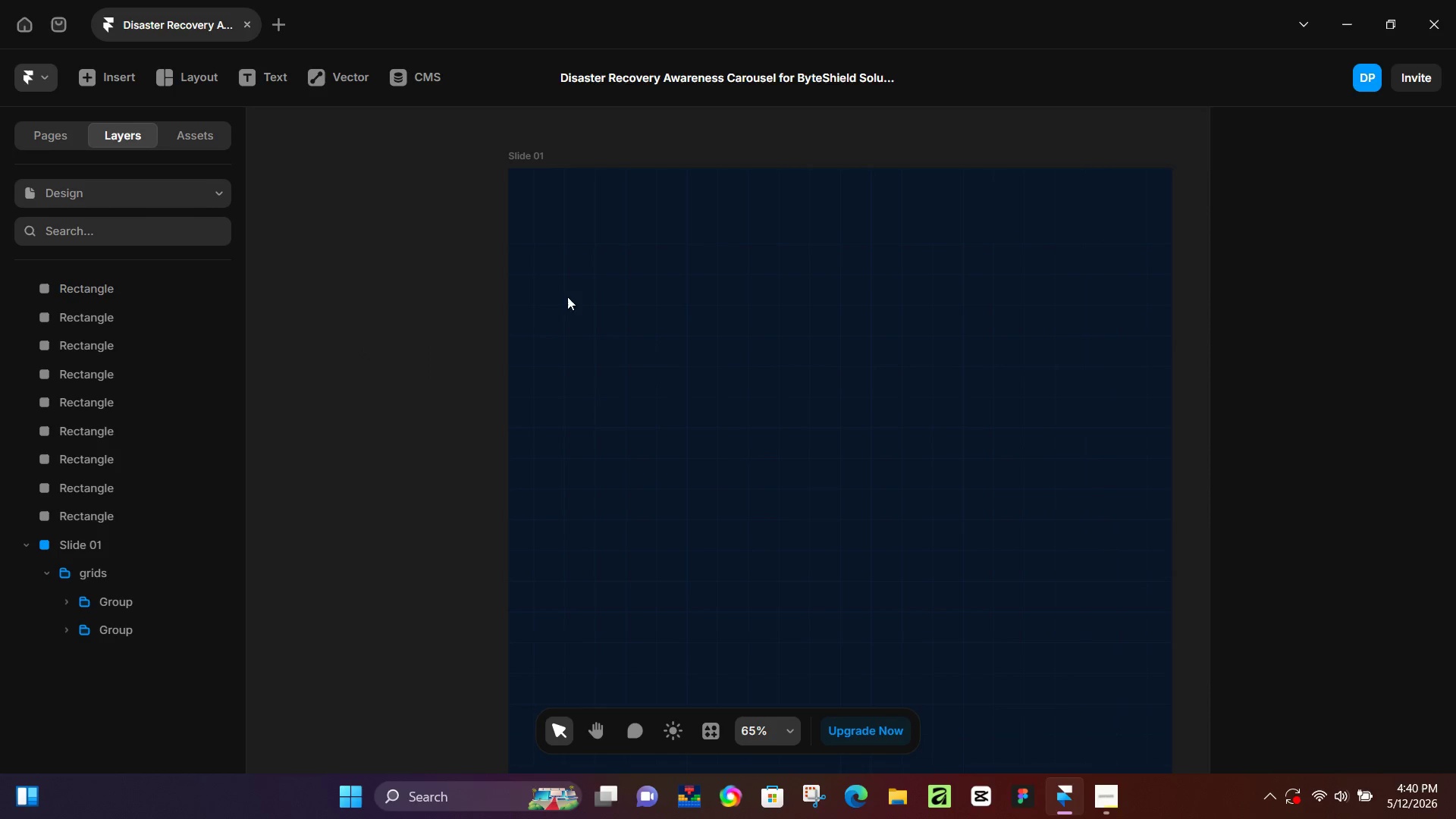 
hold_key(key=ControlLeft, duration=0.7)
scroll: coordinate [591, 287], scroll_direction: down, amount: 1.0
 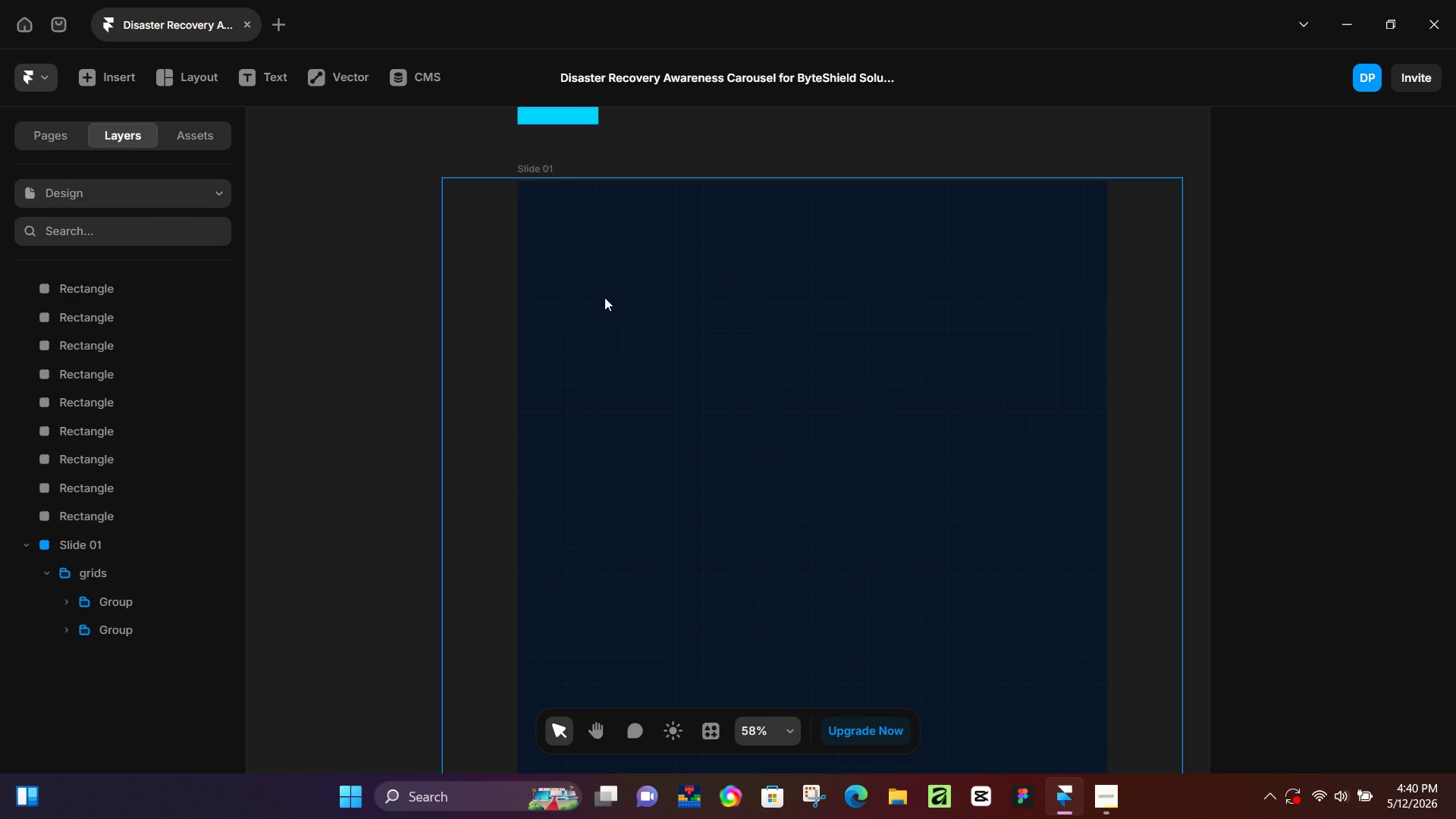 
hold_key(key=ControlLeft, duration=0.47)
 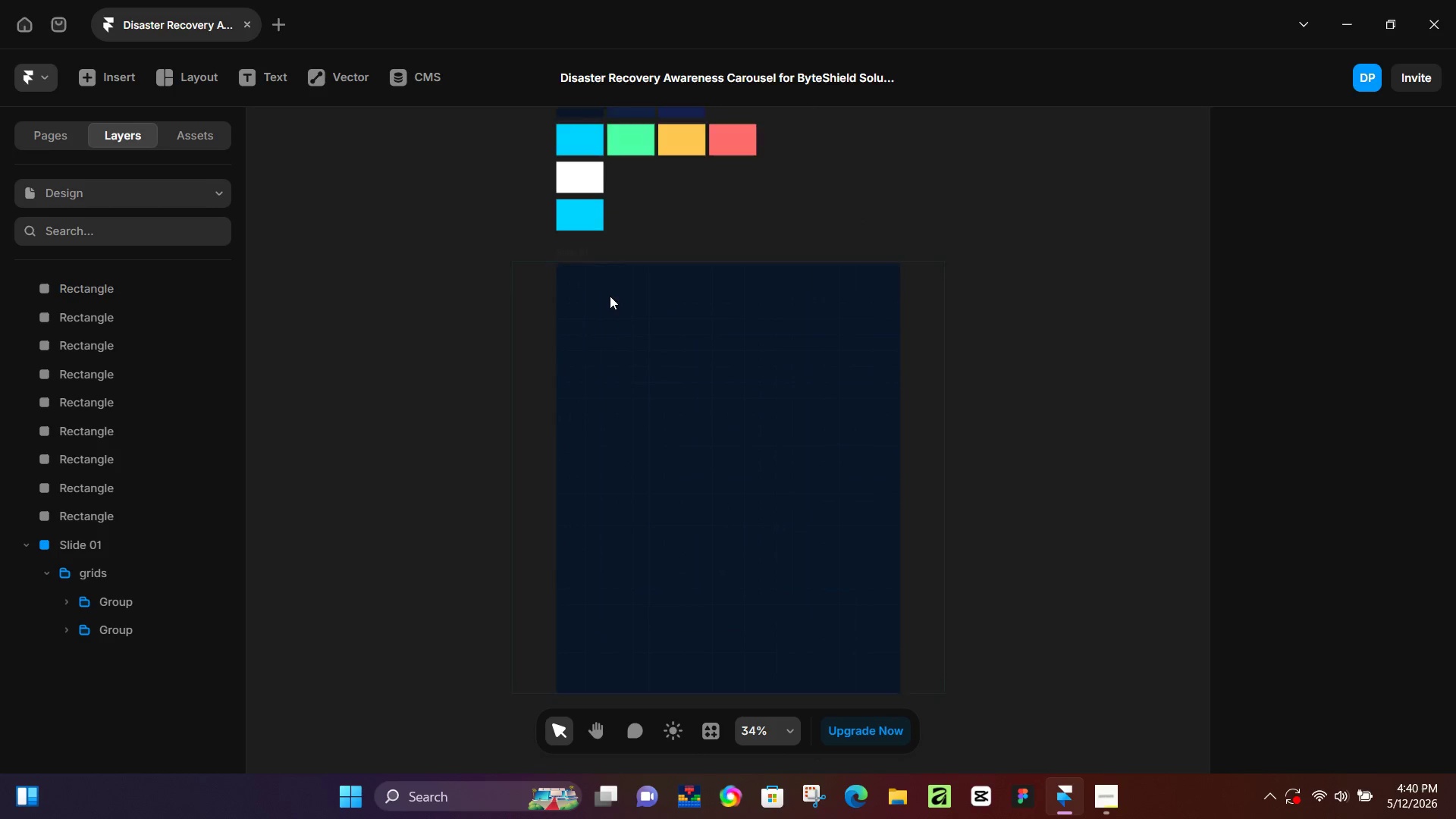 
scroll: coordinate [610, 296], scroll_direction: down, amount: 6.0
 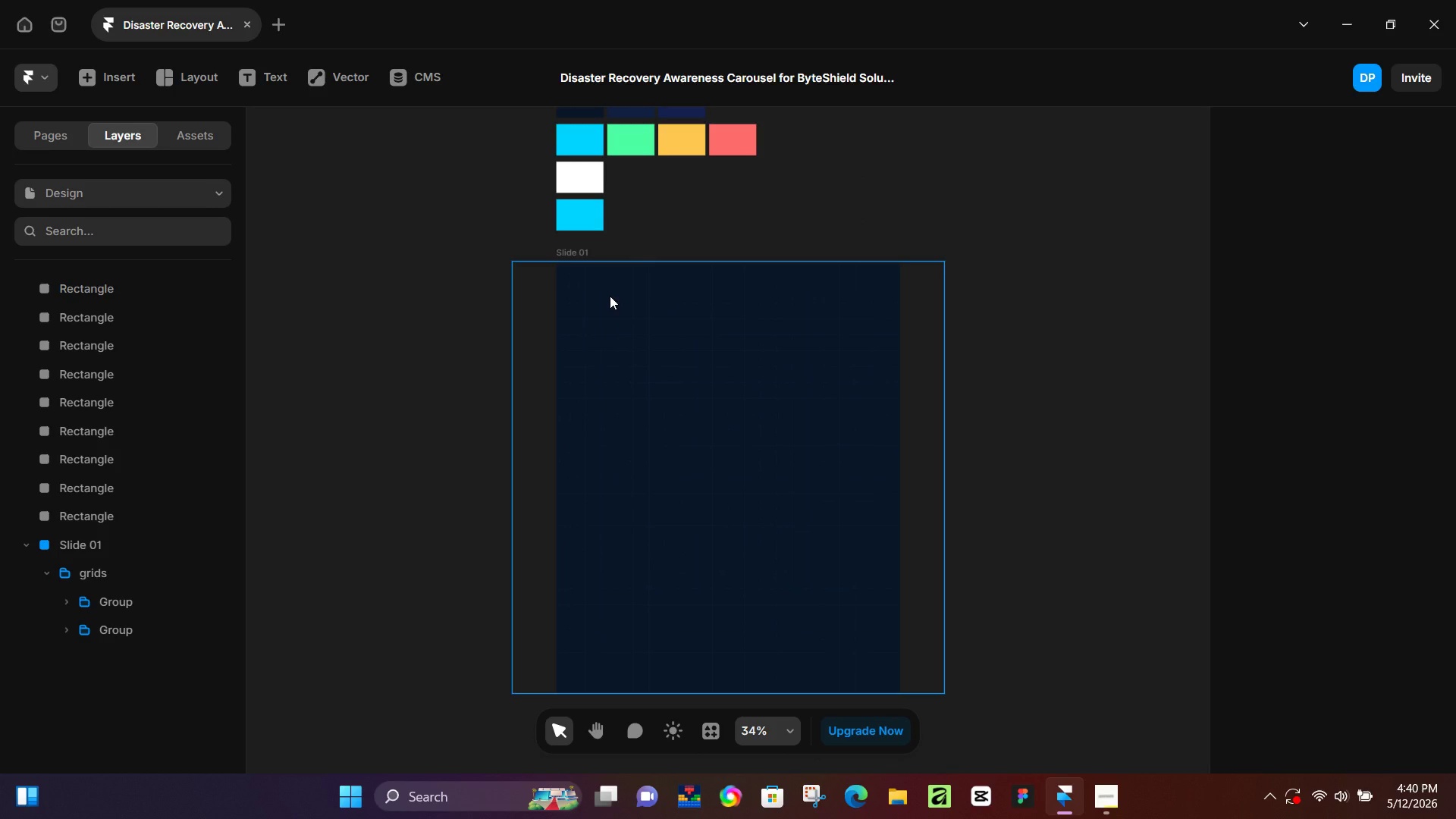 
wait(19.42)
 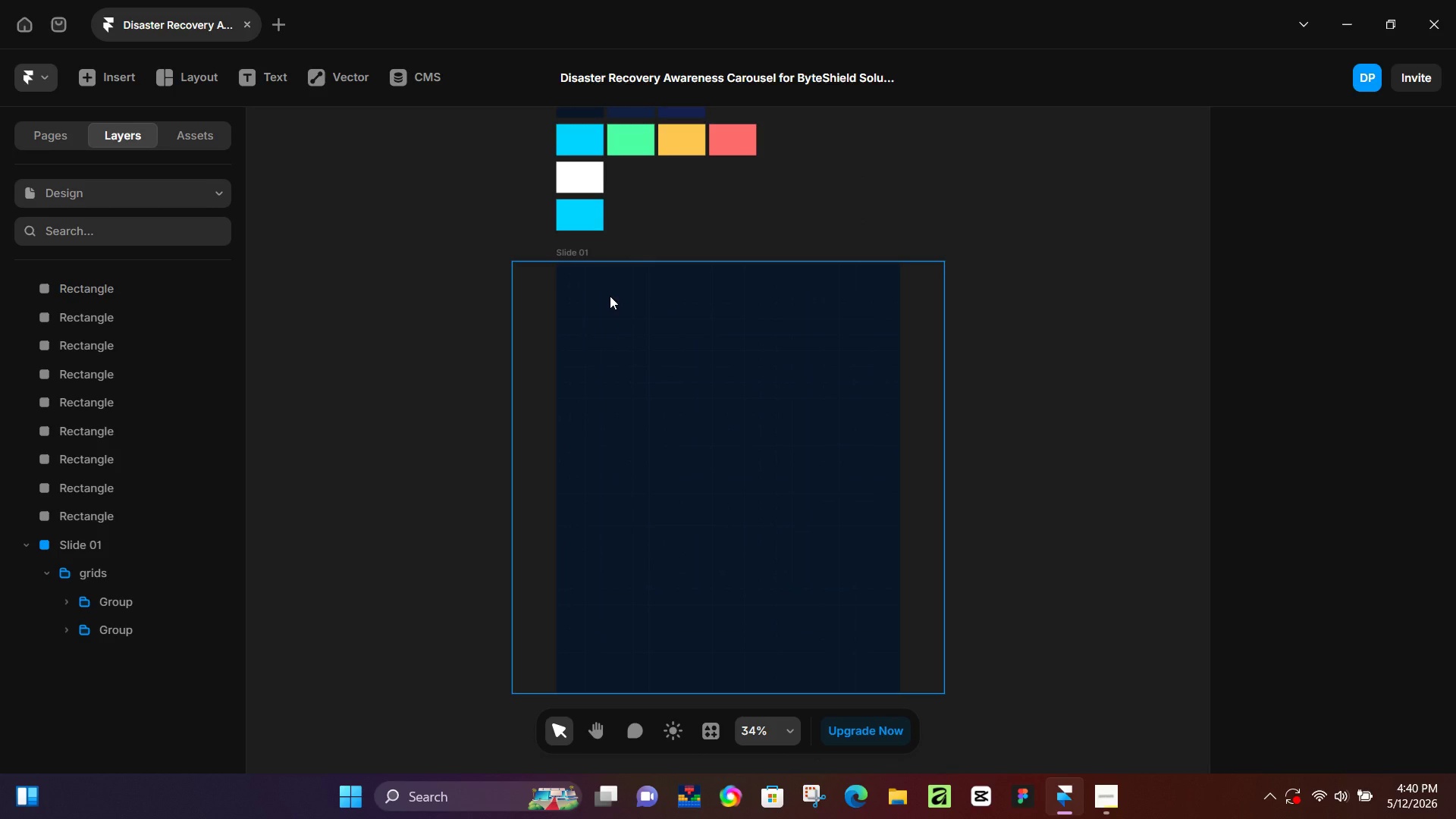 
key(T)
 